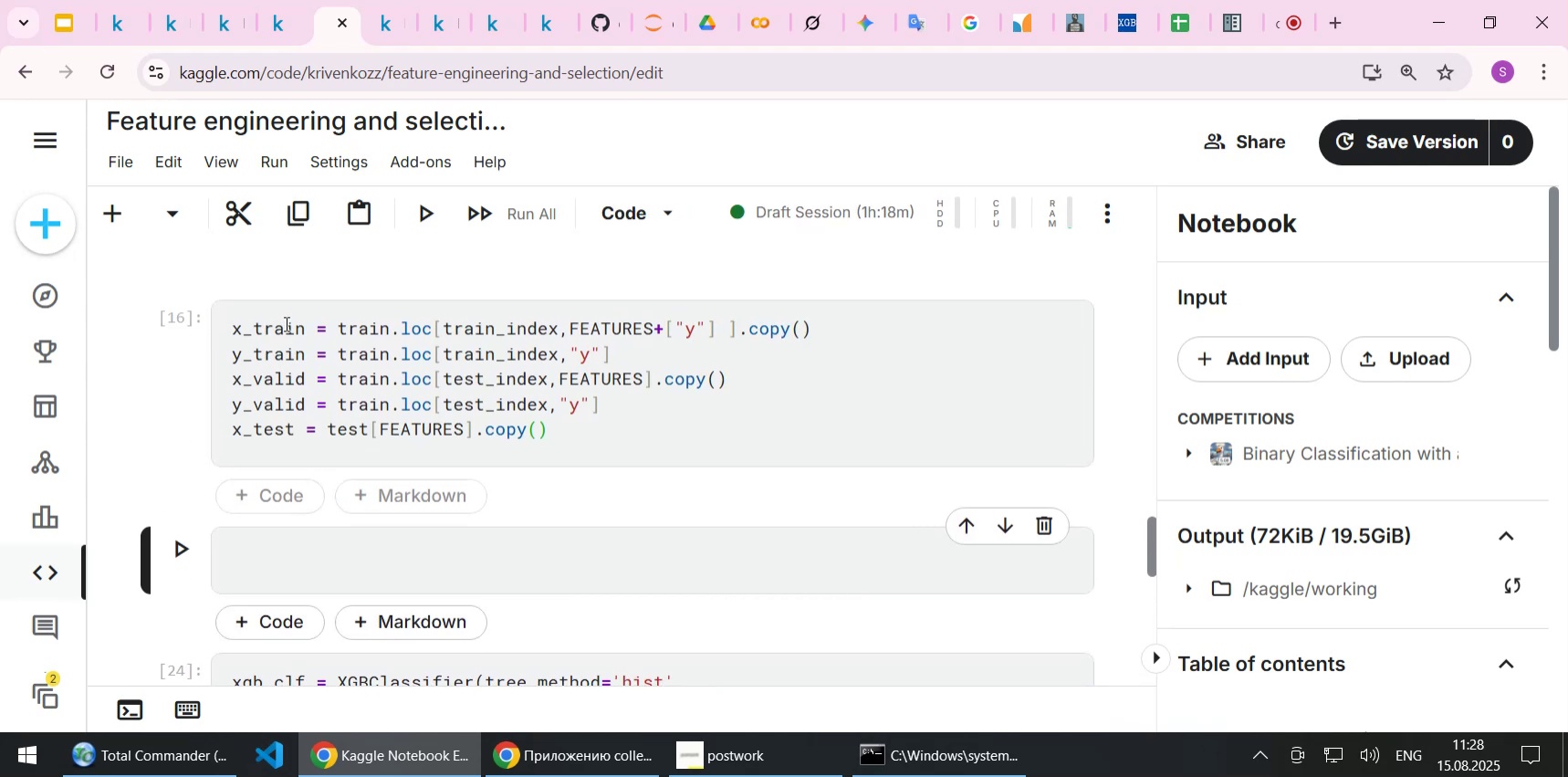 
double_click([285, 323])
 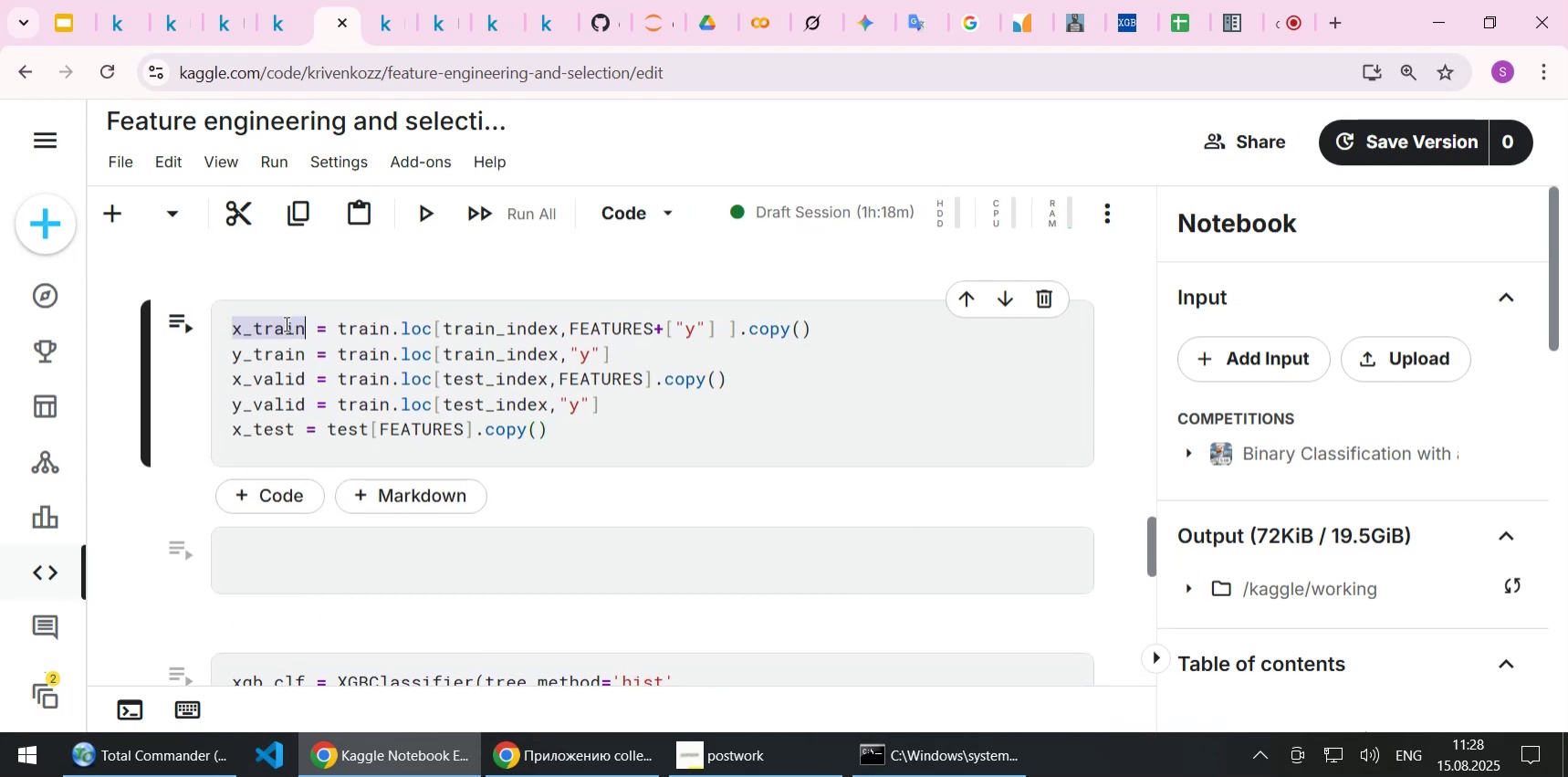 
key(Control+C)
 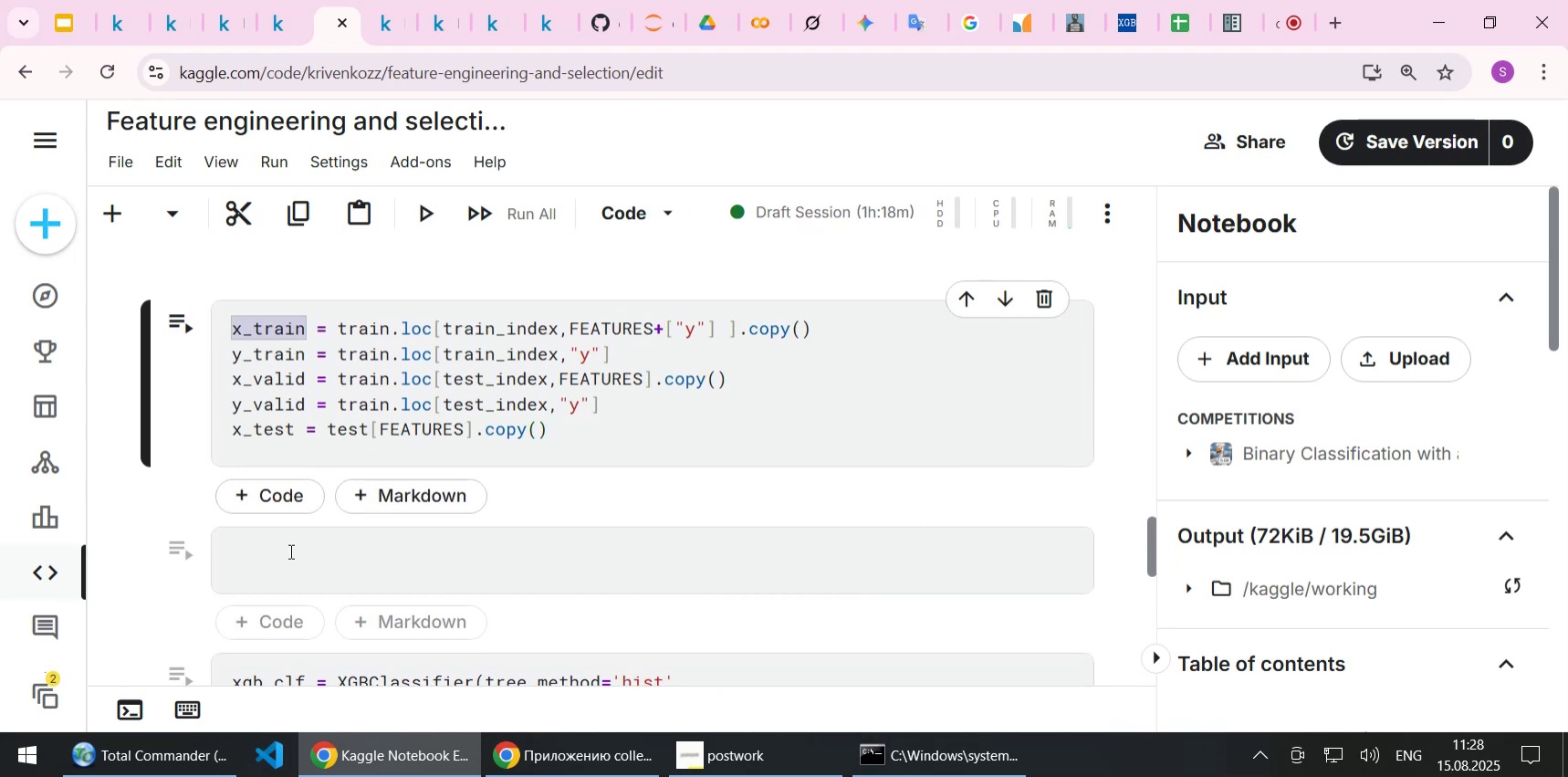 
left_click([289, 551])
 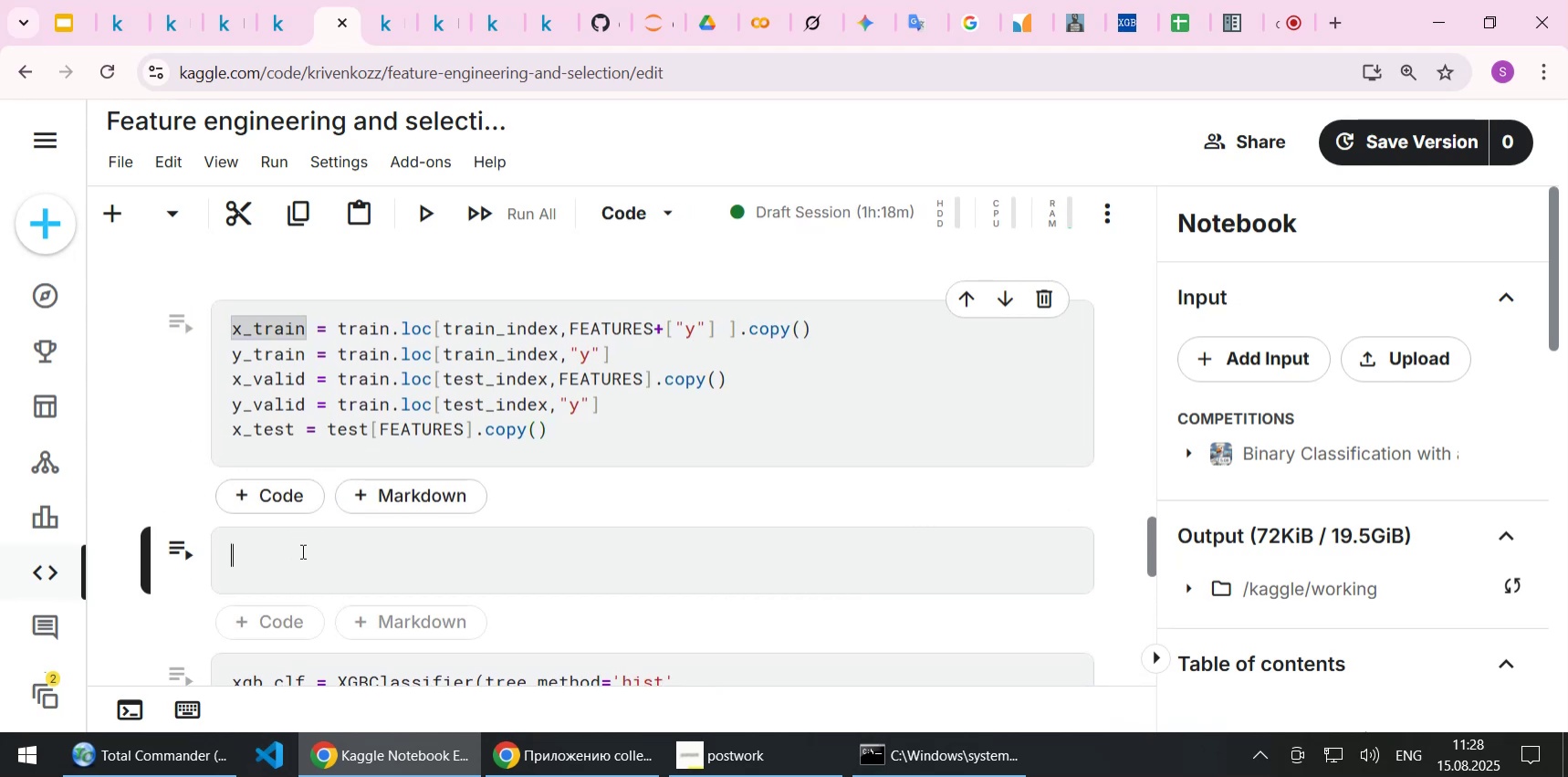 
key(Control+ControlLeft)
 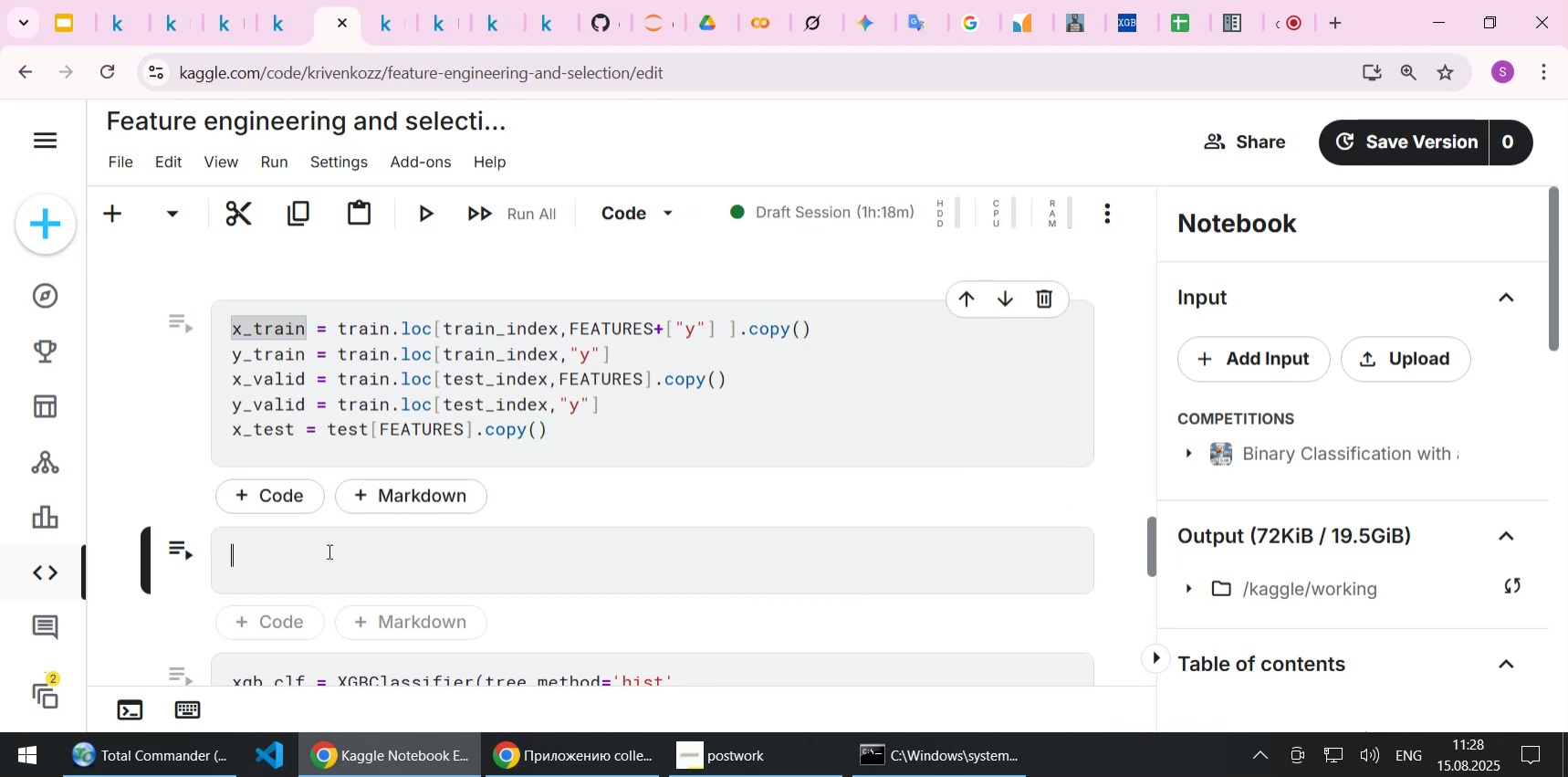 
key(Control+V)
 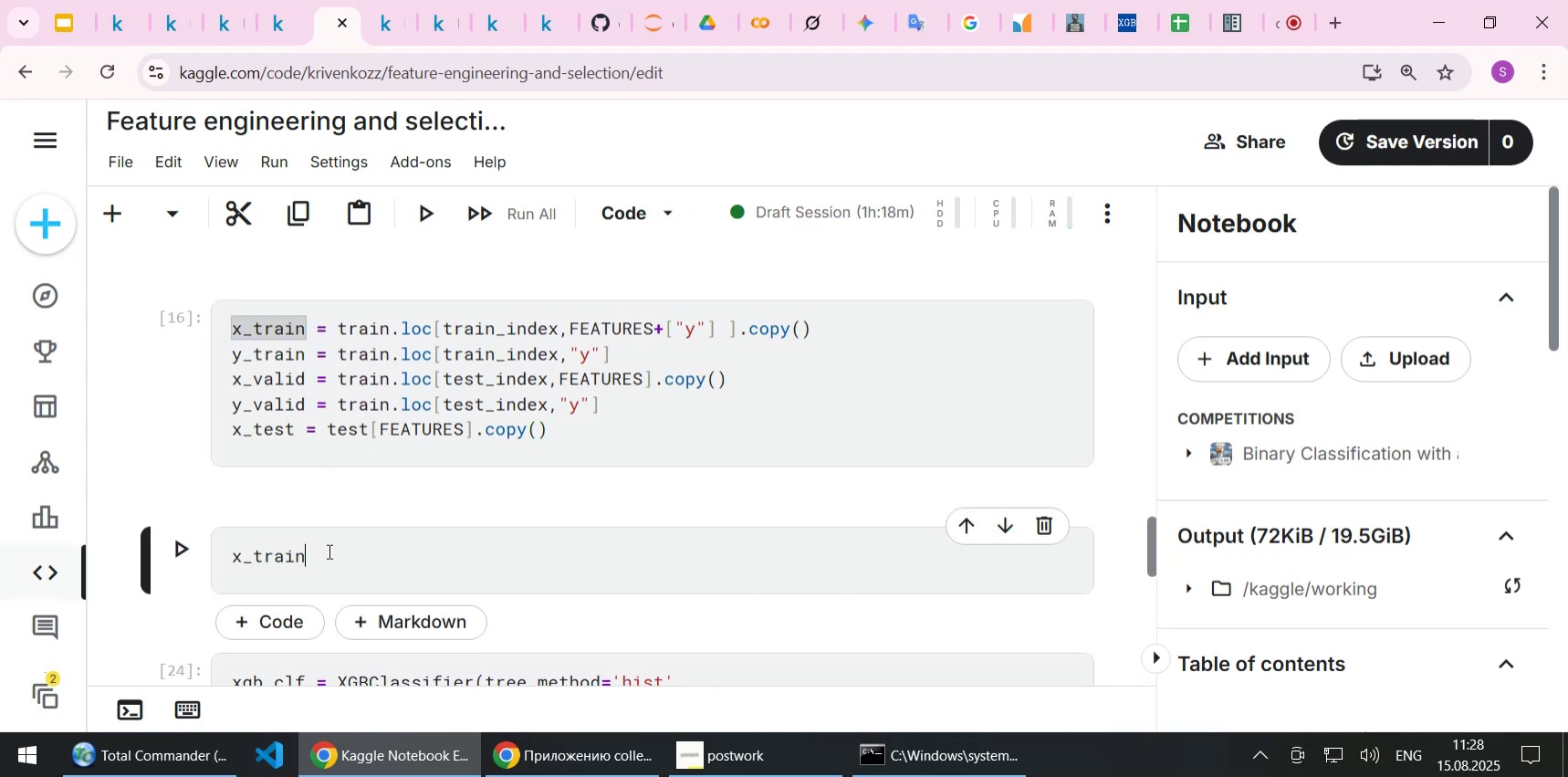 
key(Shift+ShiftLeft)
 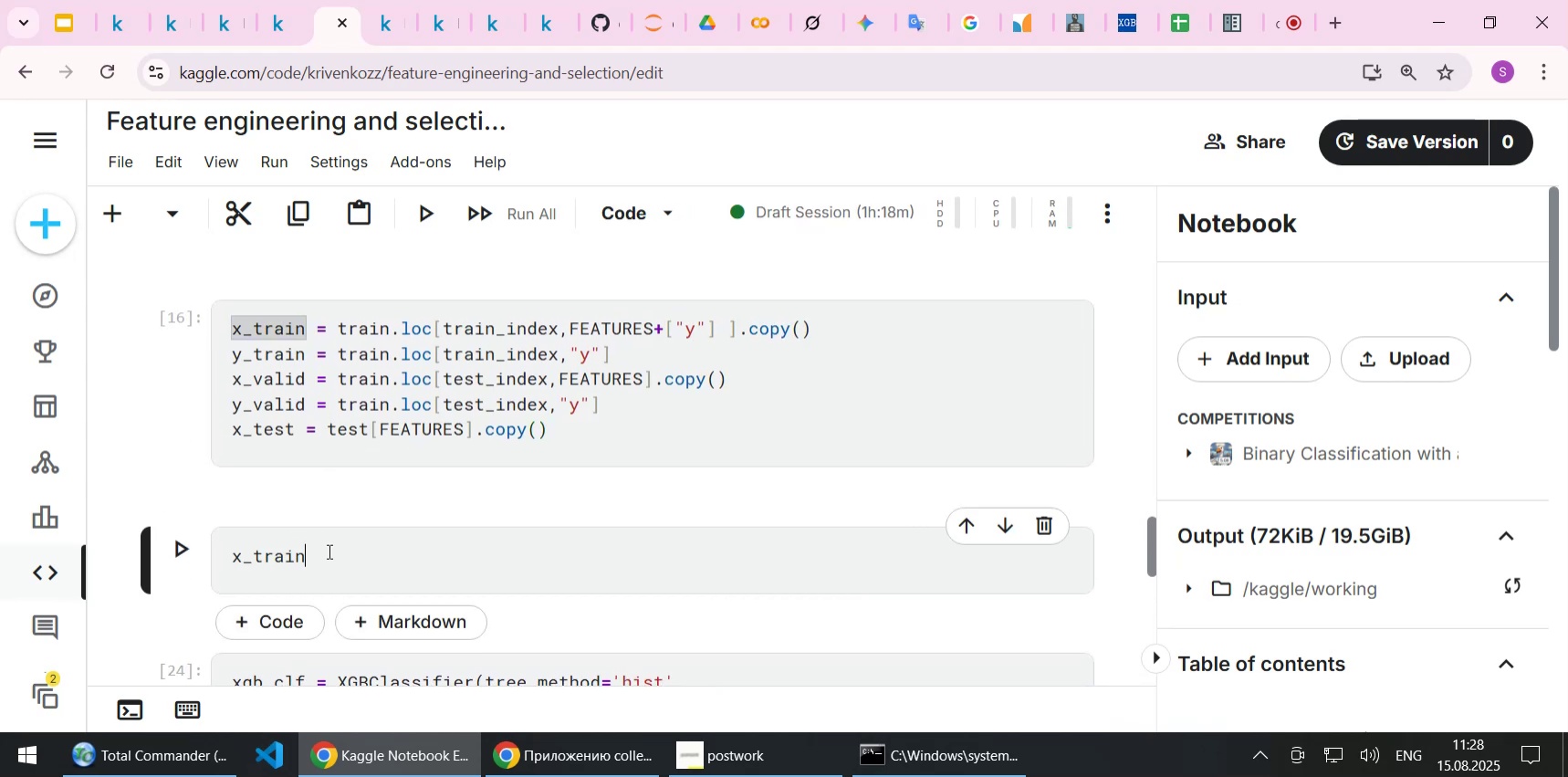 
key(Shift+Enter)
 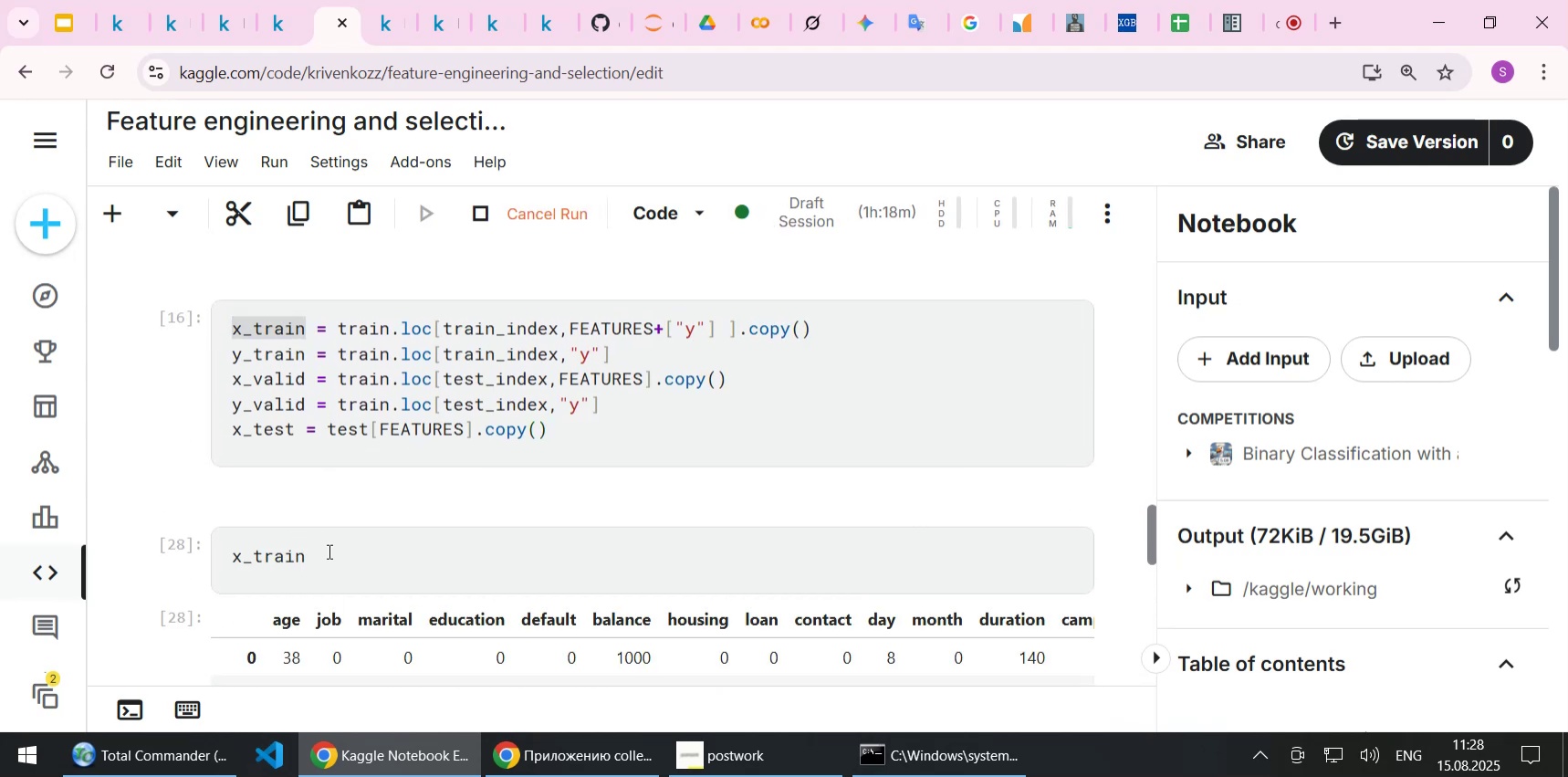 
scroll: coordinate [336, 543], scroll_direction: down, amount: 1.0
 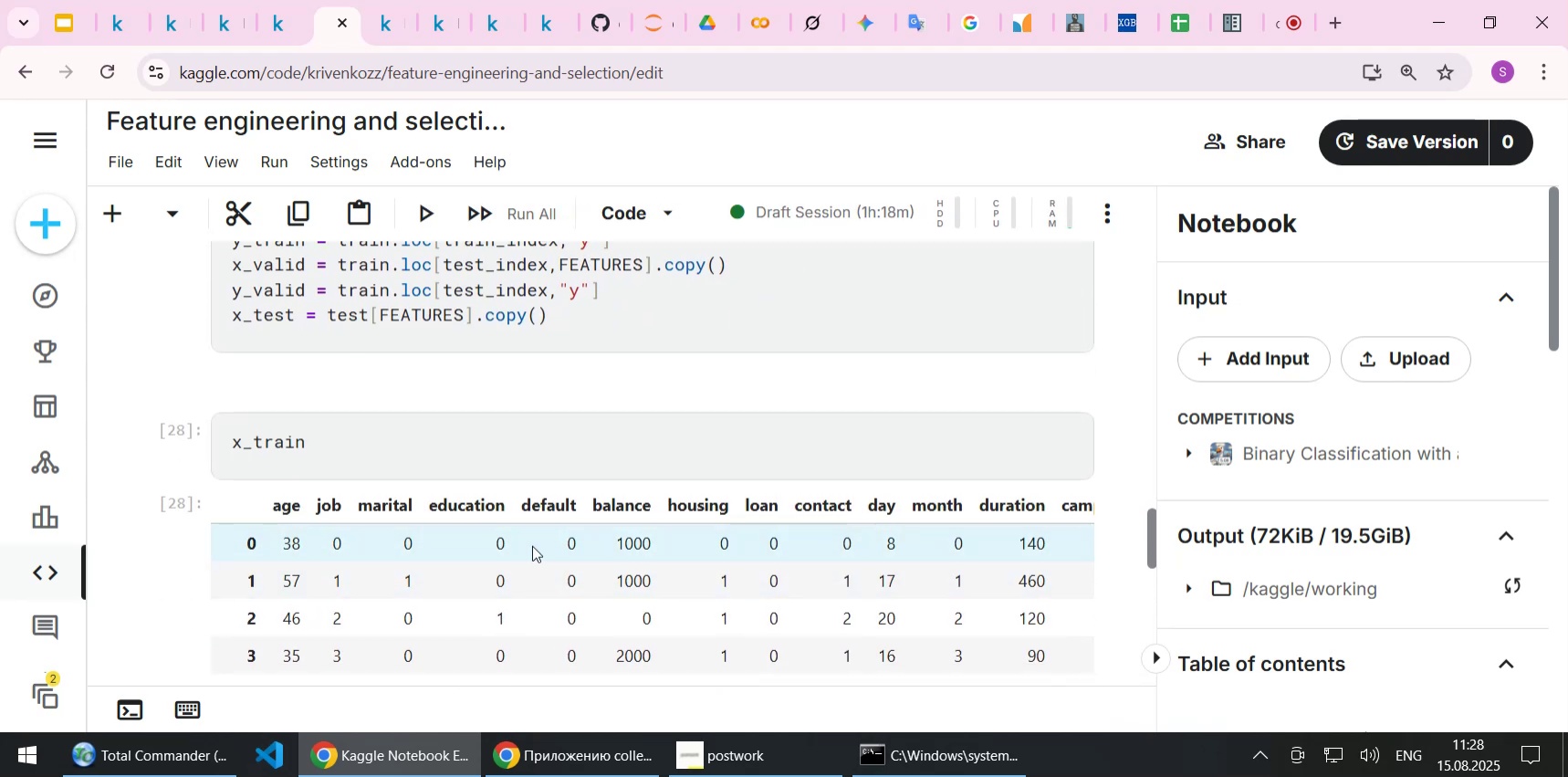 
left_click_drag(start_coordinate=[546, 541], to_coordinate=[1097, 539])
 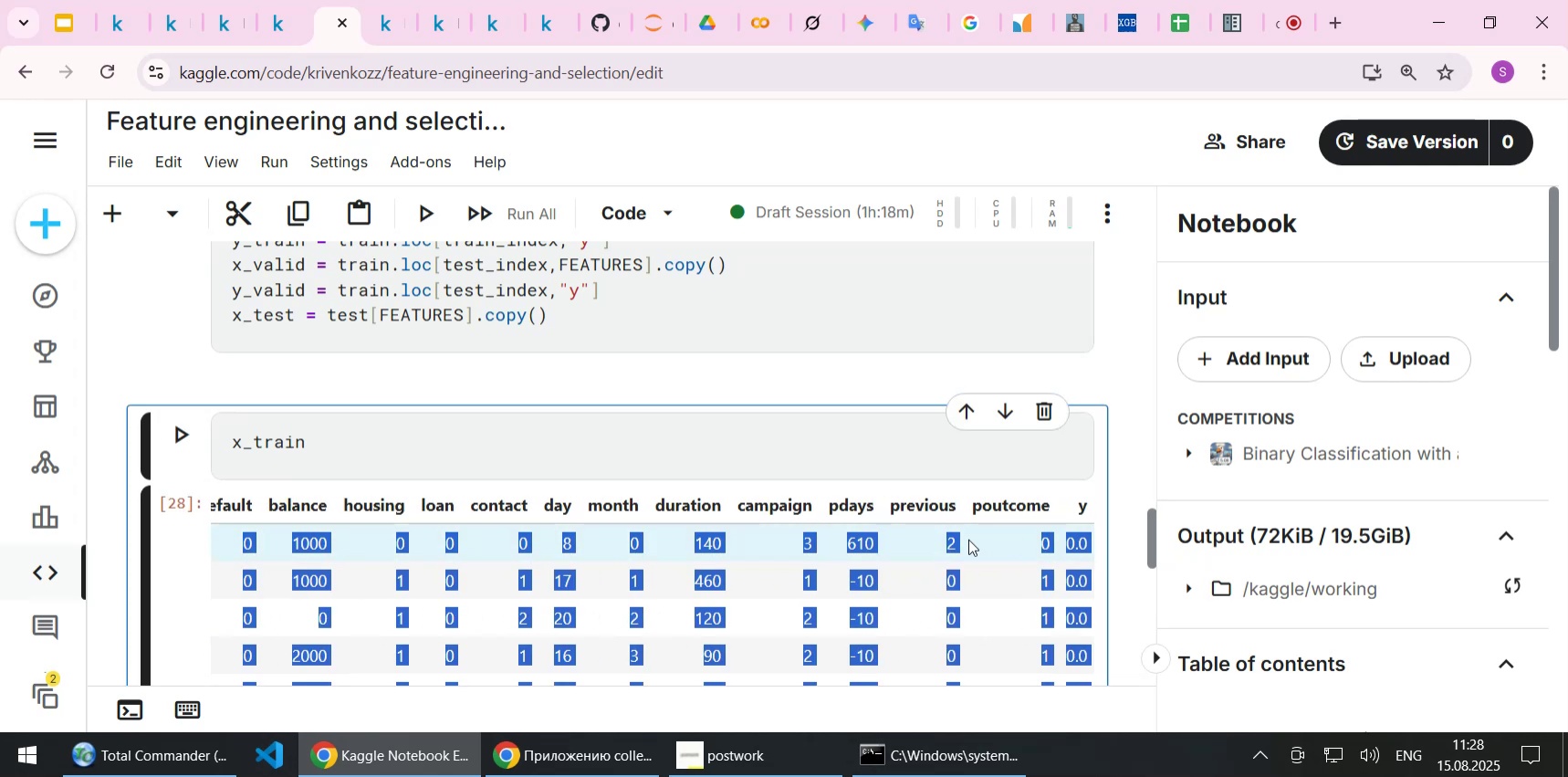 
left_click([968, 539])
 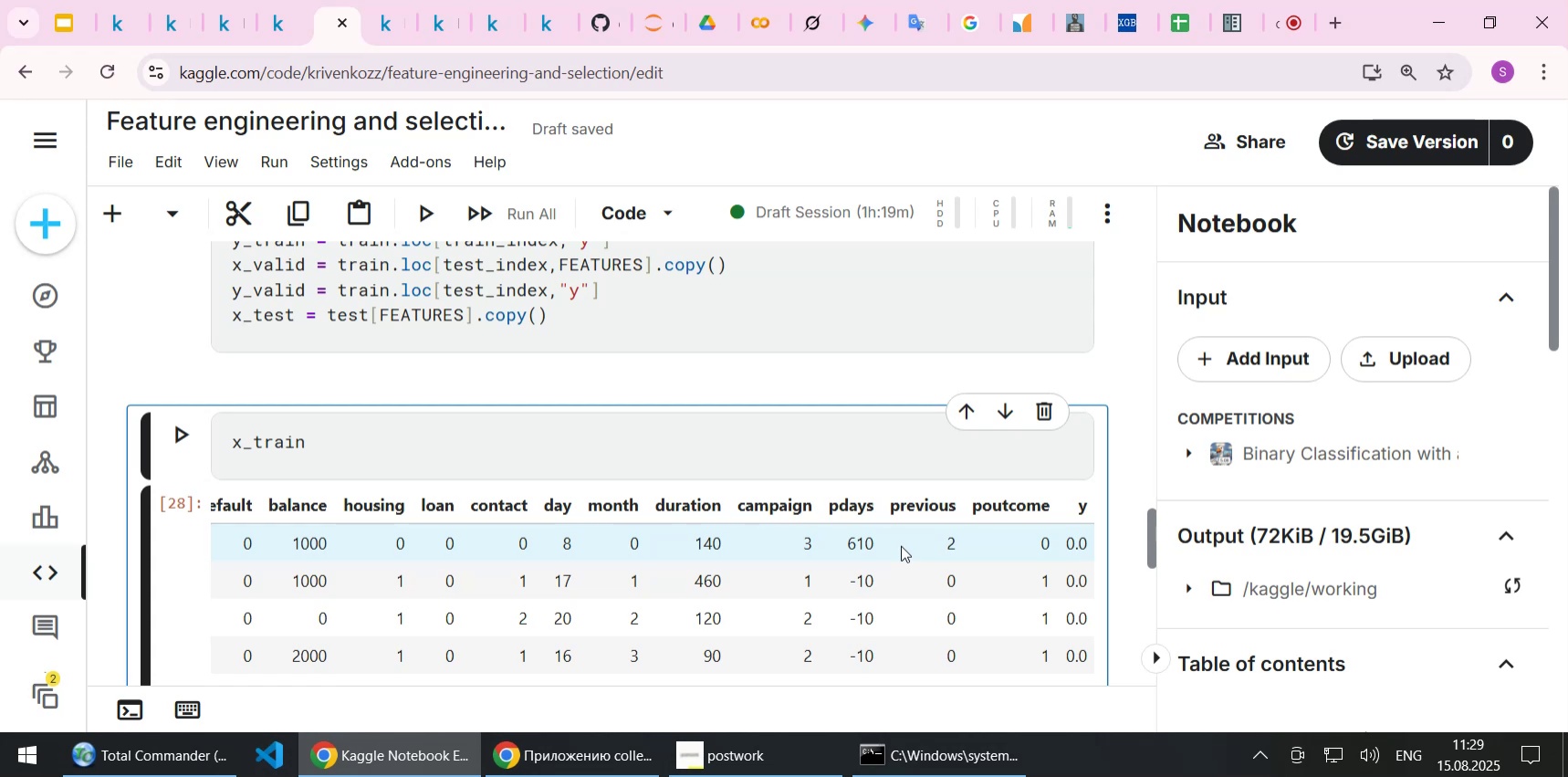 
wait(41.66)
 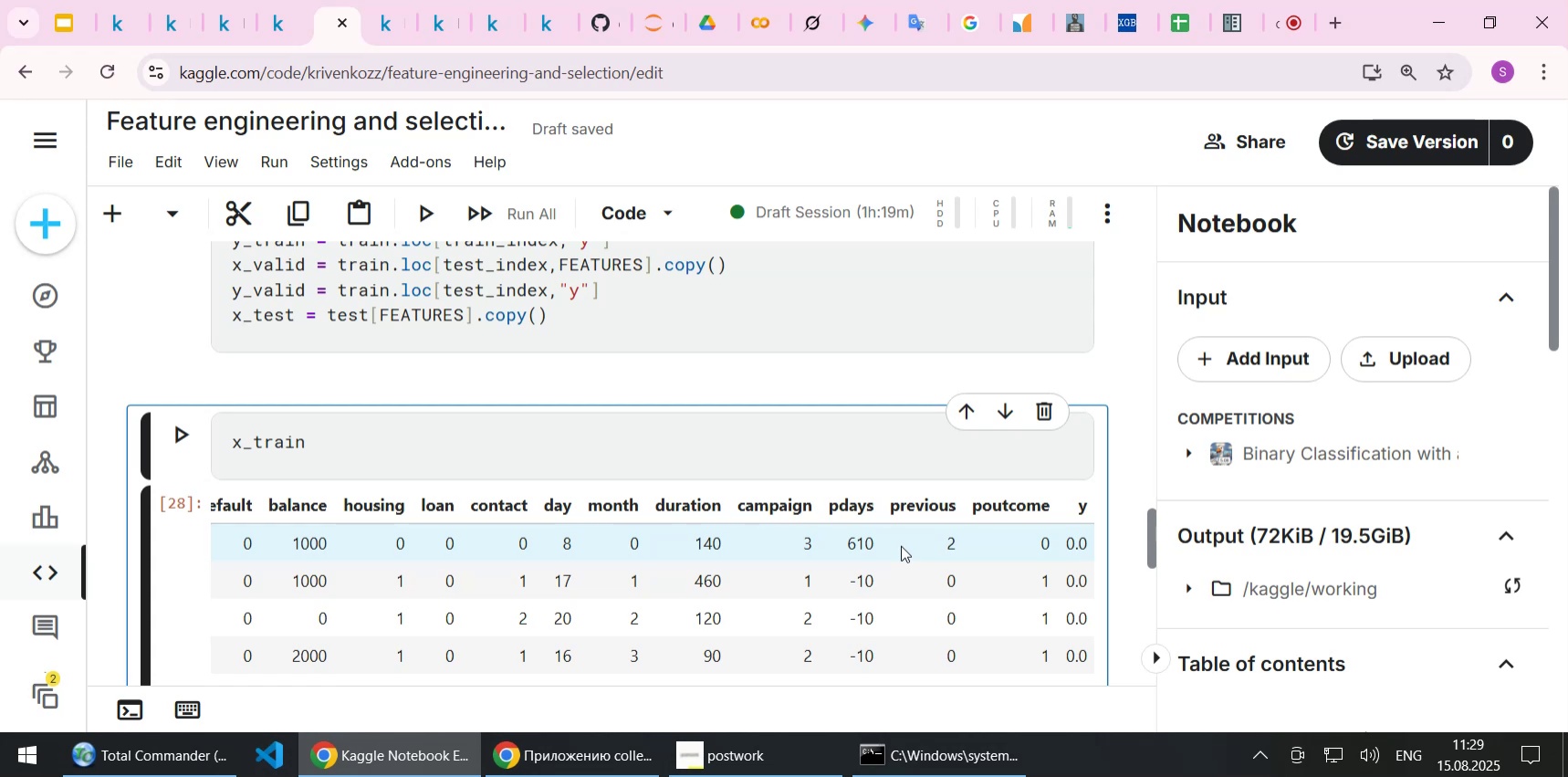 
left_click_drag(start_coordinate=[892, 533], to_coordinate=[184, 541])
 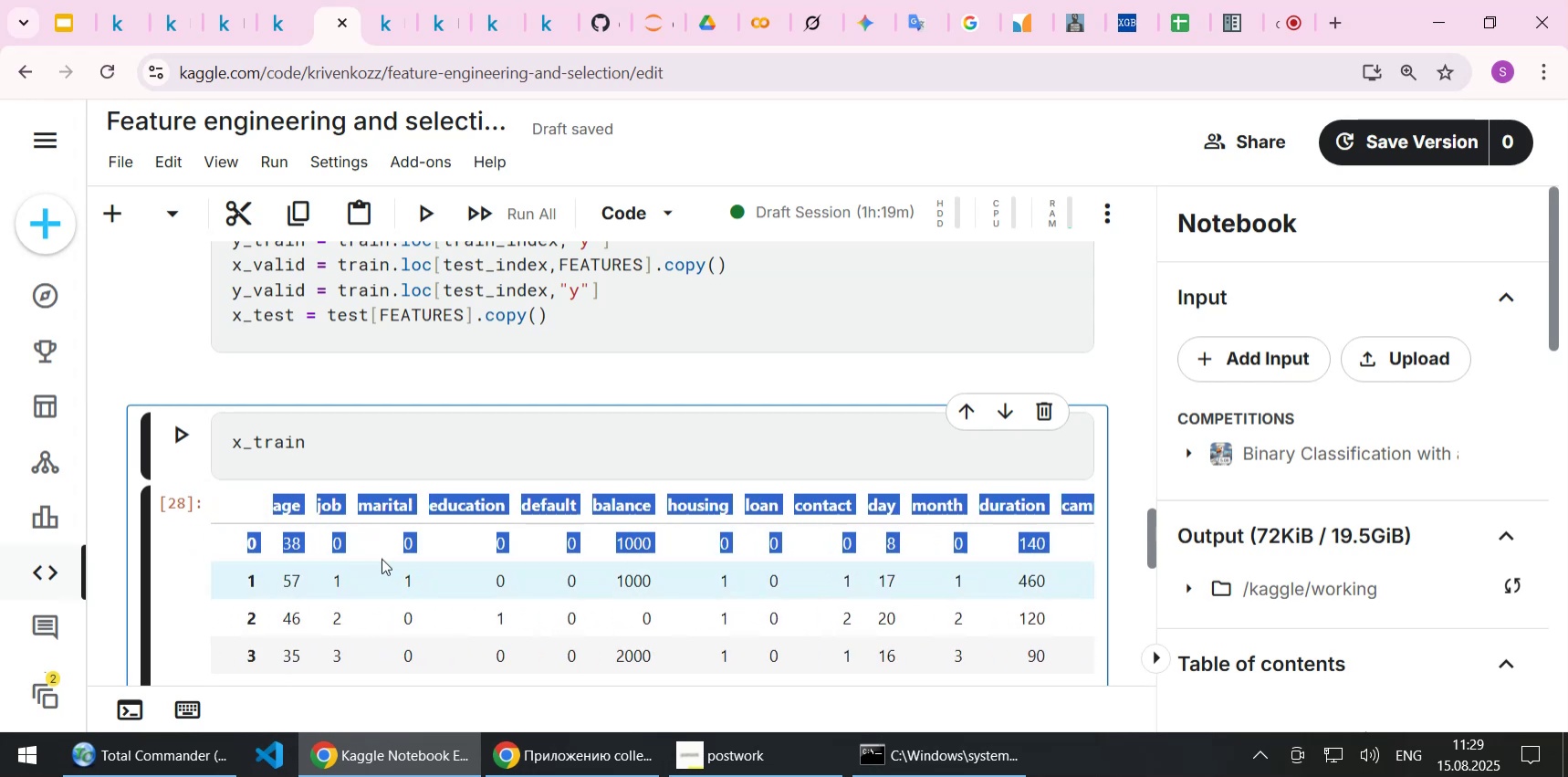 
left_click_drag(start_coordinate=[389, 555], to_coordinate=[392, 551])
 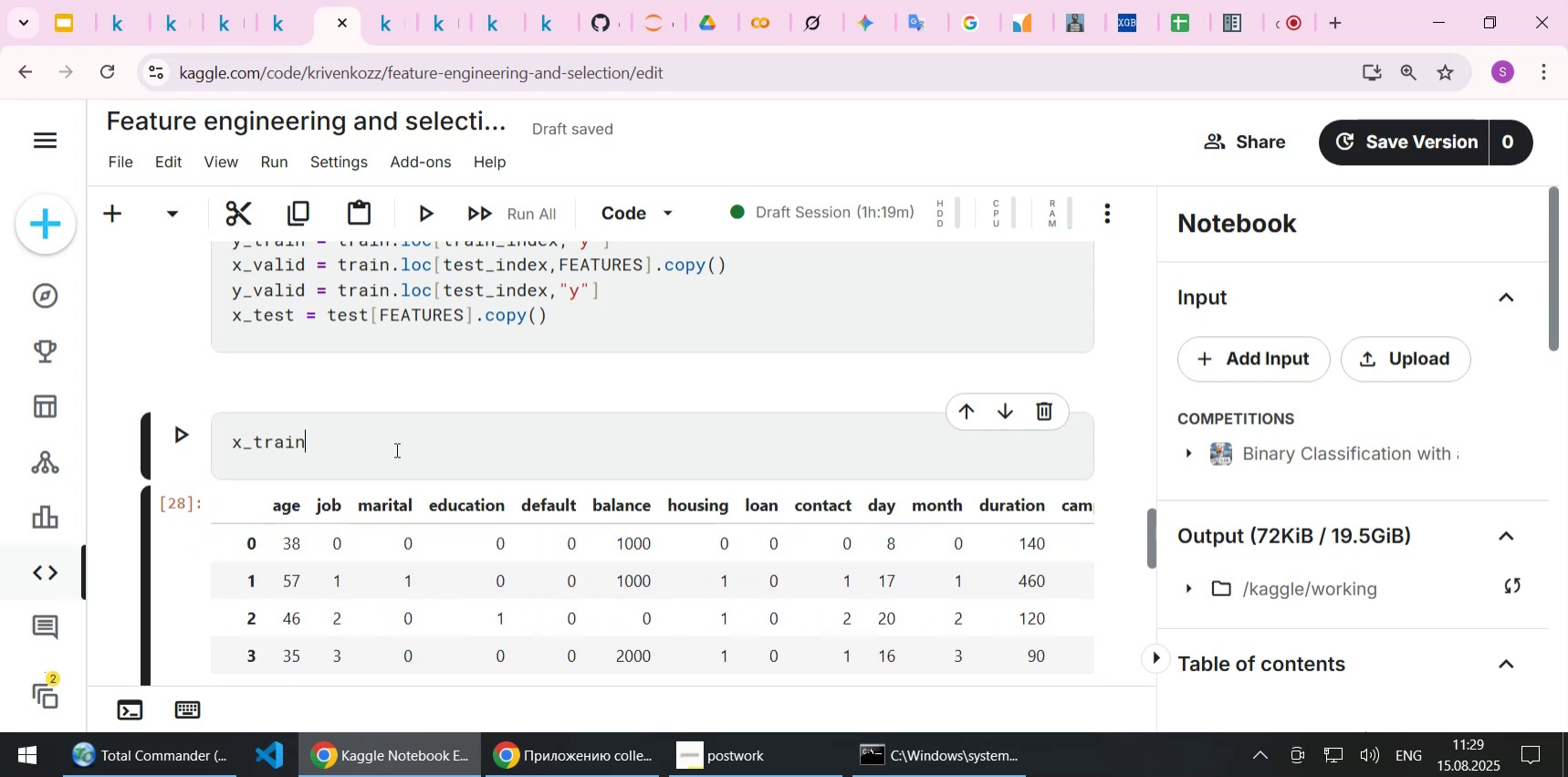 
scroll: coordinate [581, 471], scroll_direction: up, amount: 2.0
 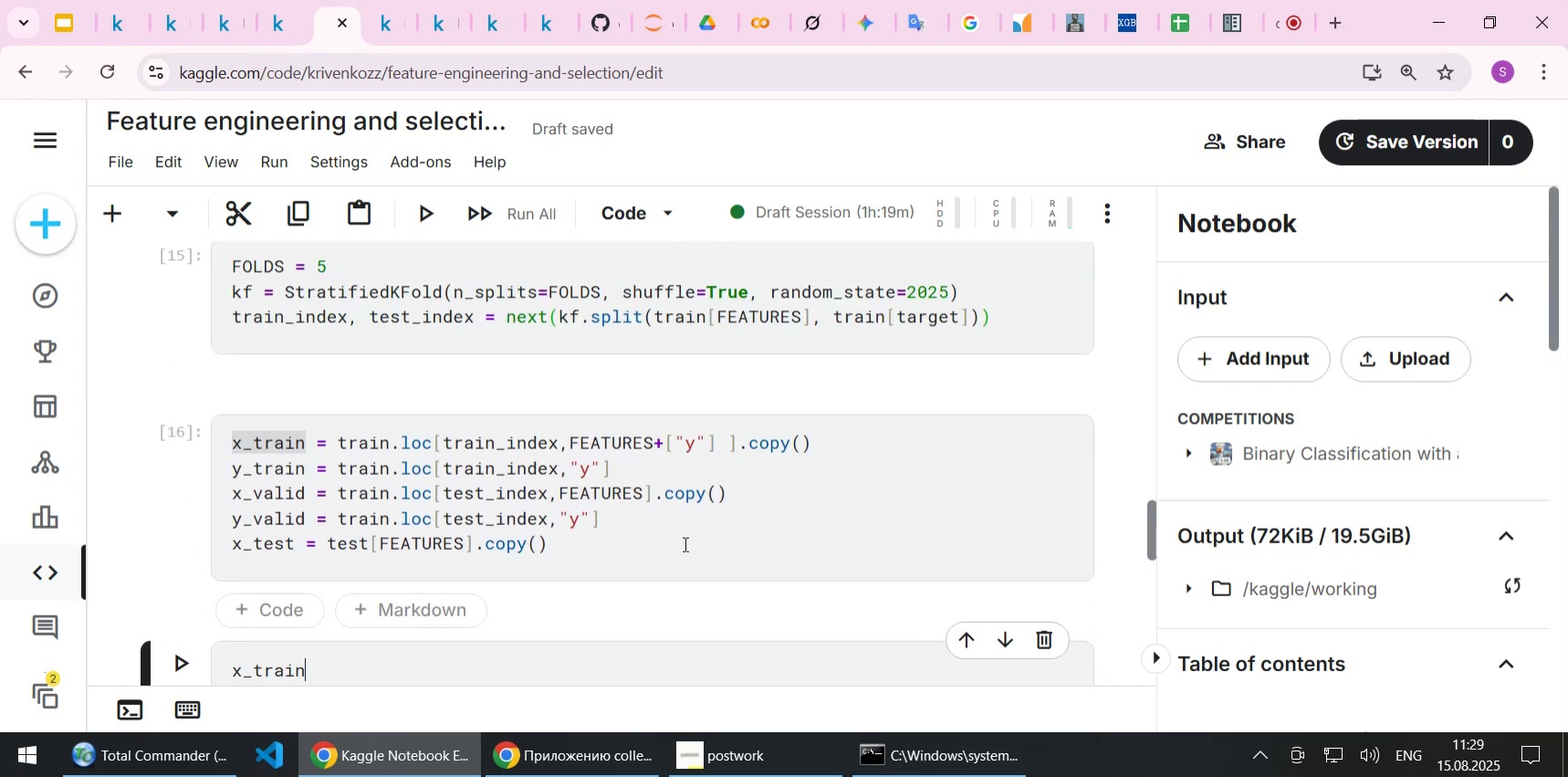 
scroll: coordinate [684, 543], scroll_direction: down, amount: 1.0
 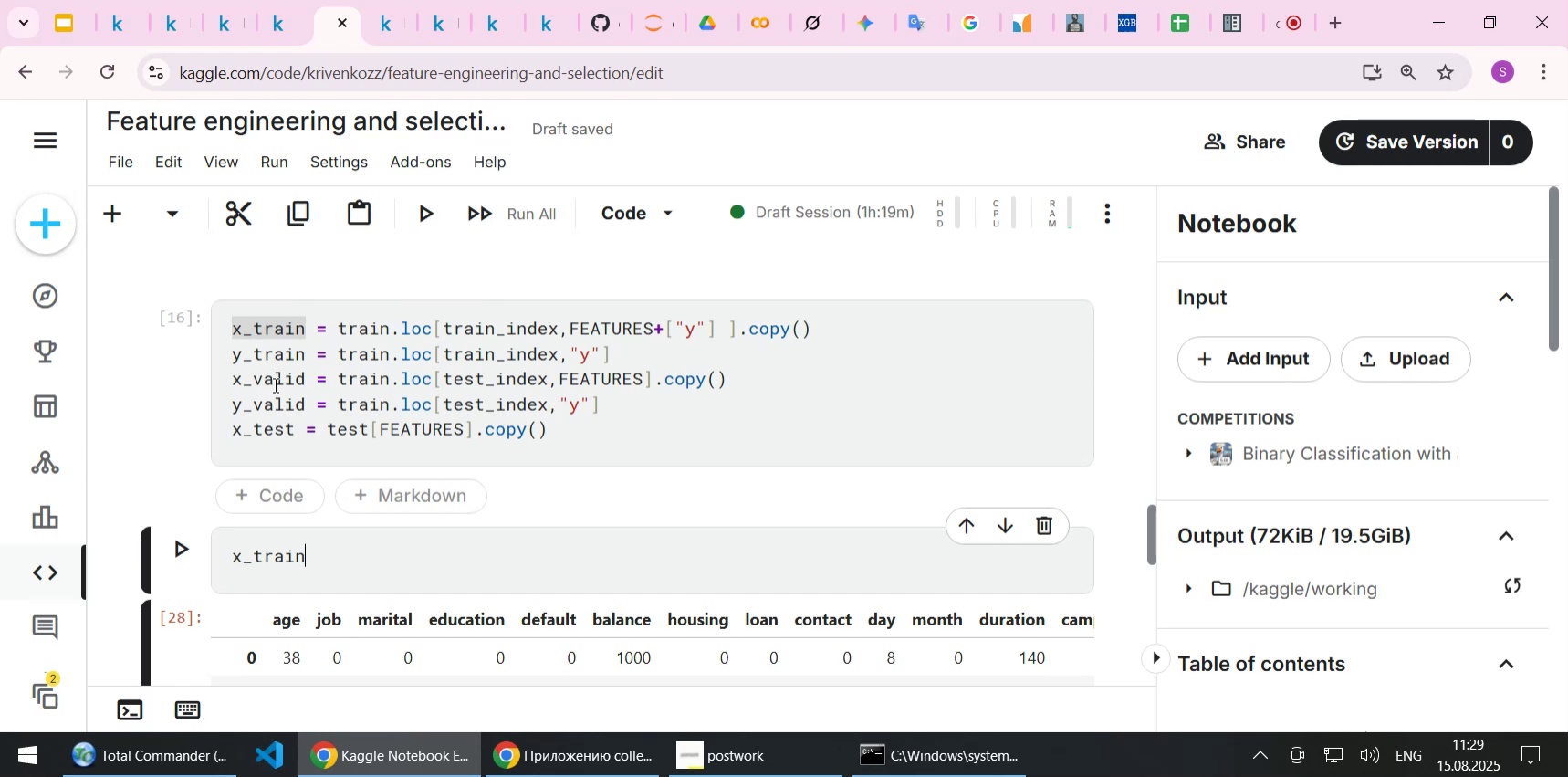 
double_click([274, 383])
 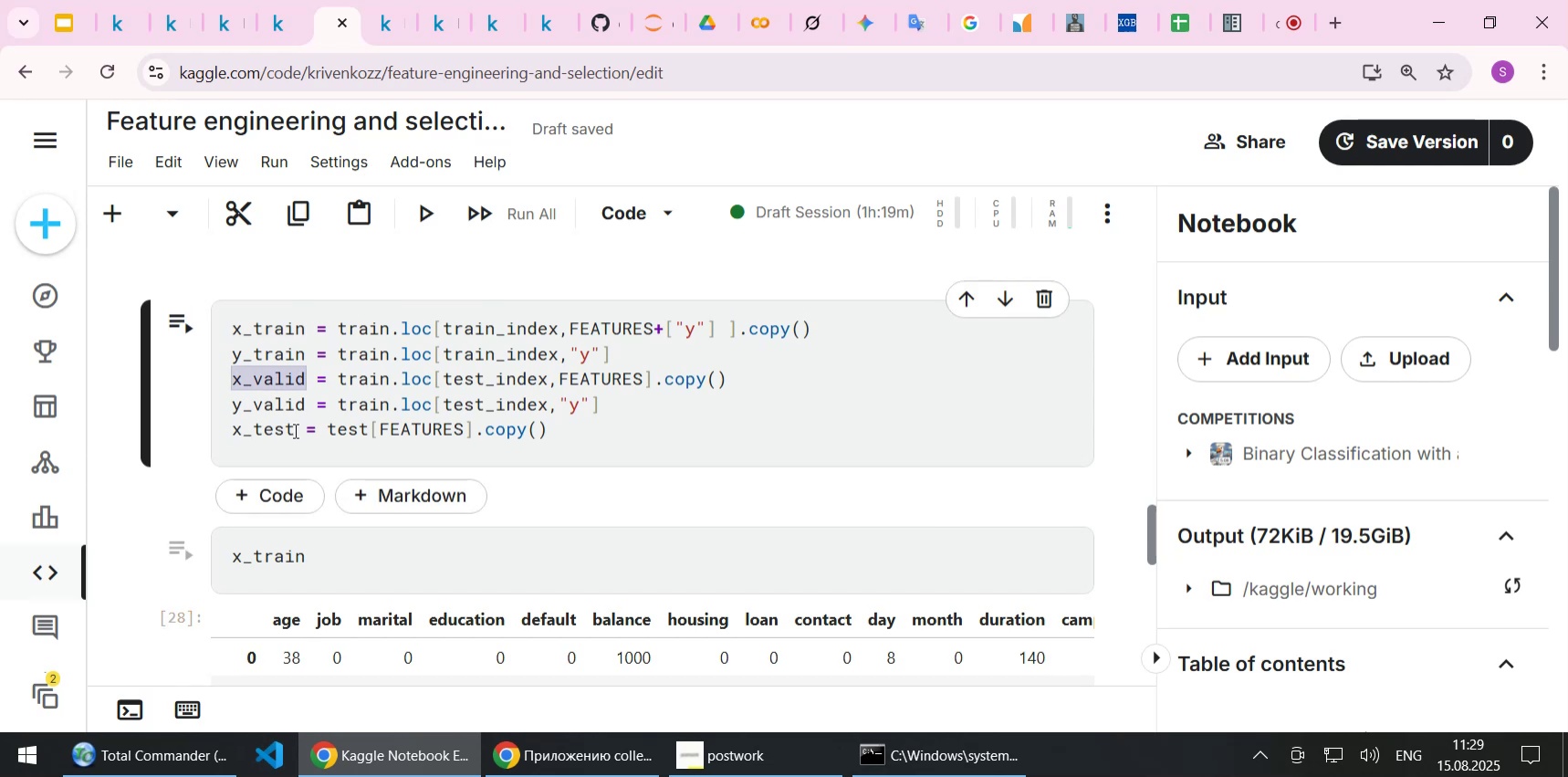 
key(Control+C)
 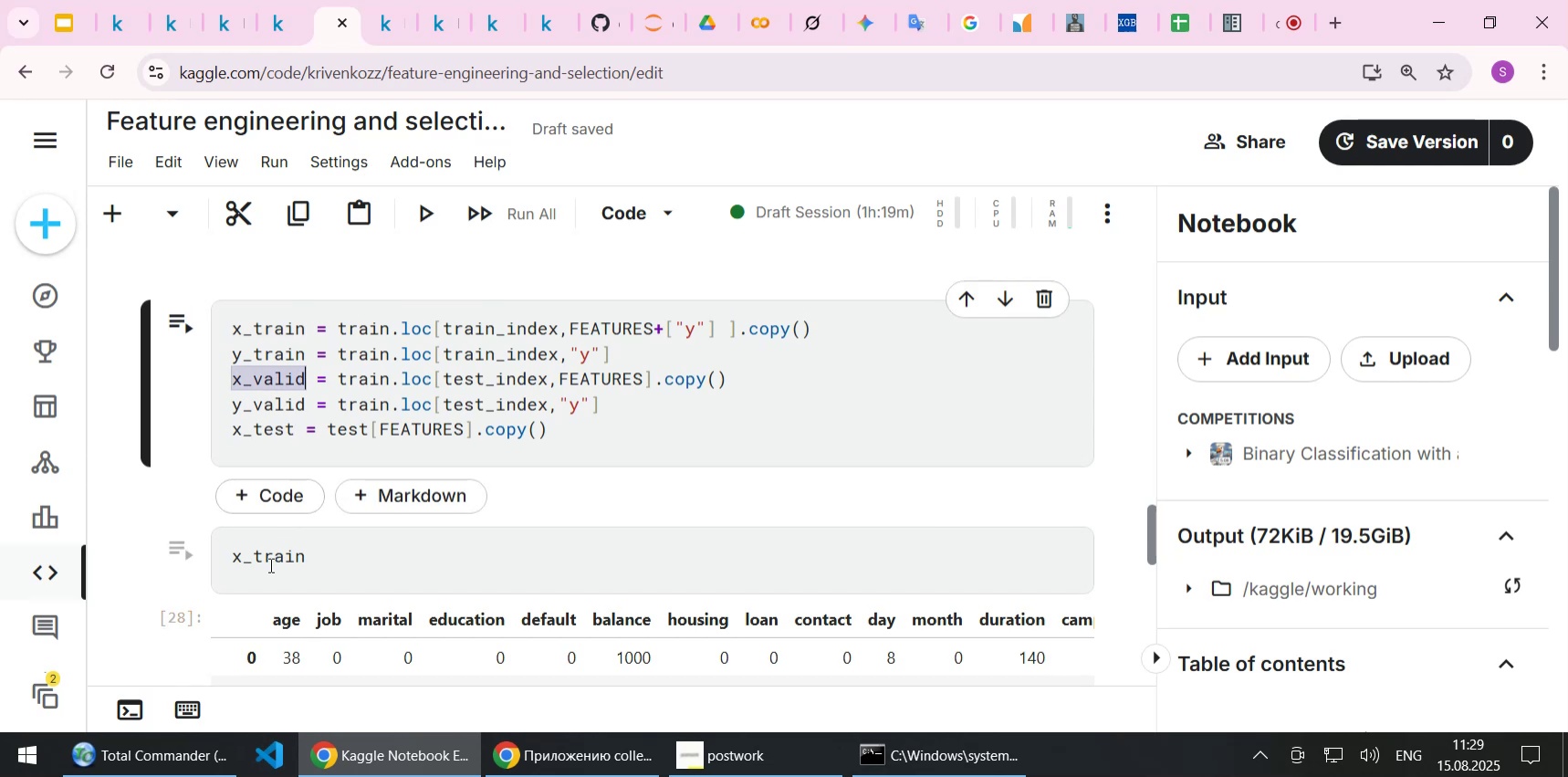 
double_click([269, 564])
 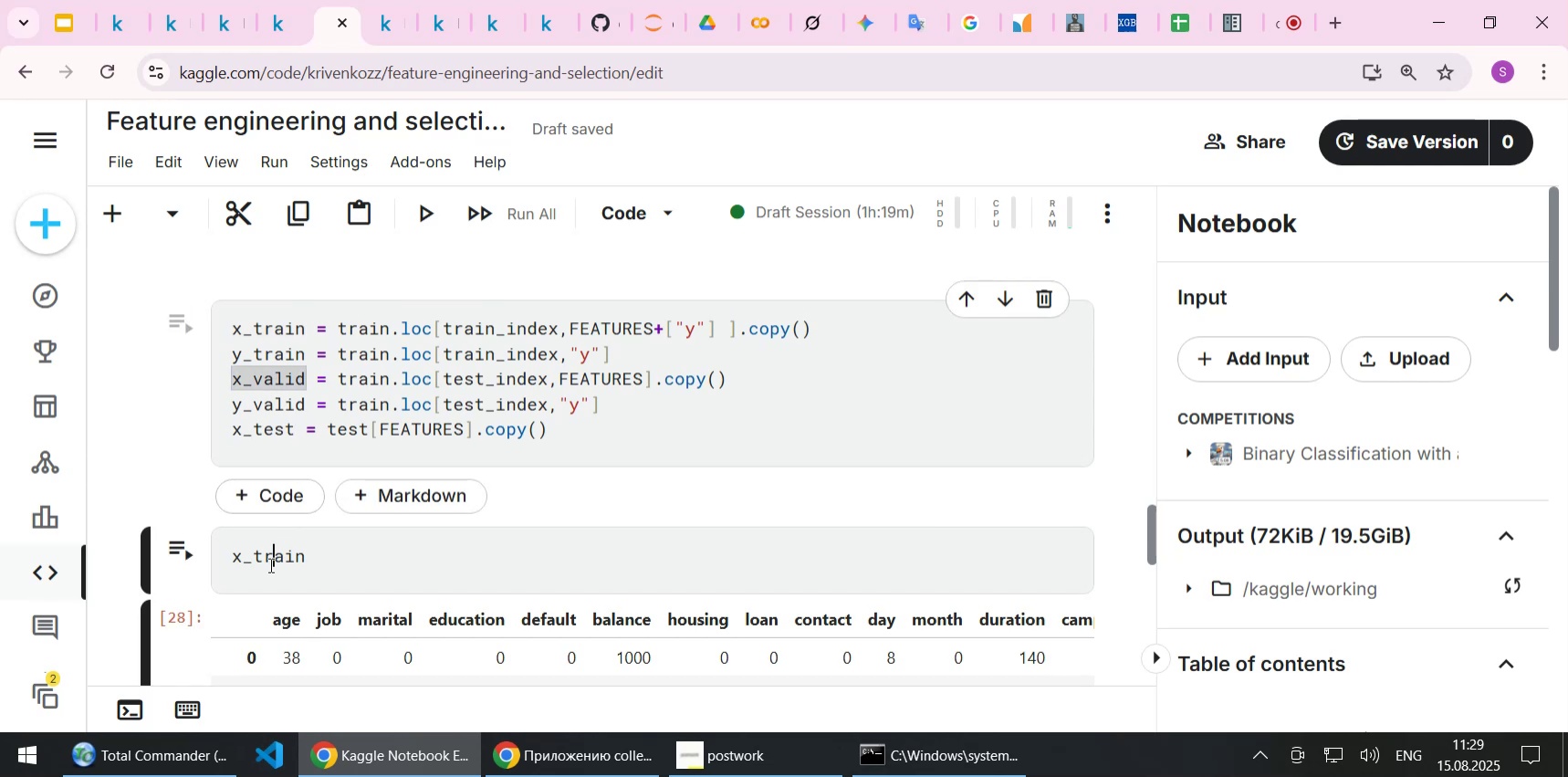 
key(Control+ControlLeft)
 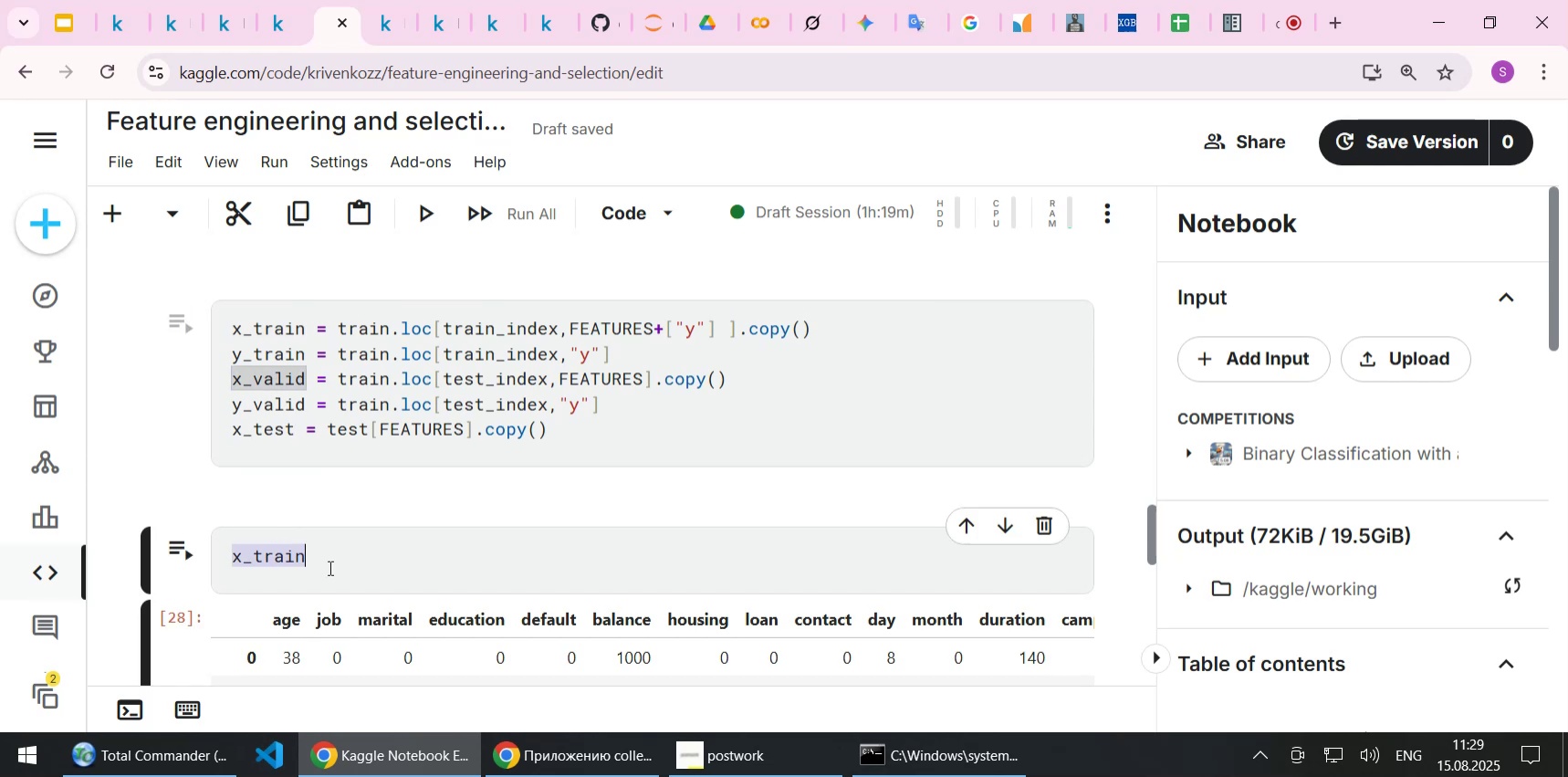 
key(Control+V)
 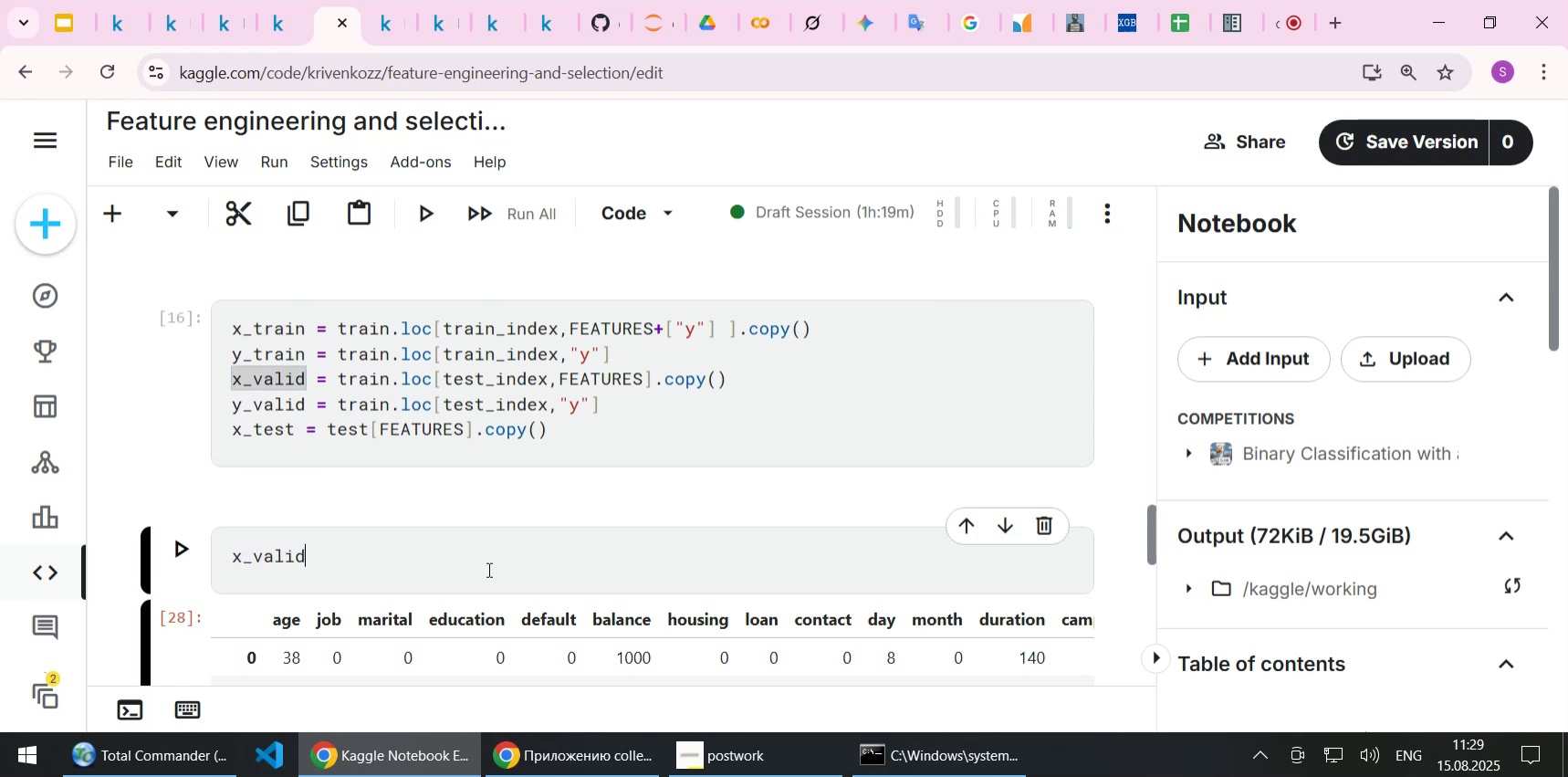 
key(Shift+Enter)
 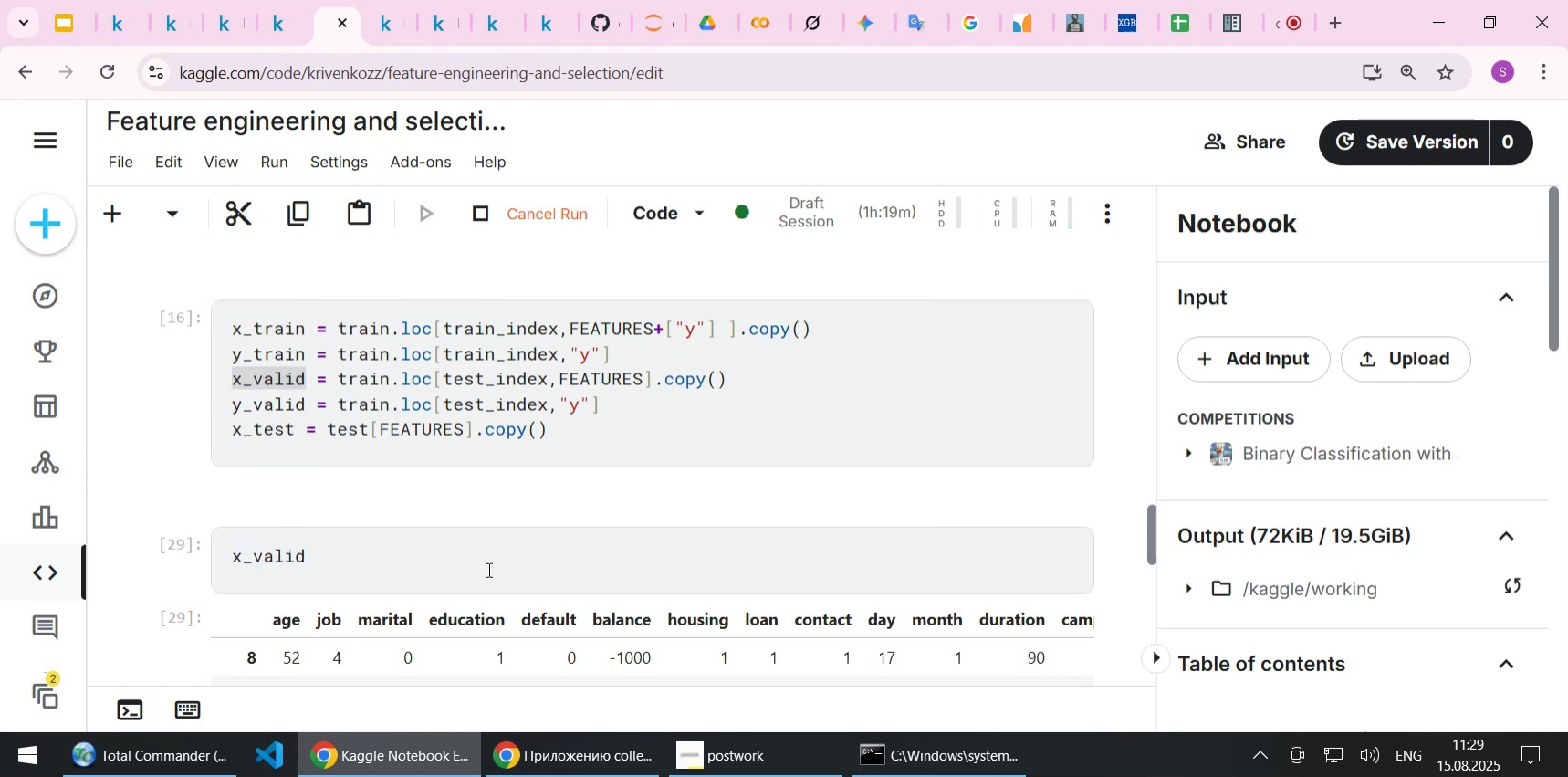 
scroll: coordinate [602, 607], scroll_direction: down, amount: 1.0
 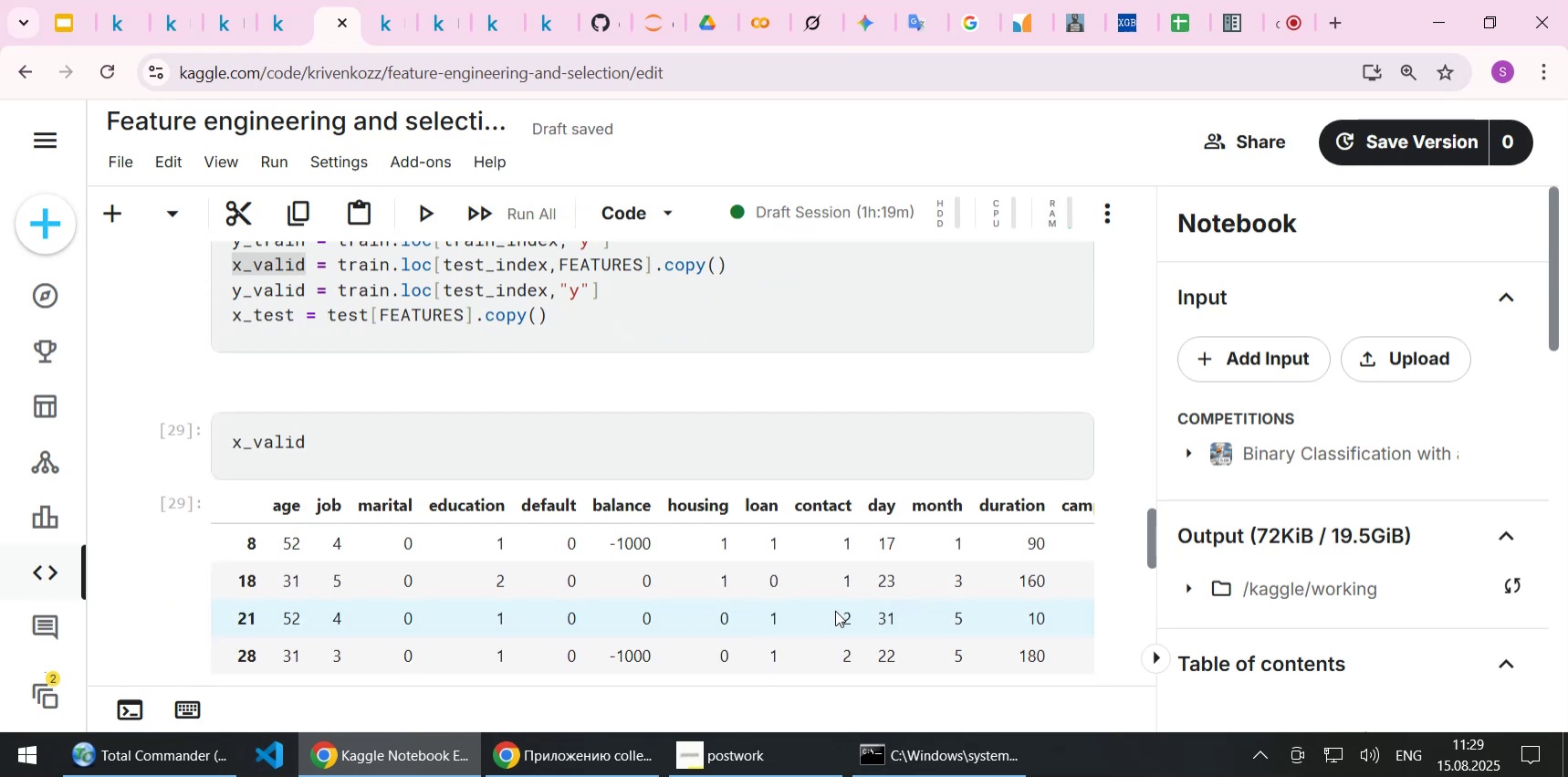 
left_click_drag(start_coordinate=[833, 584], to_coordinate=[1103, 564])
 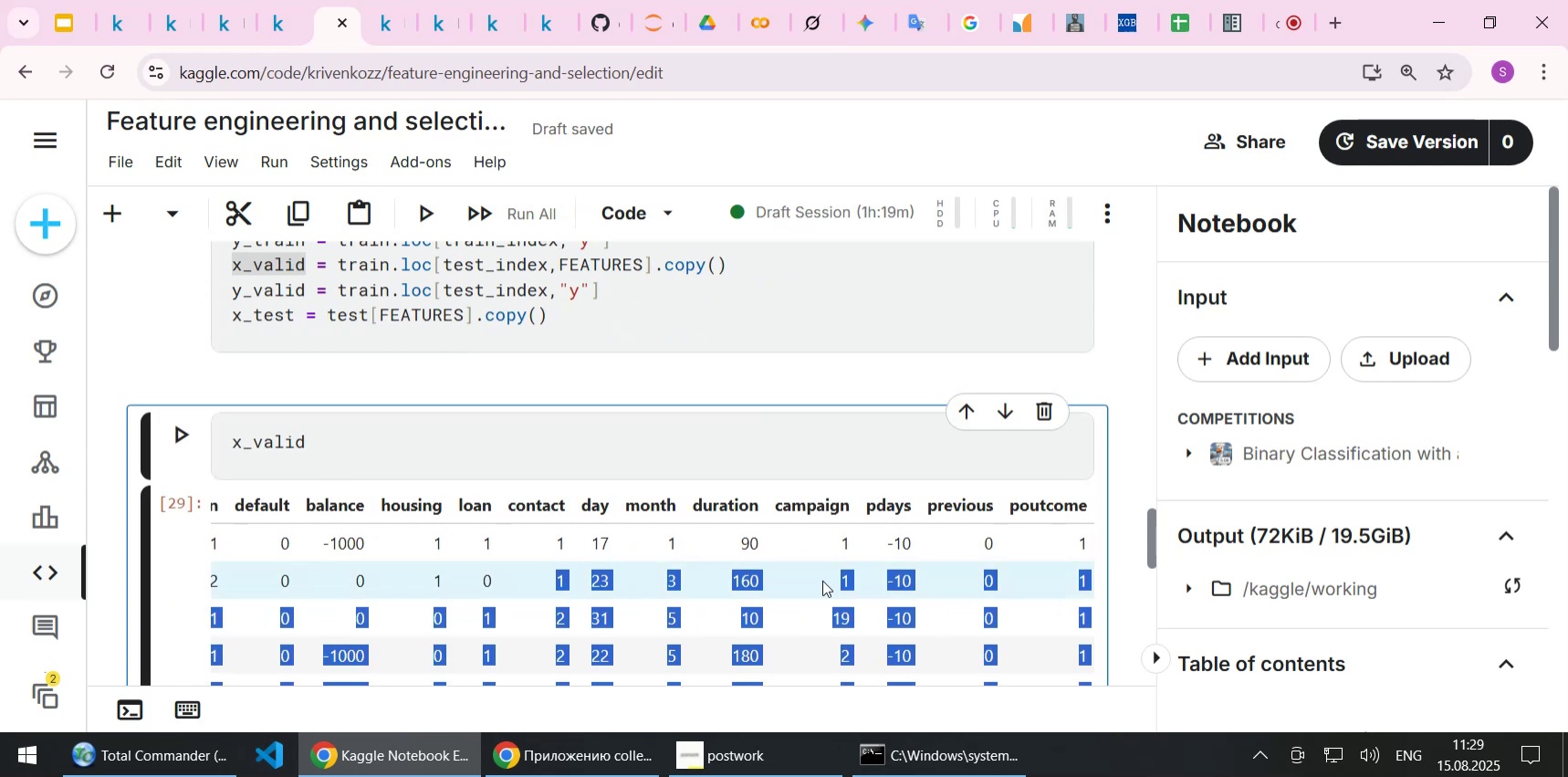 
left_click([822, 580])
 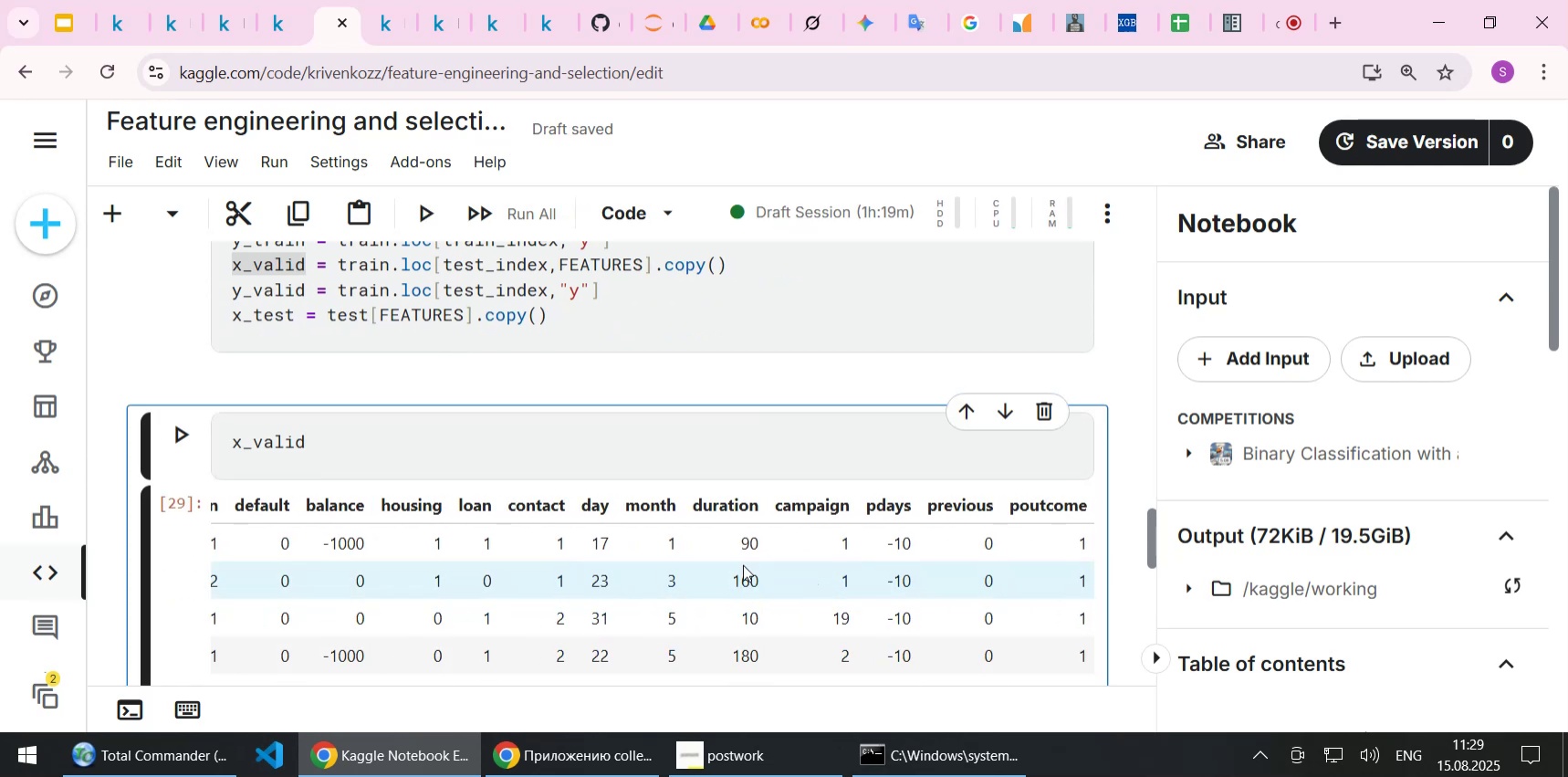 
left_click_drag(start_coordinate=[737, 564], to_coordinate=[177, 564])
 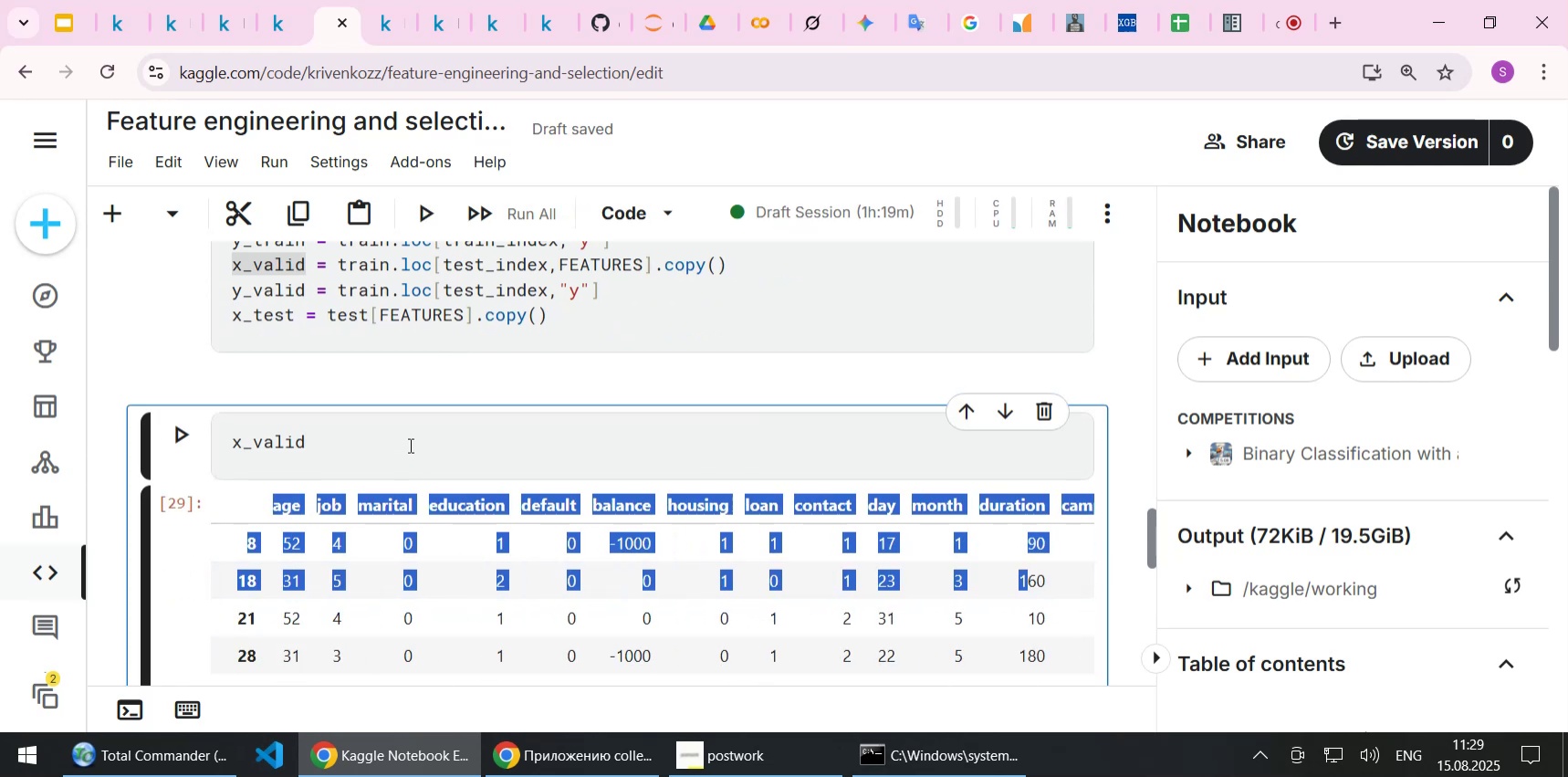 
left_click([409, 445])
 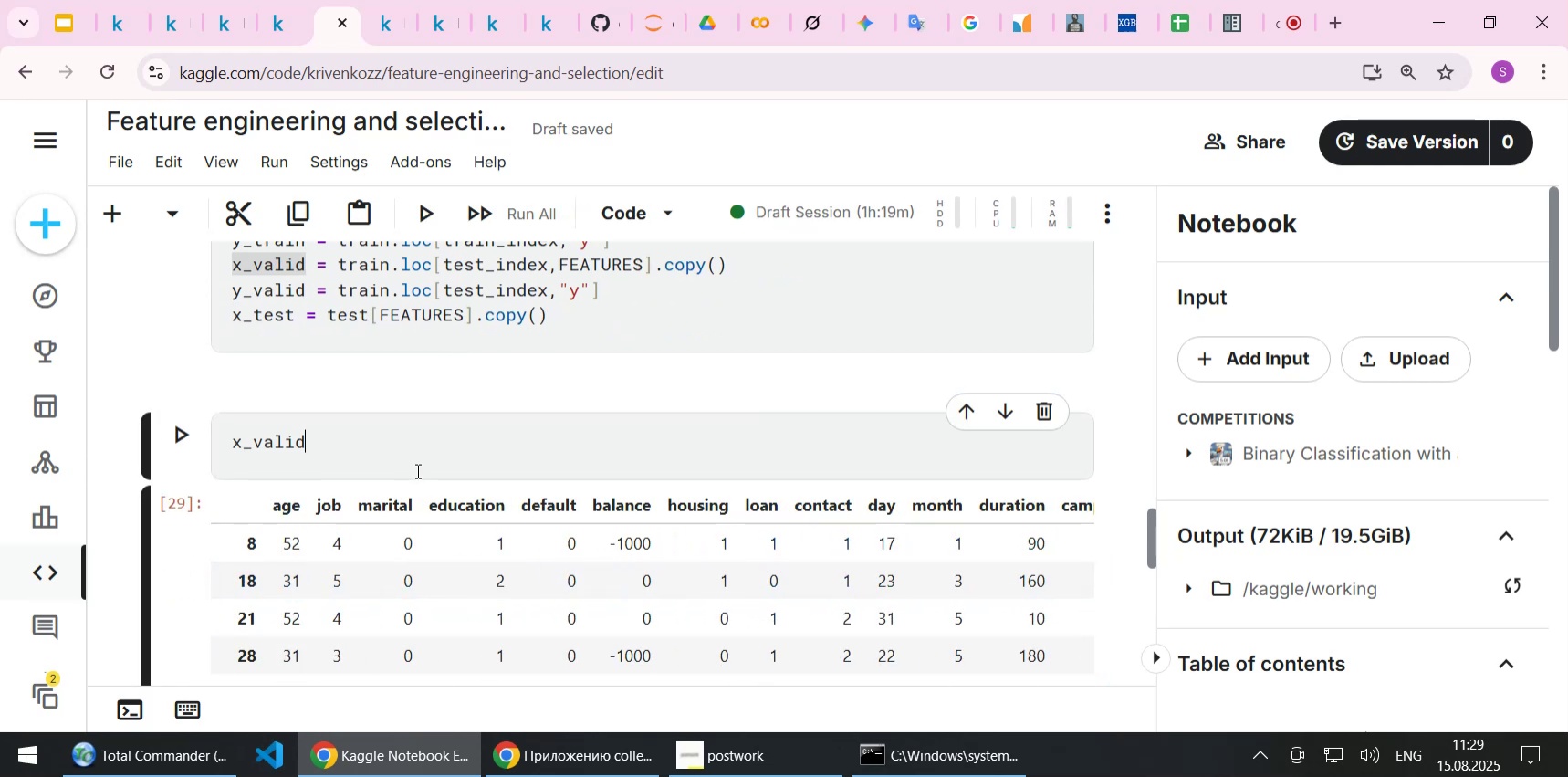 
scroll: coordinate [417, 473], scroll_direction: up, amount: 1.0
 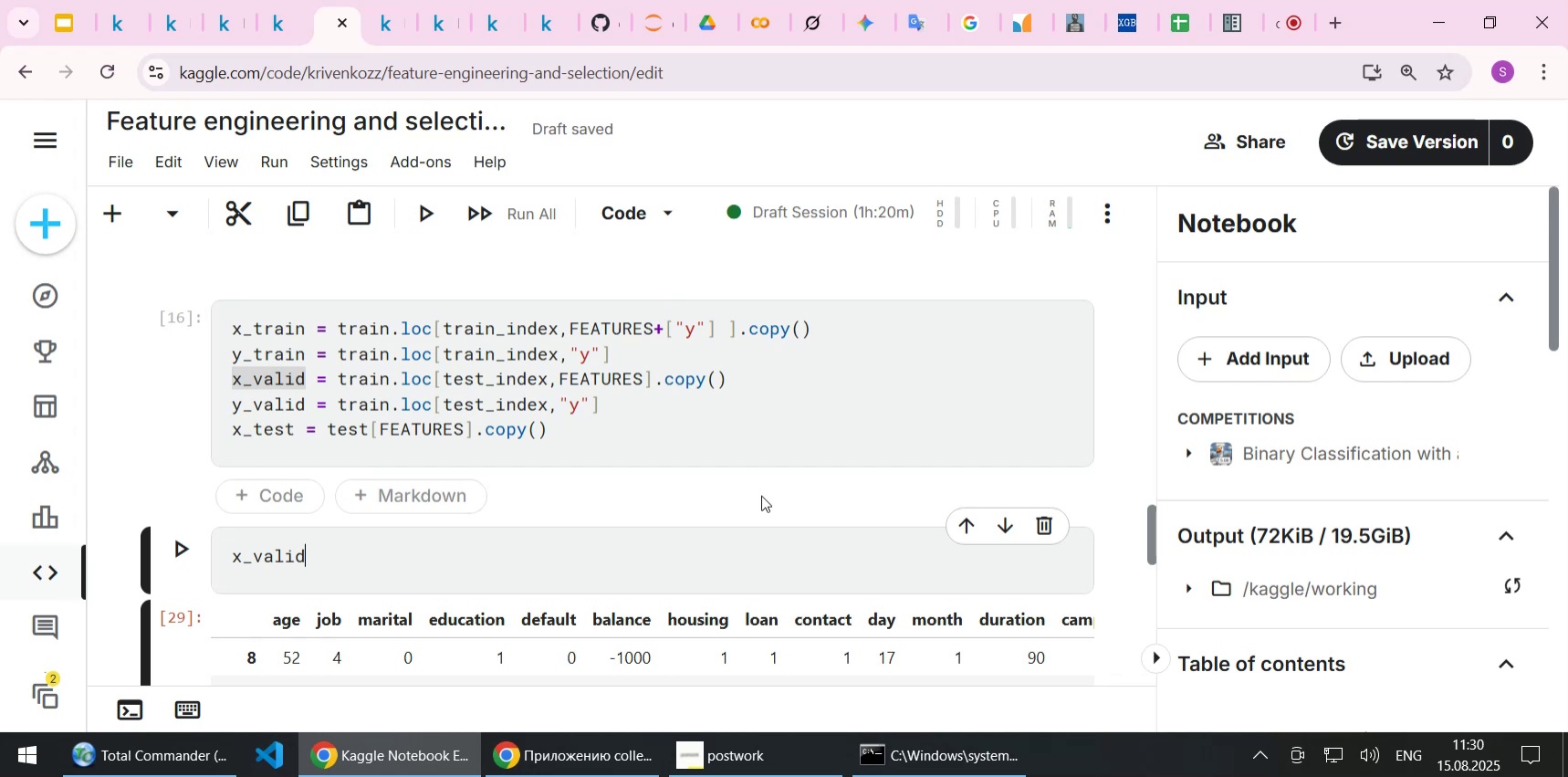 
wait(35.05)
 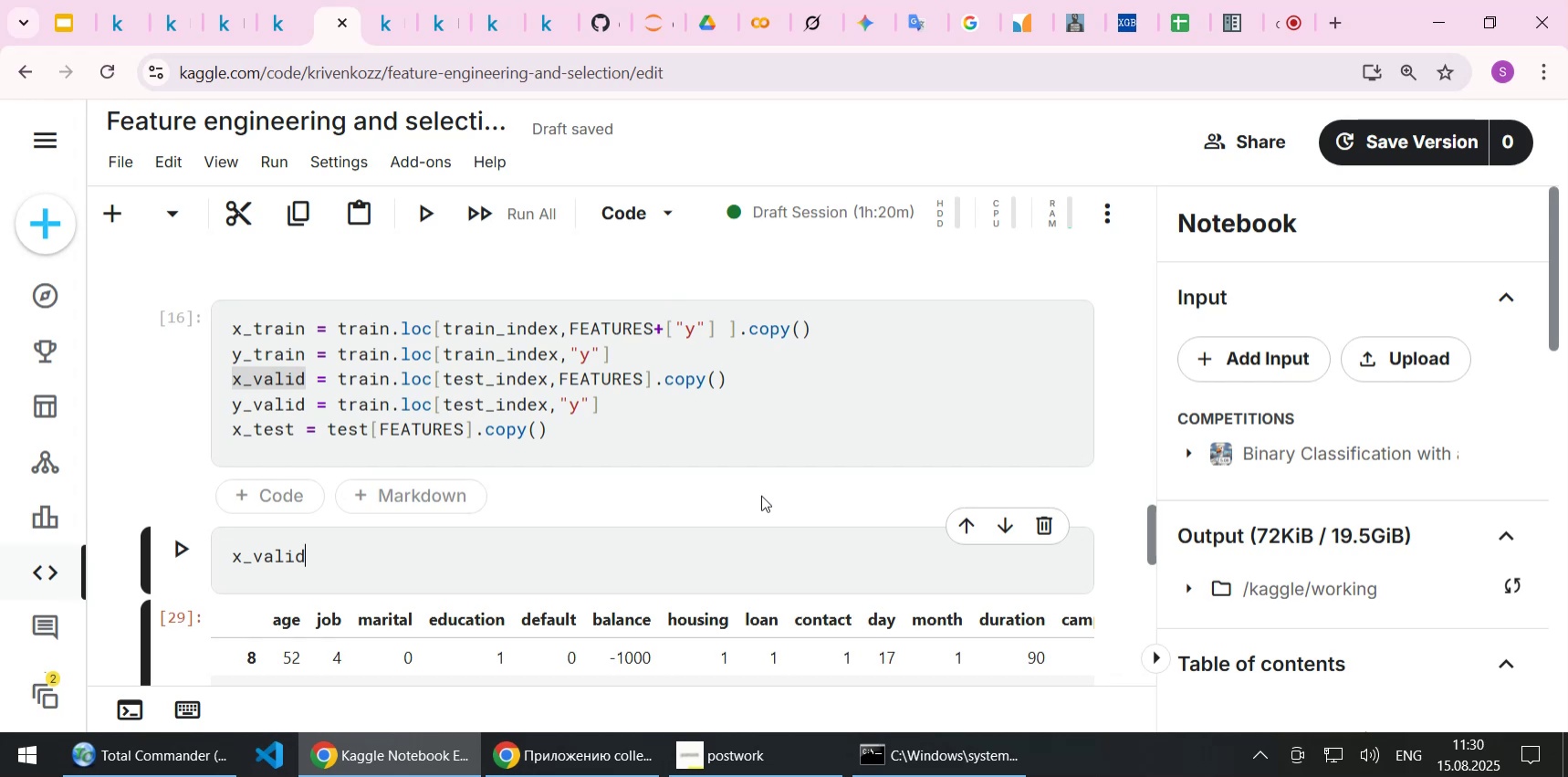 
left_click([446, 19])
 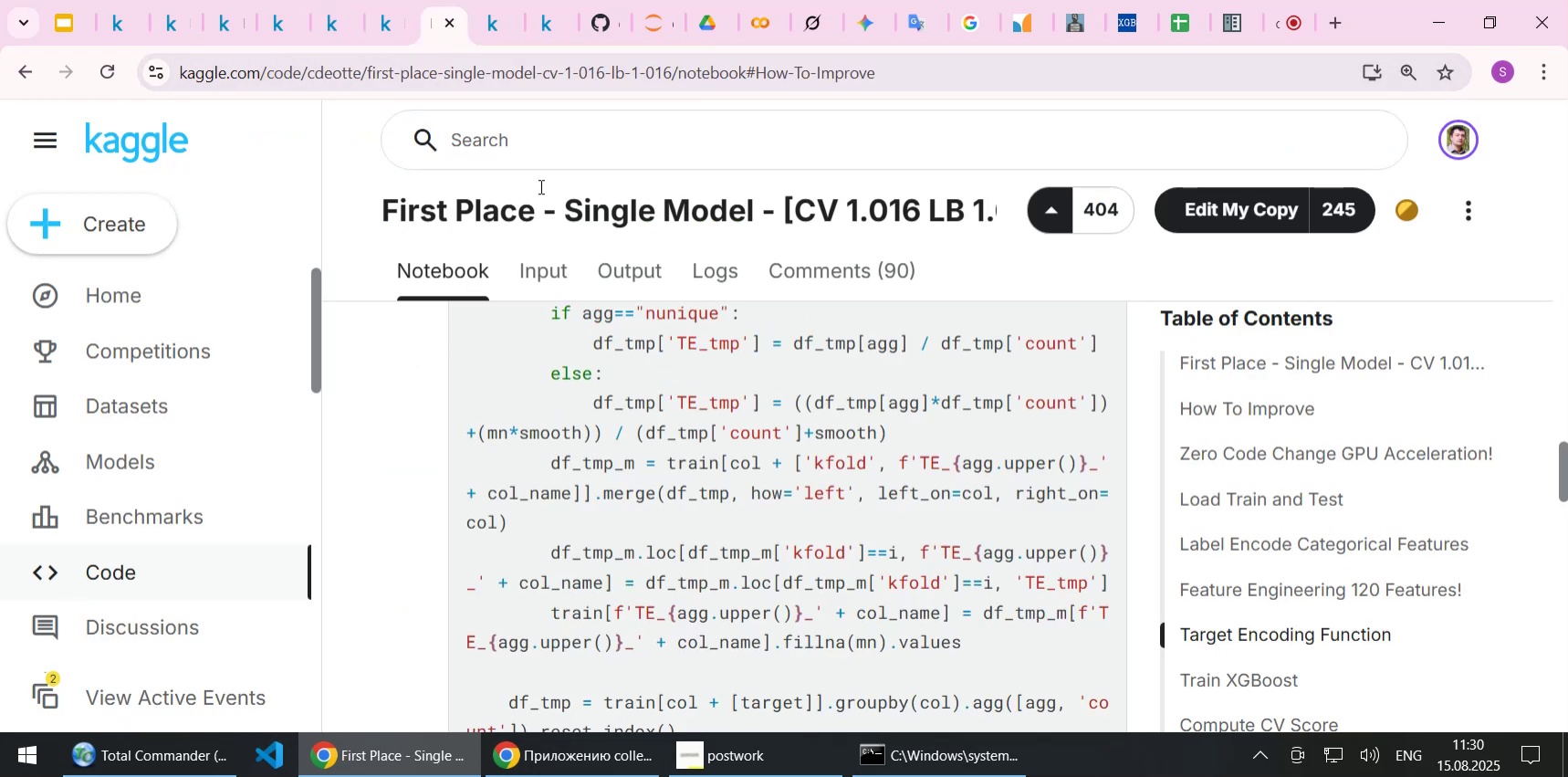 
mouse_move([351, 66])
 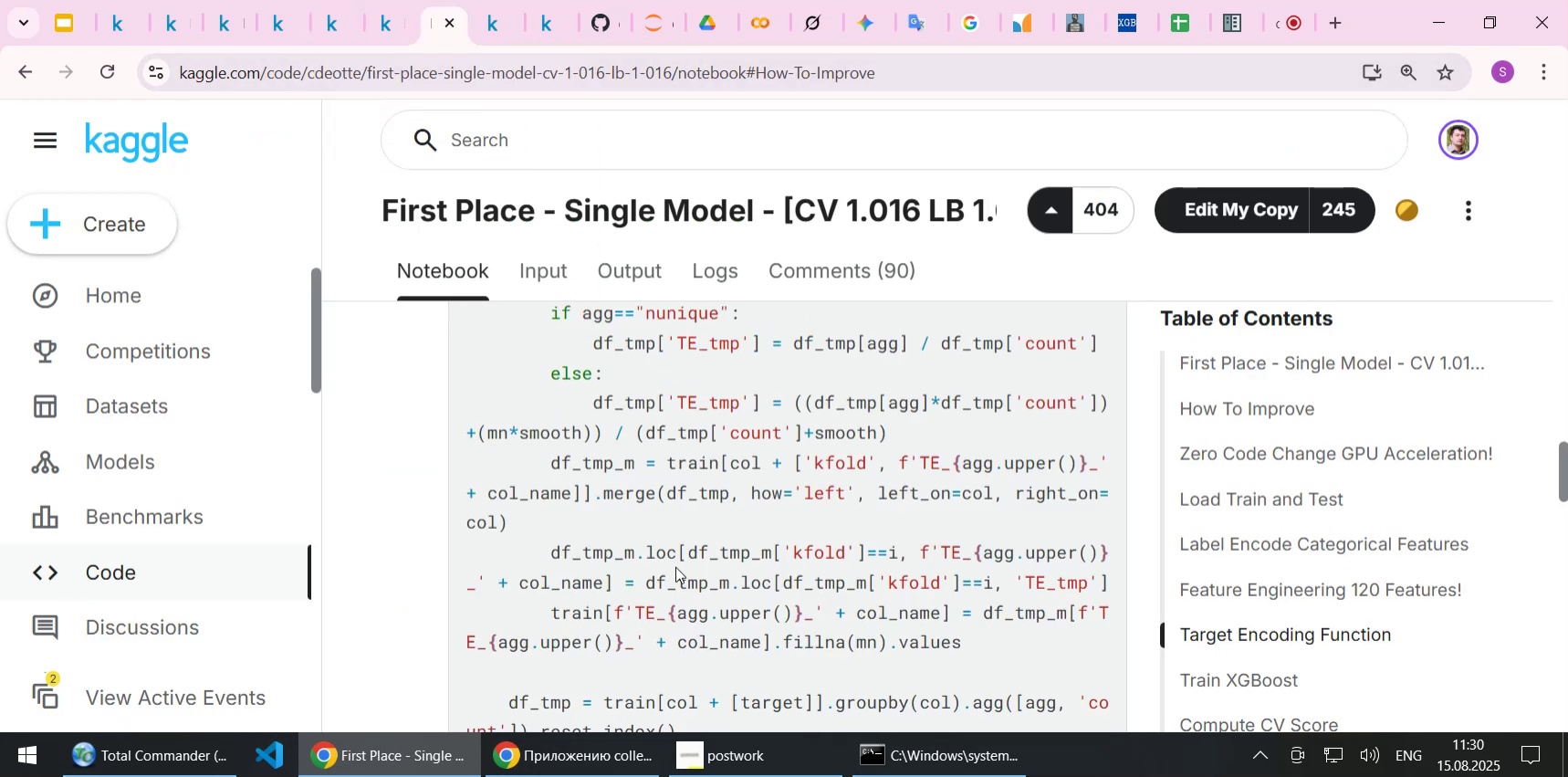 
scroll: coordinate [907, 446], scroll_direction: down, amount: 21.0
 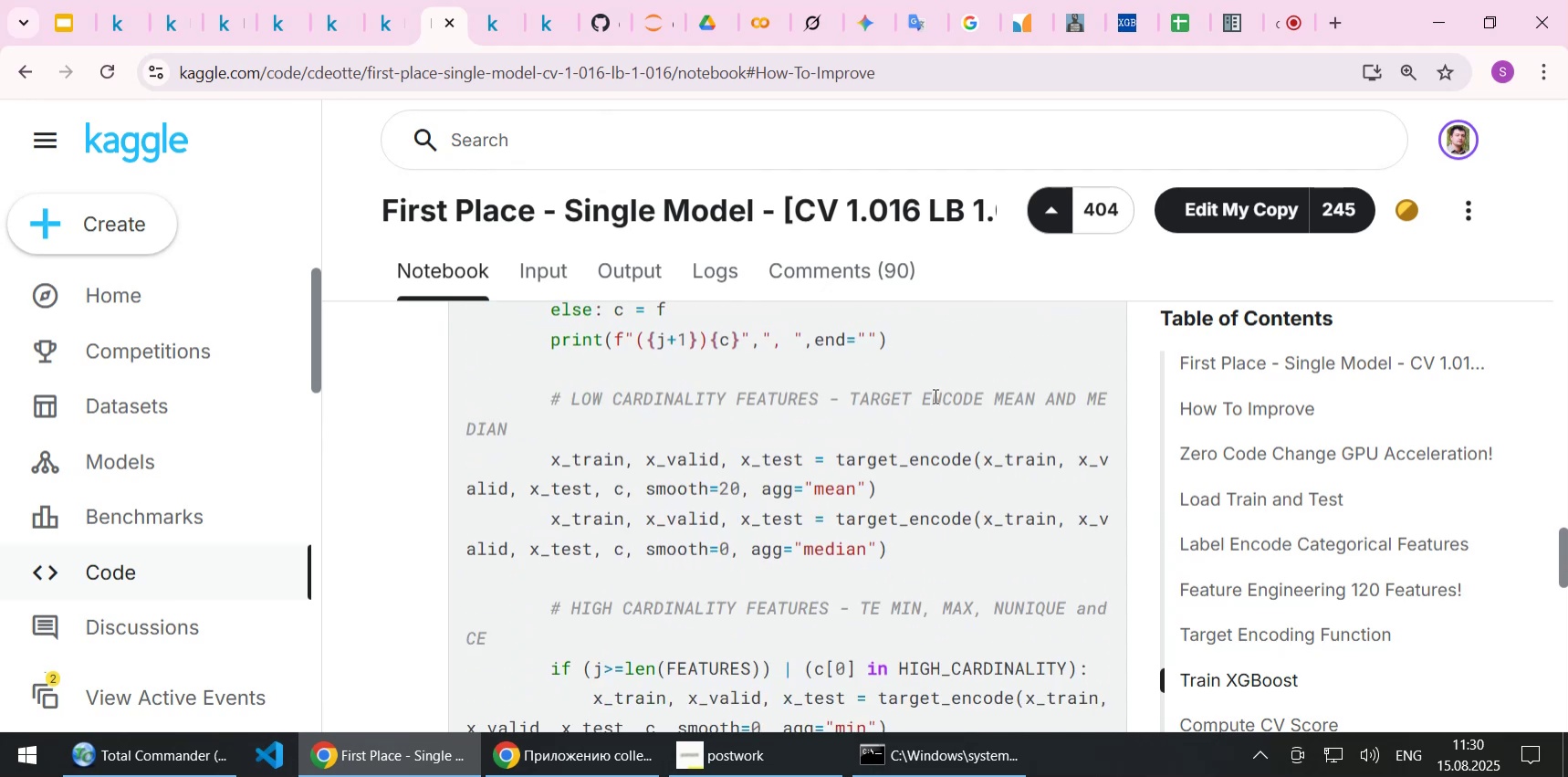 
scroll: coordinate [952, 486], scroll_direction: down, amount: 5.0
 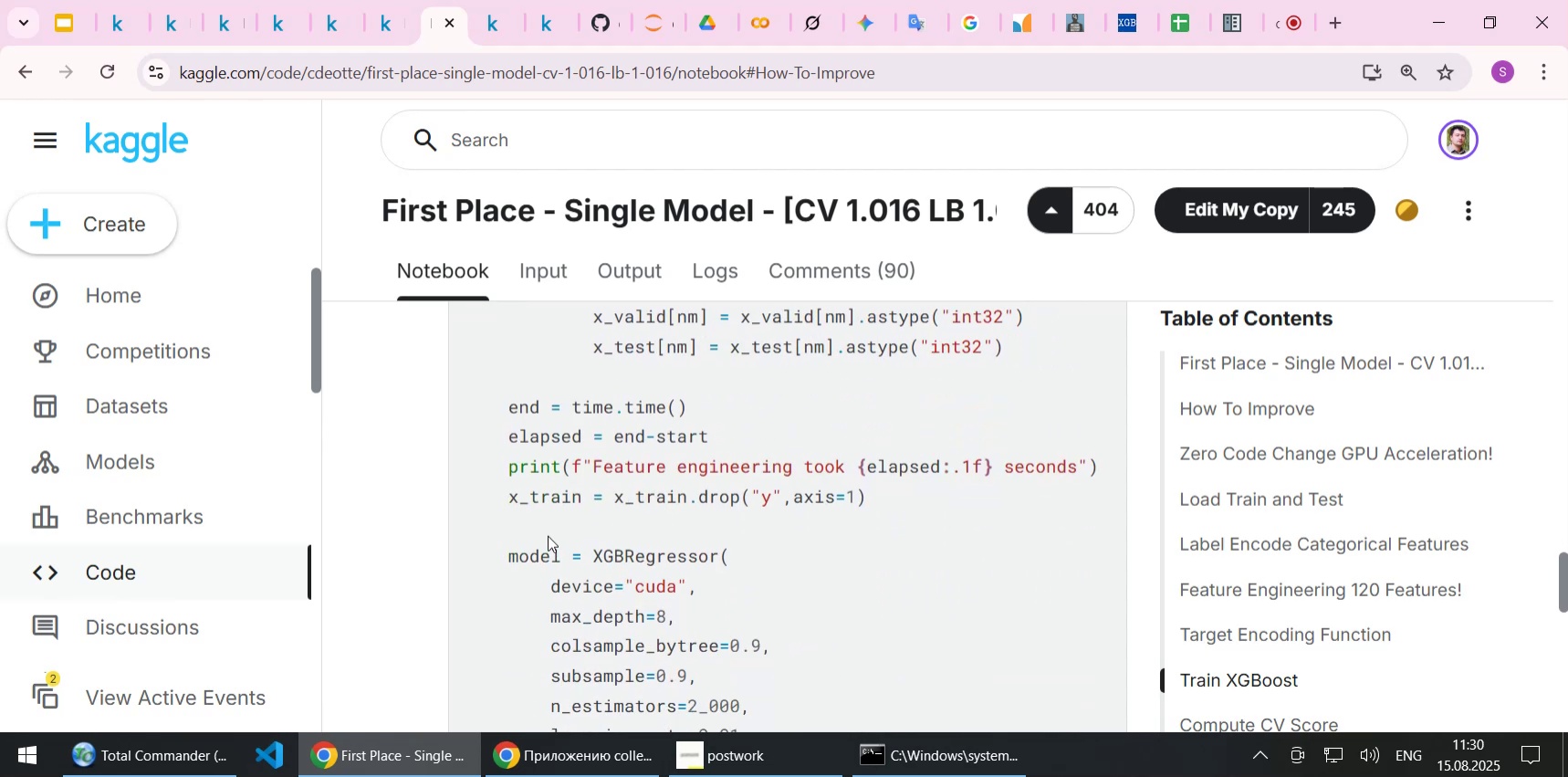 
left_click_drag(start_coordinate=[508, 495], to_coordinate=[897, 488])
 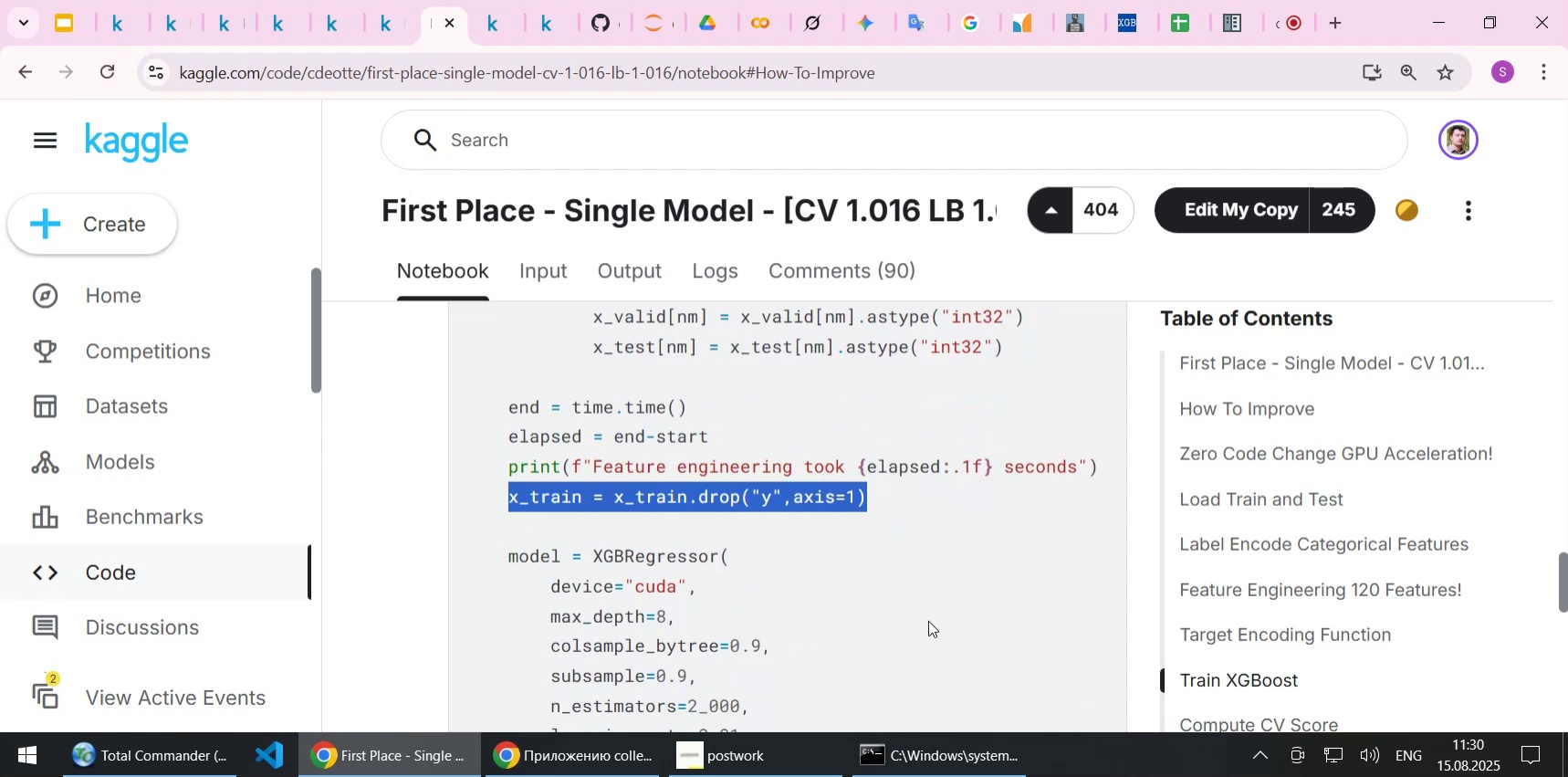 
key(Control+C)
 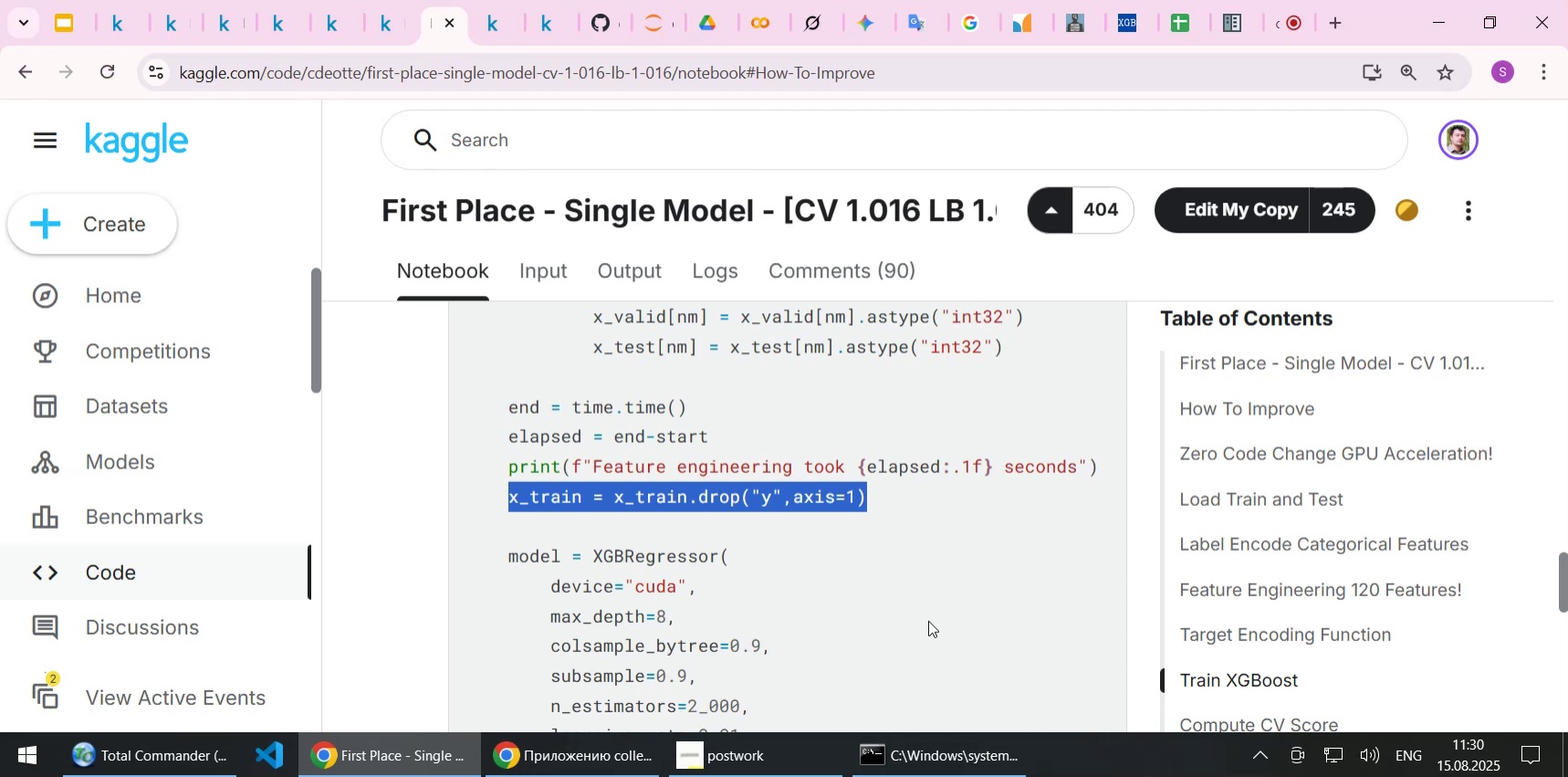 
scroll: coordinate [928, 620], scroll_direction: up, amount: 9.0
 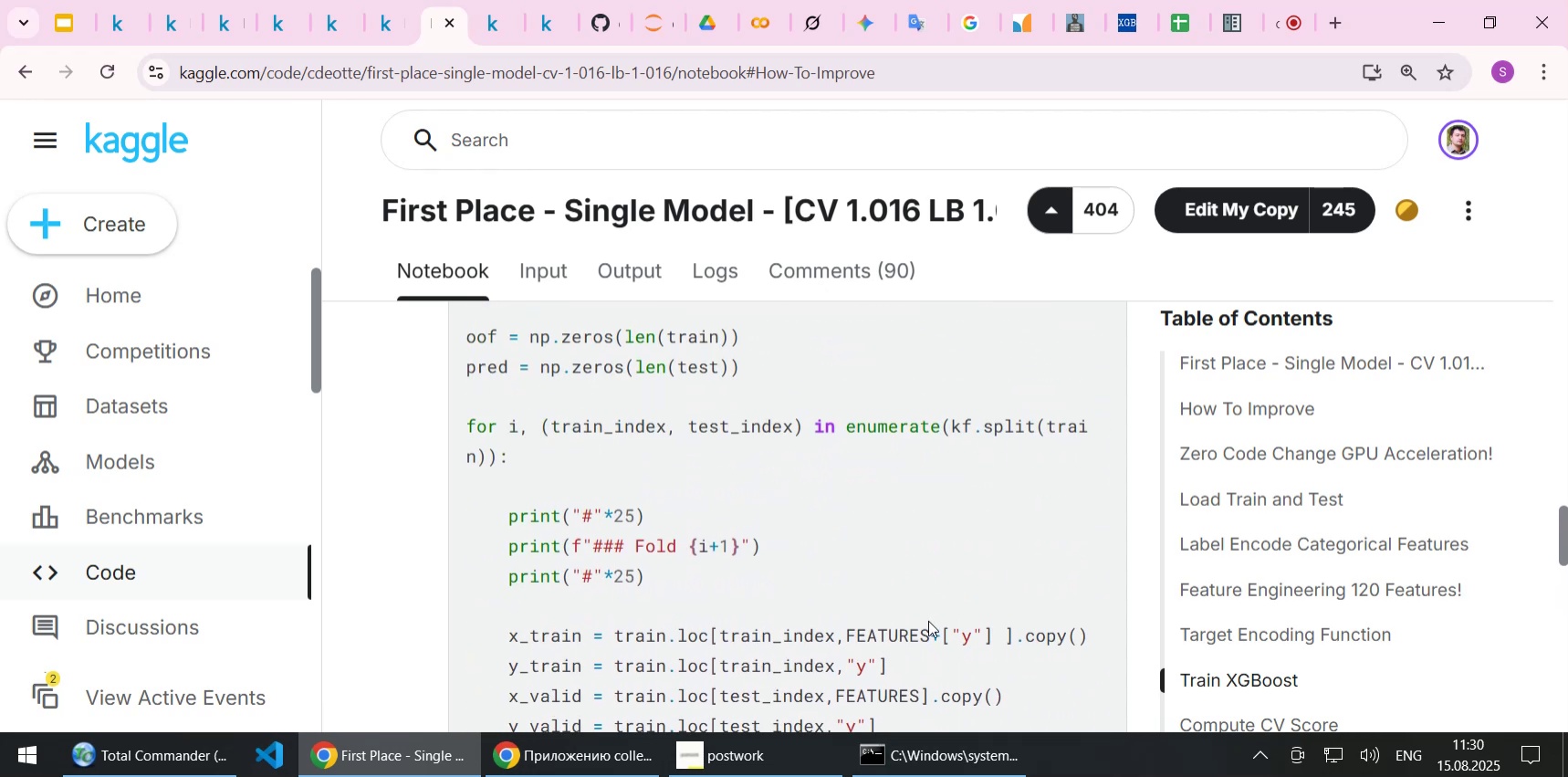 
scroll: coordinate [928, 620], scroll_direction: down, amount: 1.0
 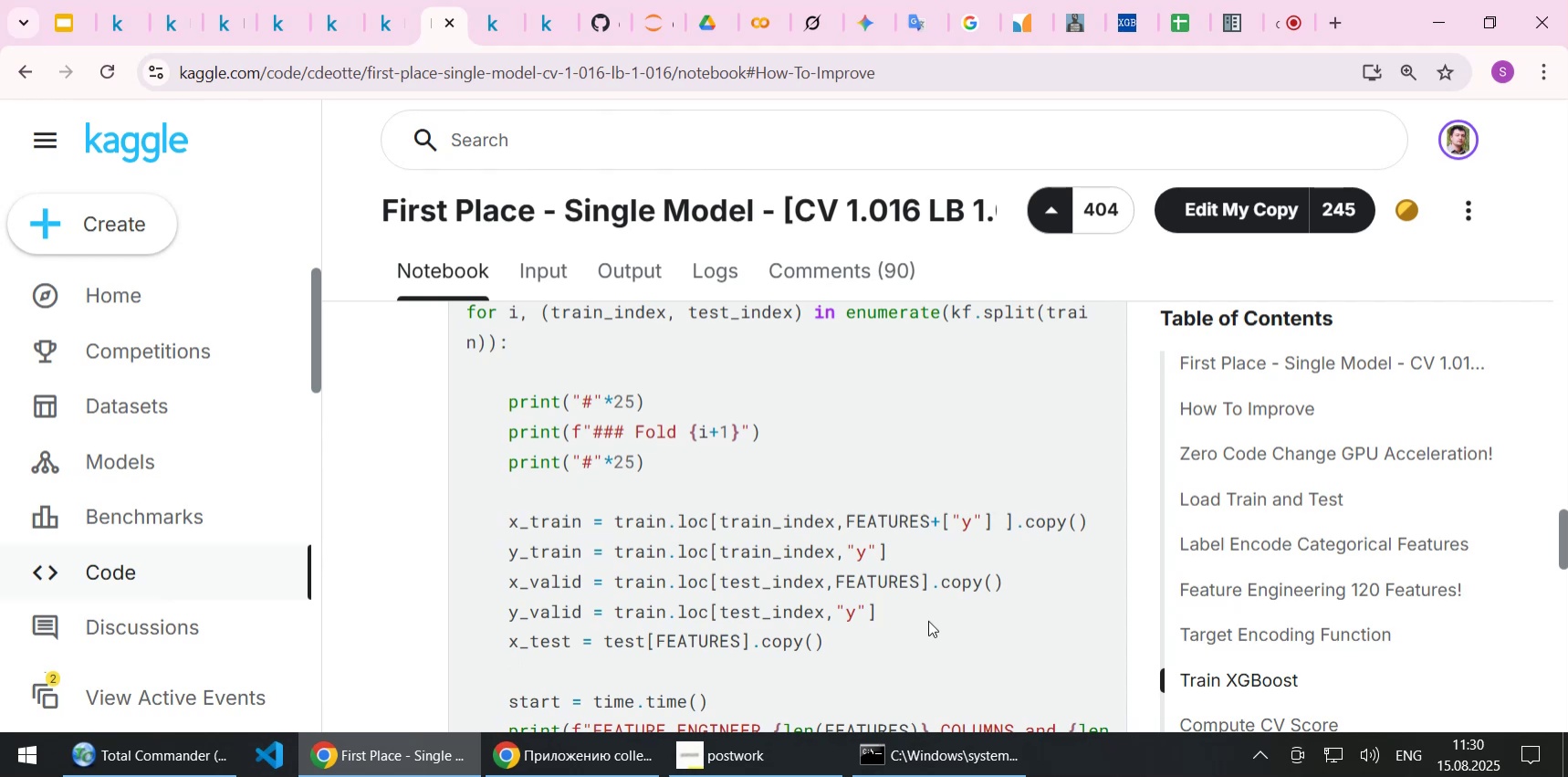 
wait(8.74)
 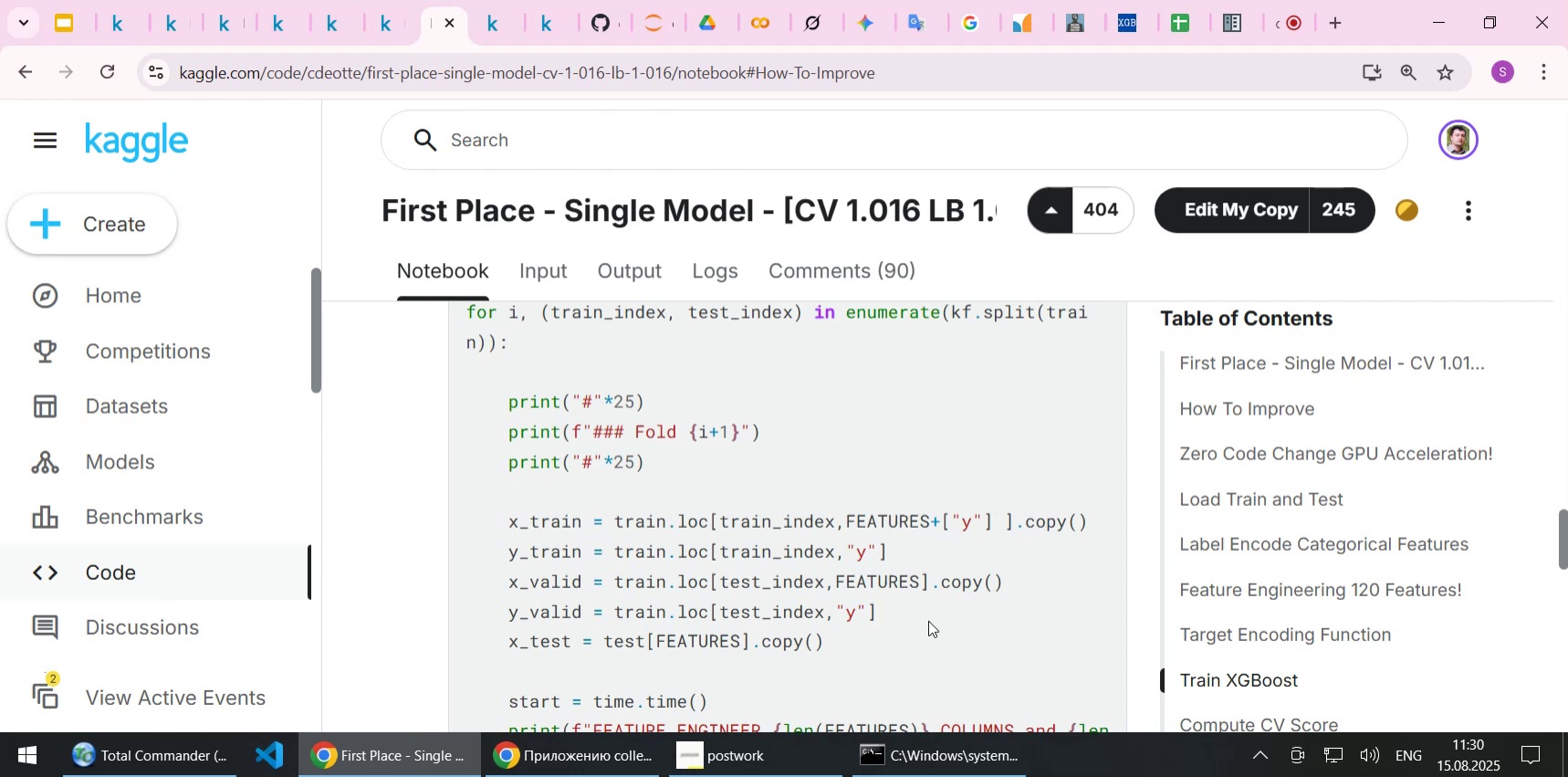 
scroll: coordinate [928, 620], scroll_direction: down, amount: 4.0
 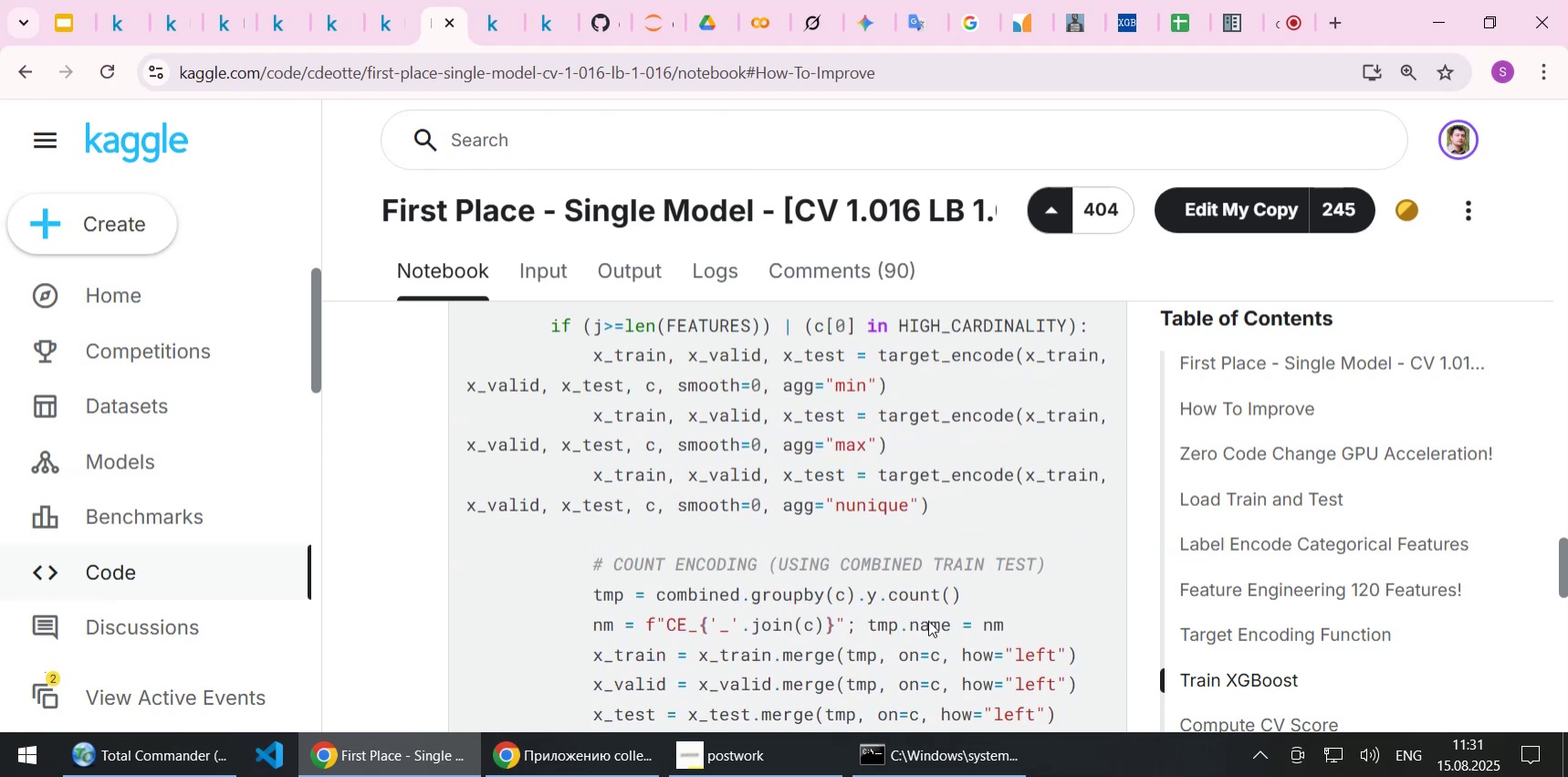 
wait(5.44)
 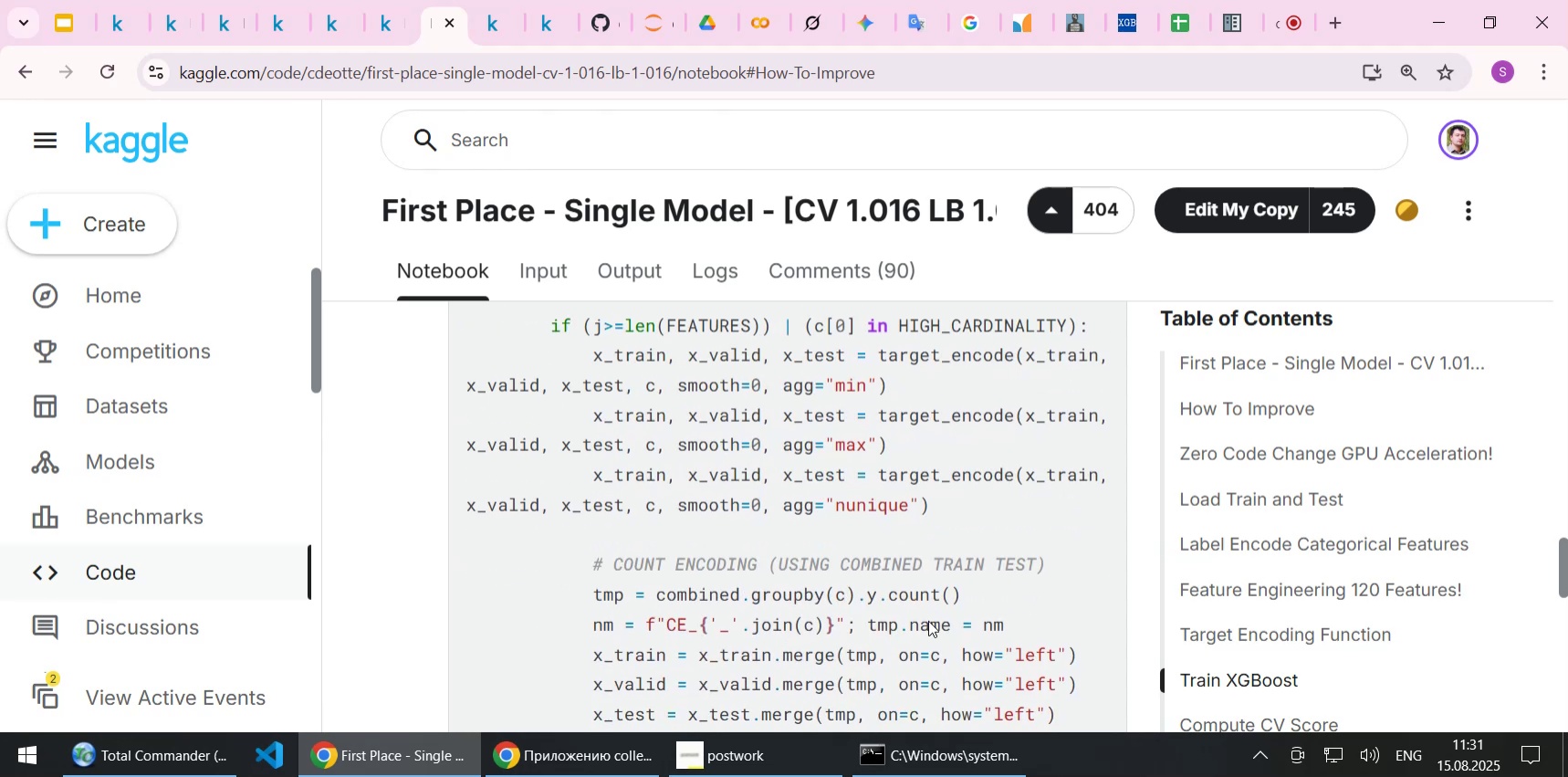 
scroll: coordinate [928, 620], scroll_direction: up, amount: 2.0
 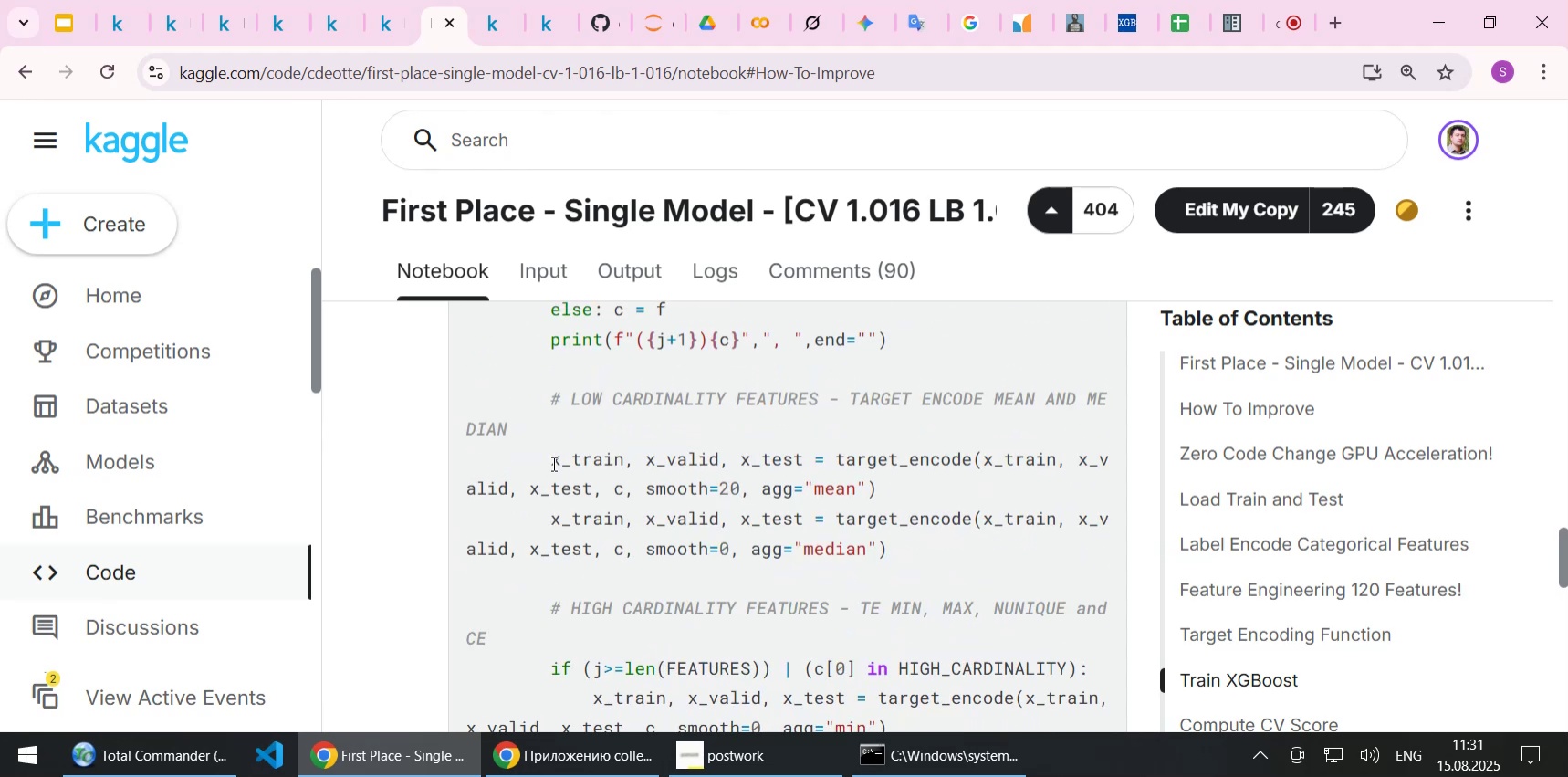 
left_click_drag(start_coordinate=[552, 461], to_coordinate=[880, 482])
 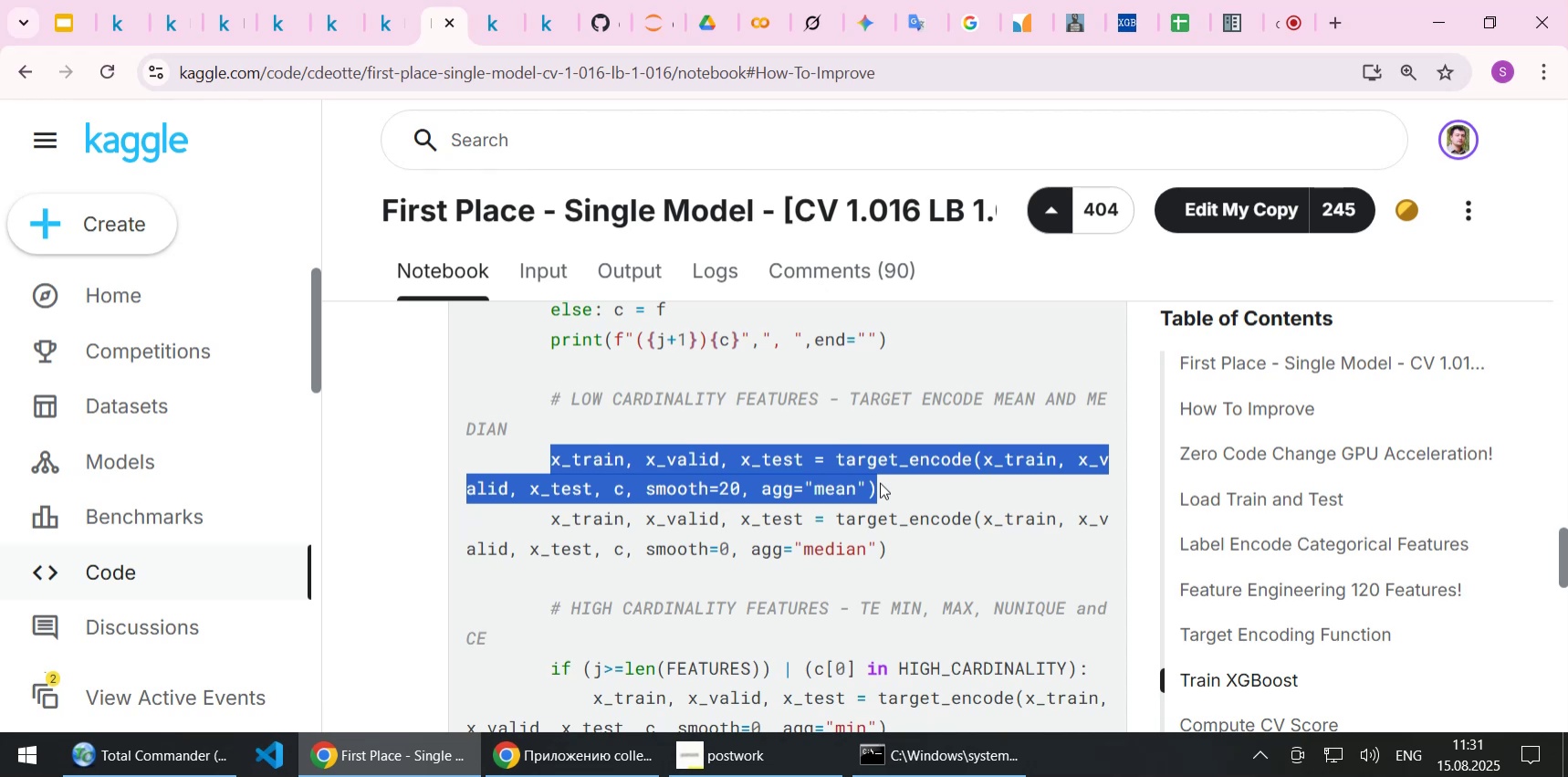 
key(Control+C)
 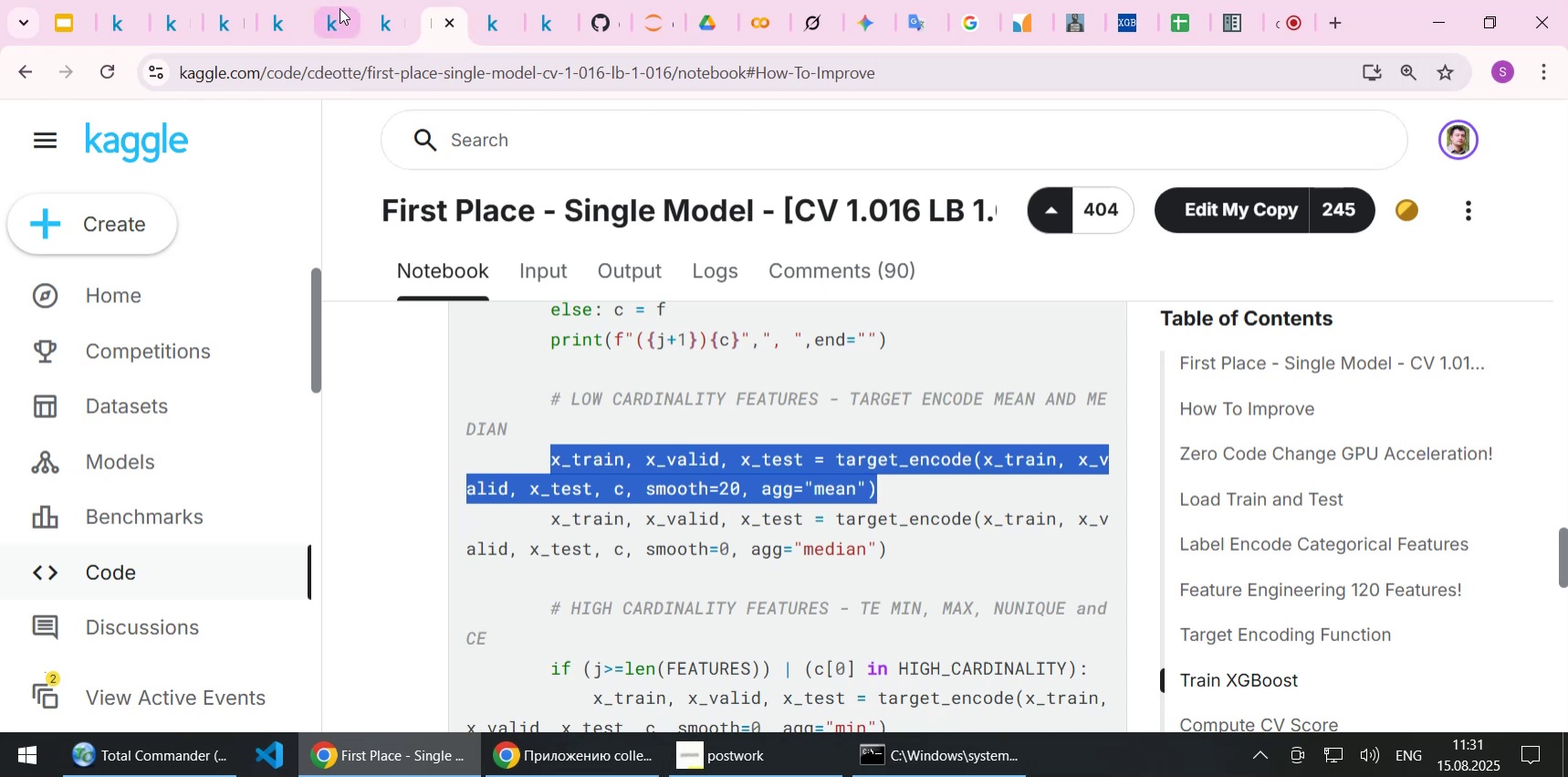 
left_click([326, 26])
 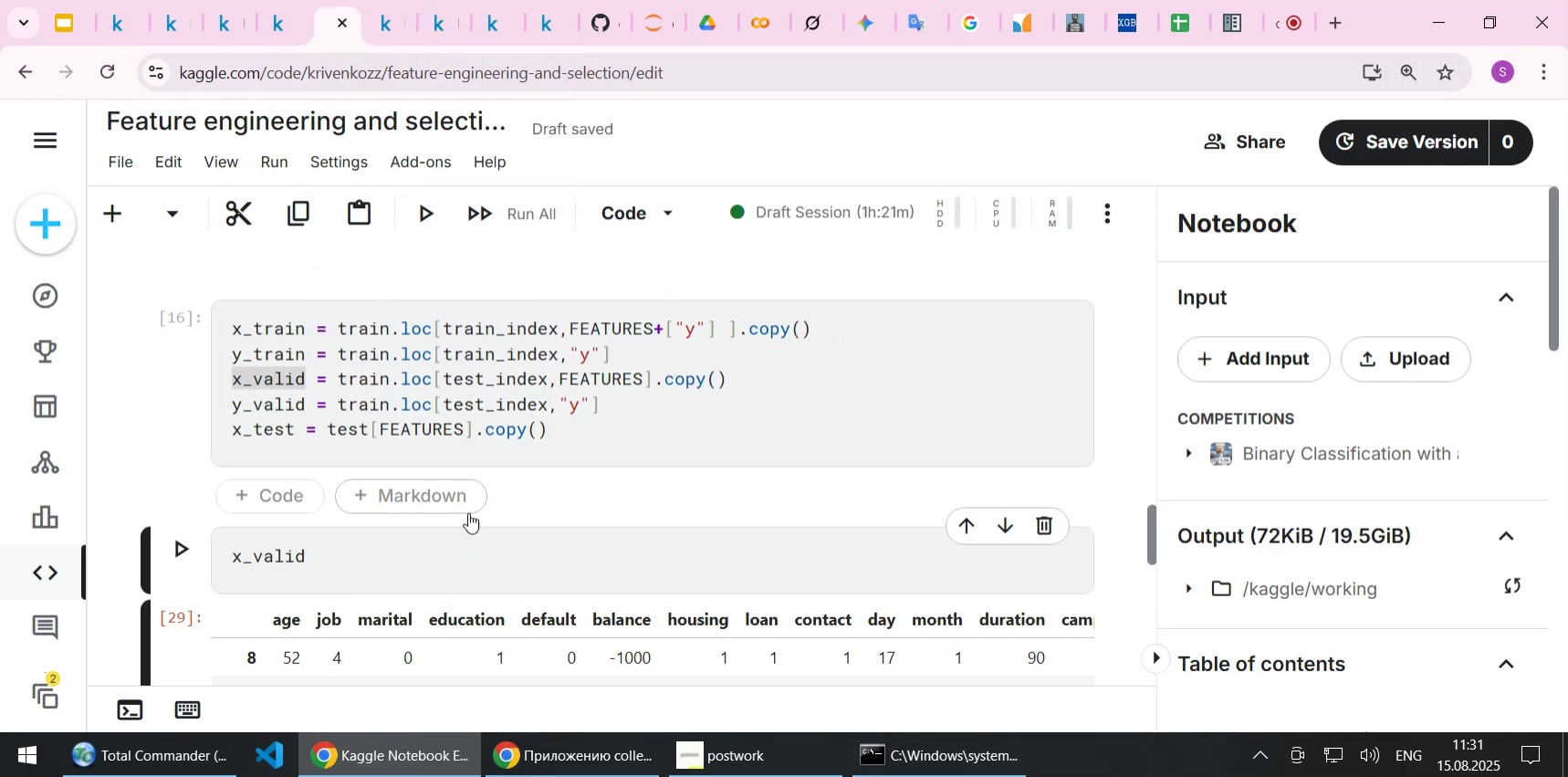 
scroll: coordinate [381, 569], scroll_direction: down, amount: 2.0
 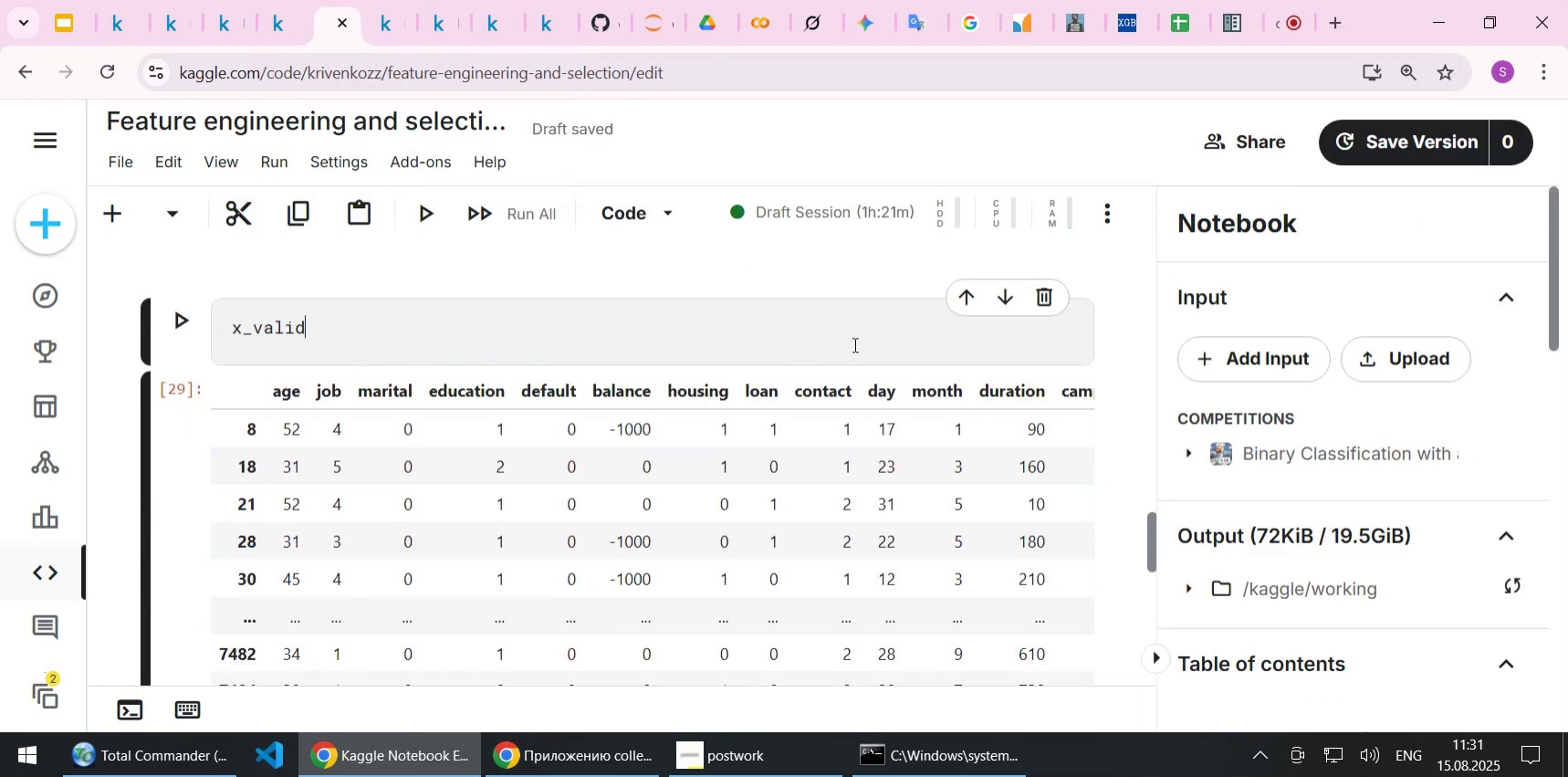 
scroll: coordinate [853, 344], scroll_direction: up, amount: 1.0
 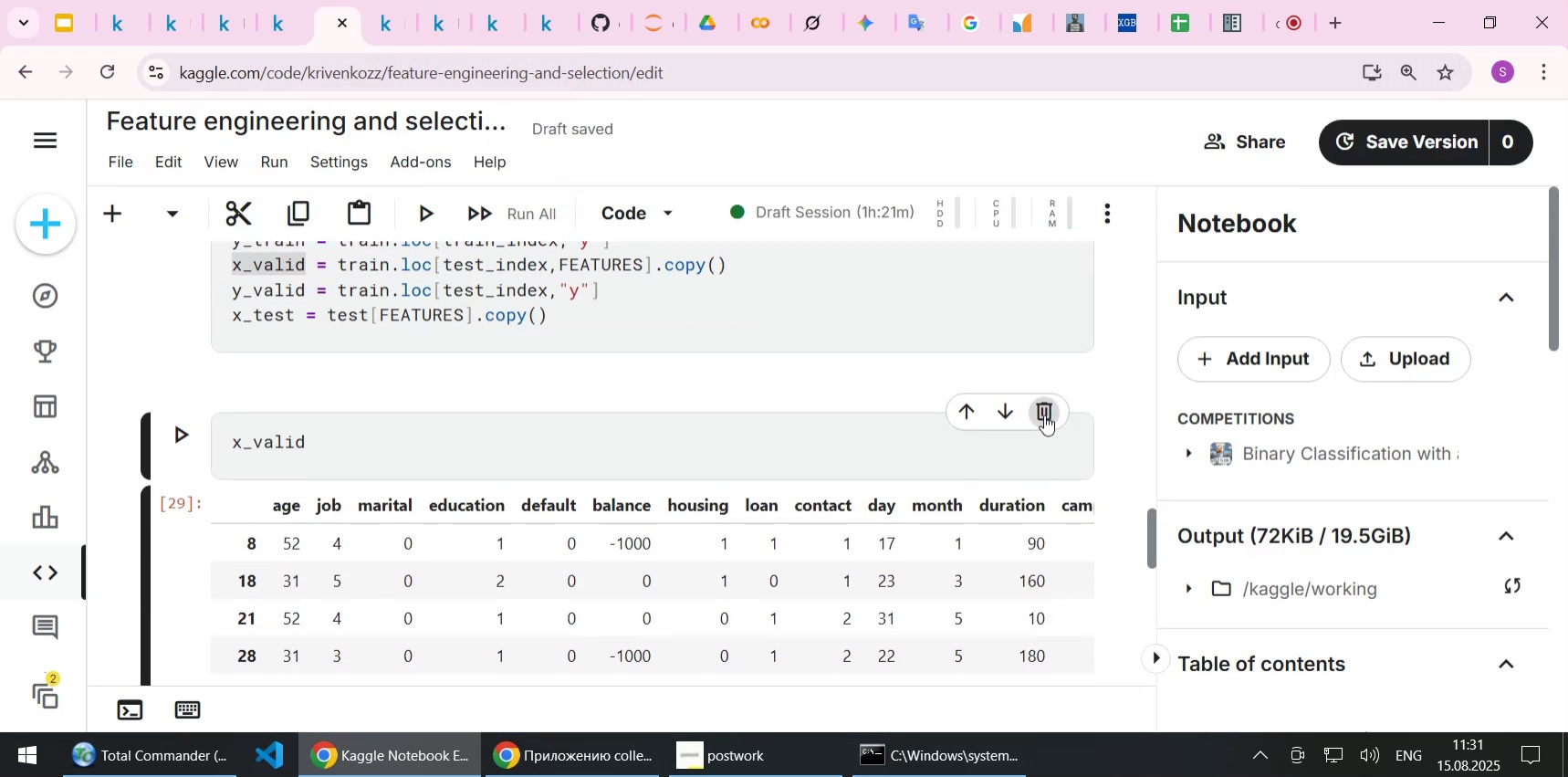 
left_click([1044, 415])
 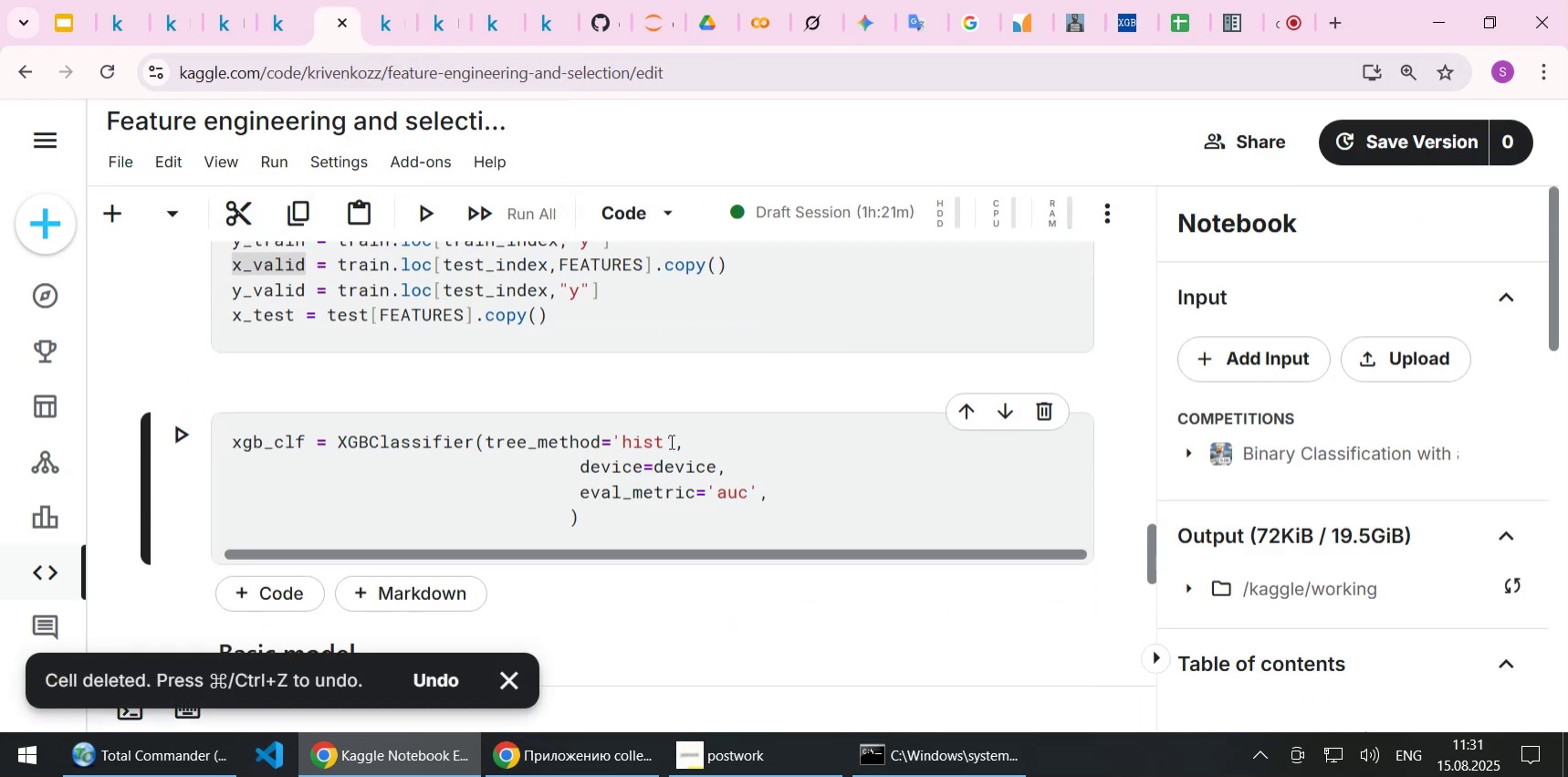 
scroll: coordinate [670, 441], scroll_direction: up, amount: 2.0
 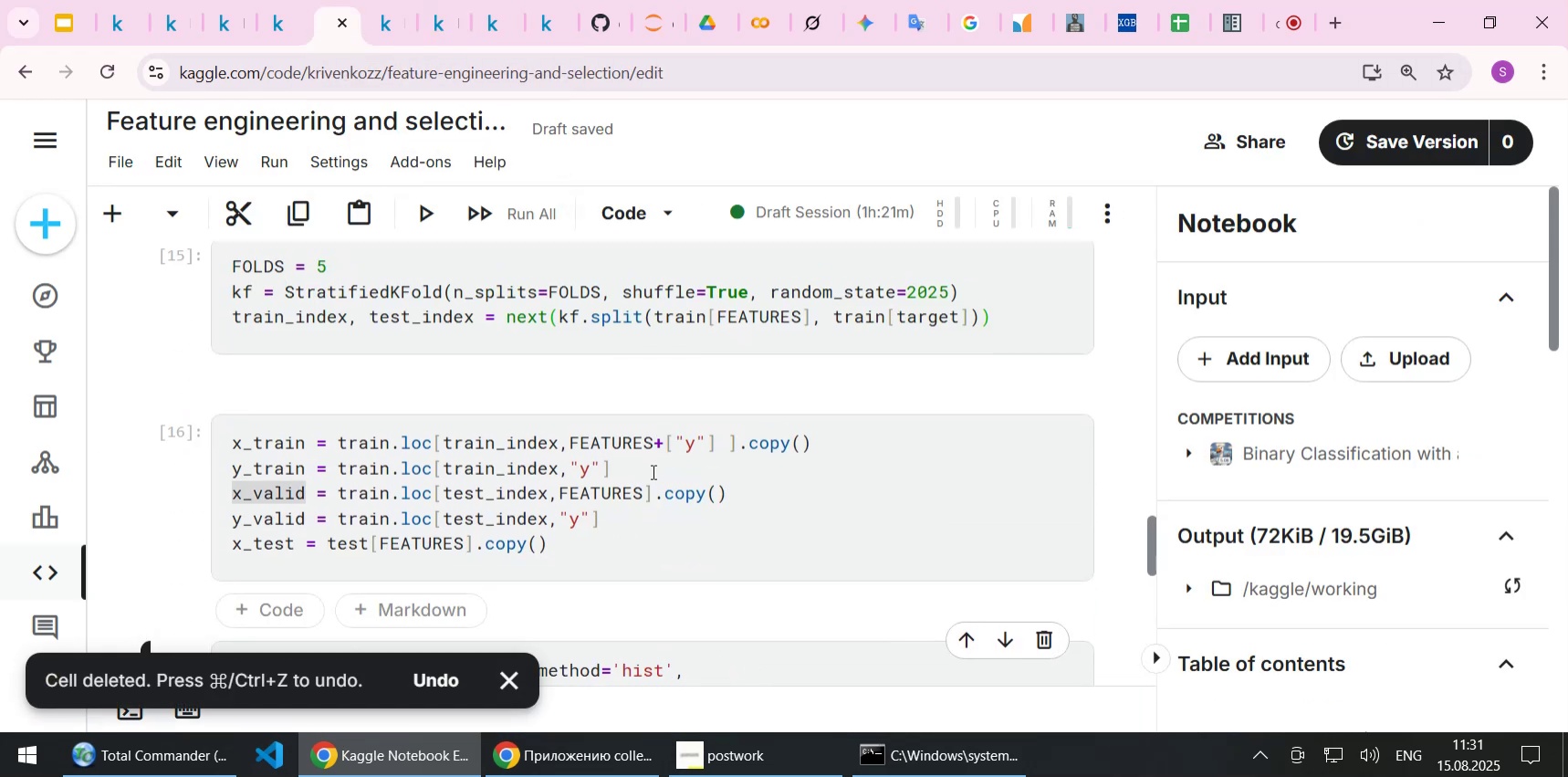 
left_click([660, 507])
 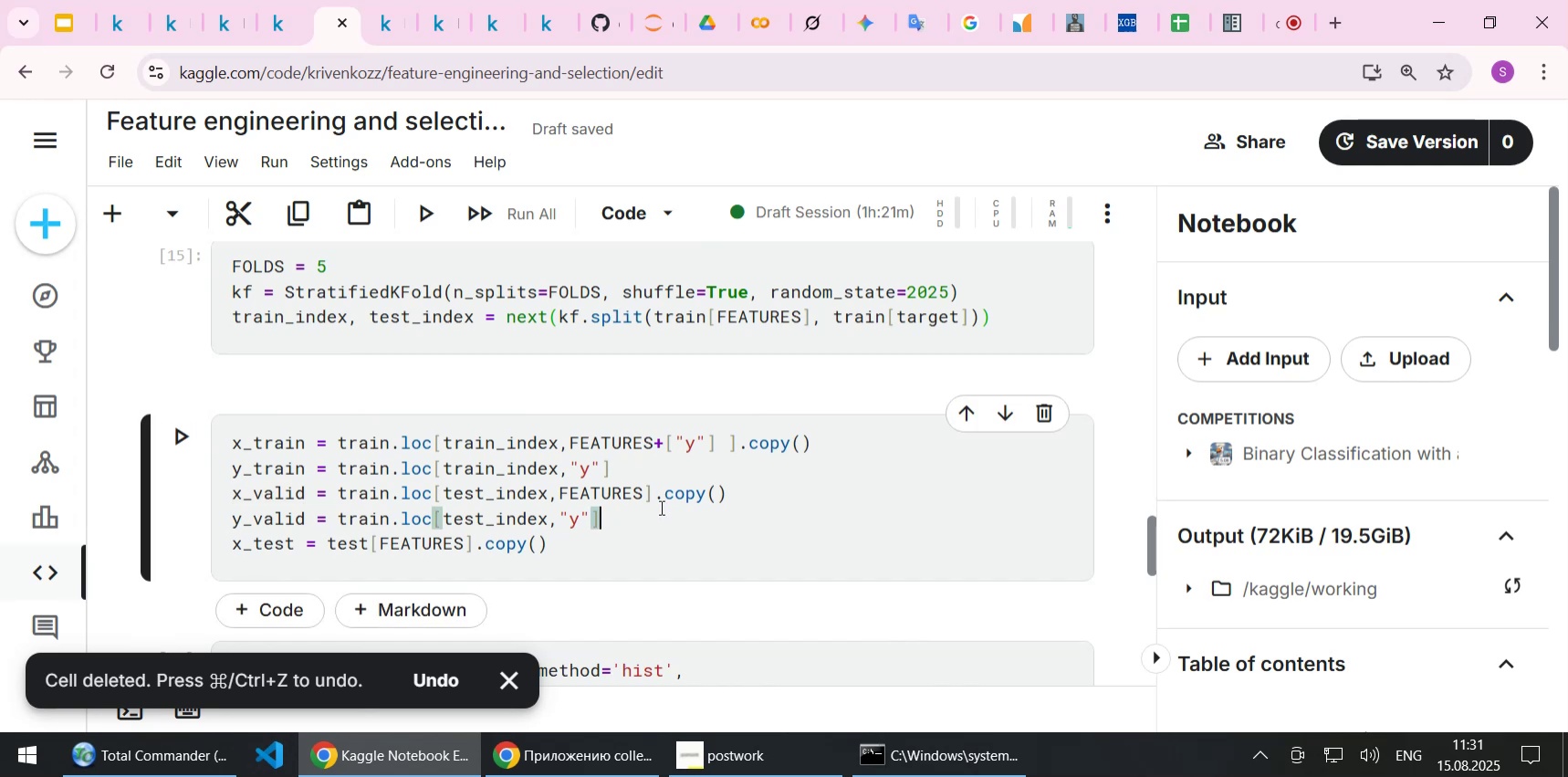 
scroll: coordinate [648, 499], scroll_direction: down, amount: 6.0
 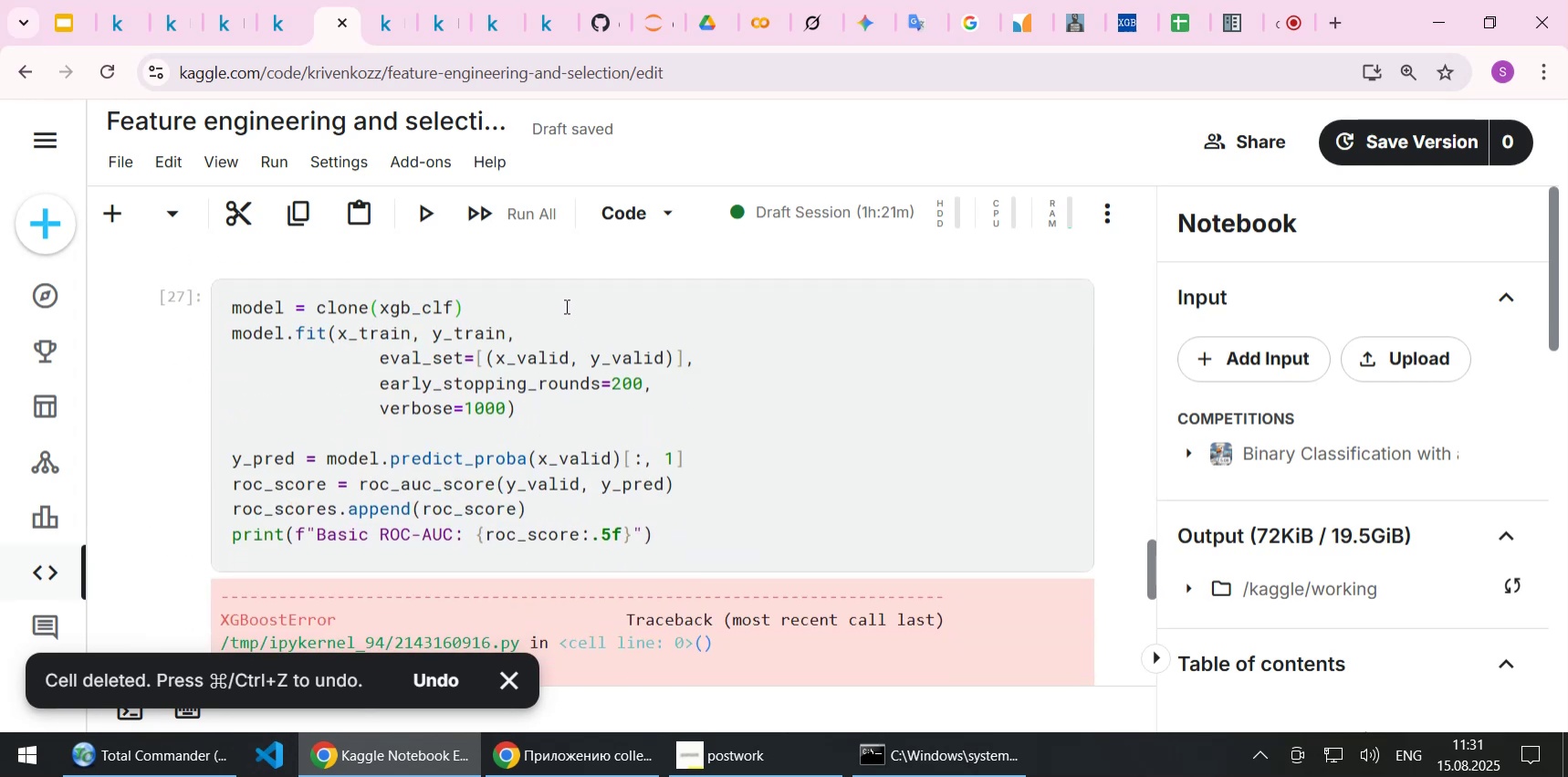 
left_click([559, 299])
 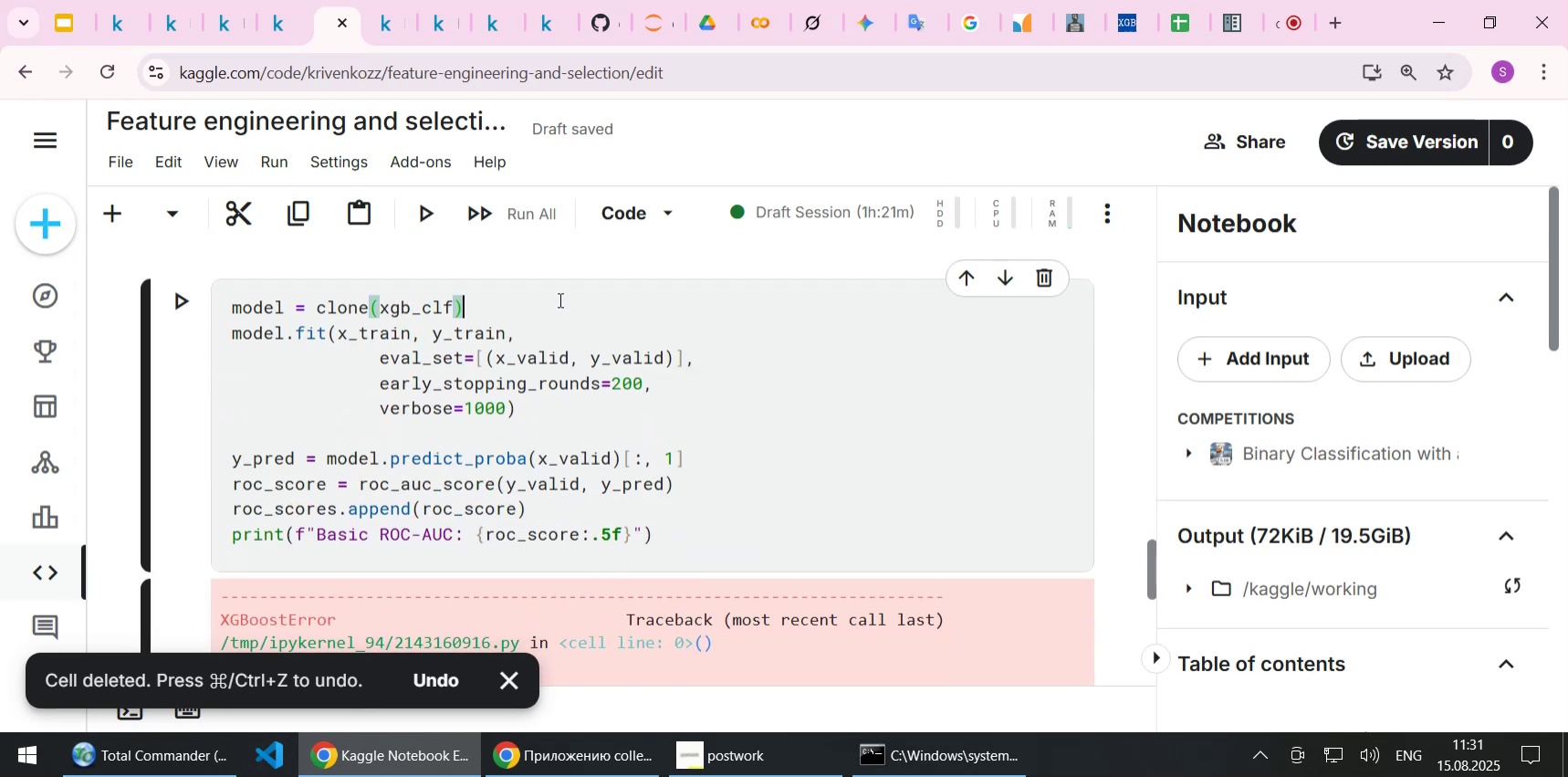 
key(NumpadEnter)
 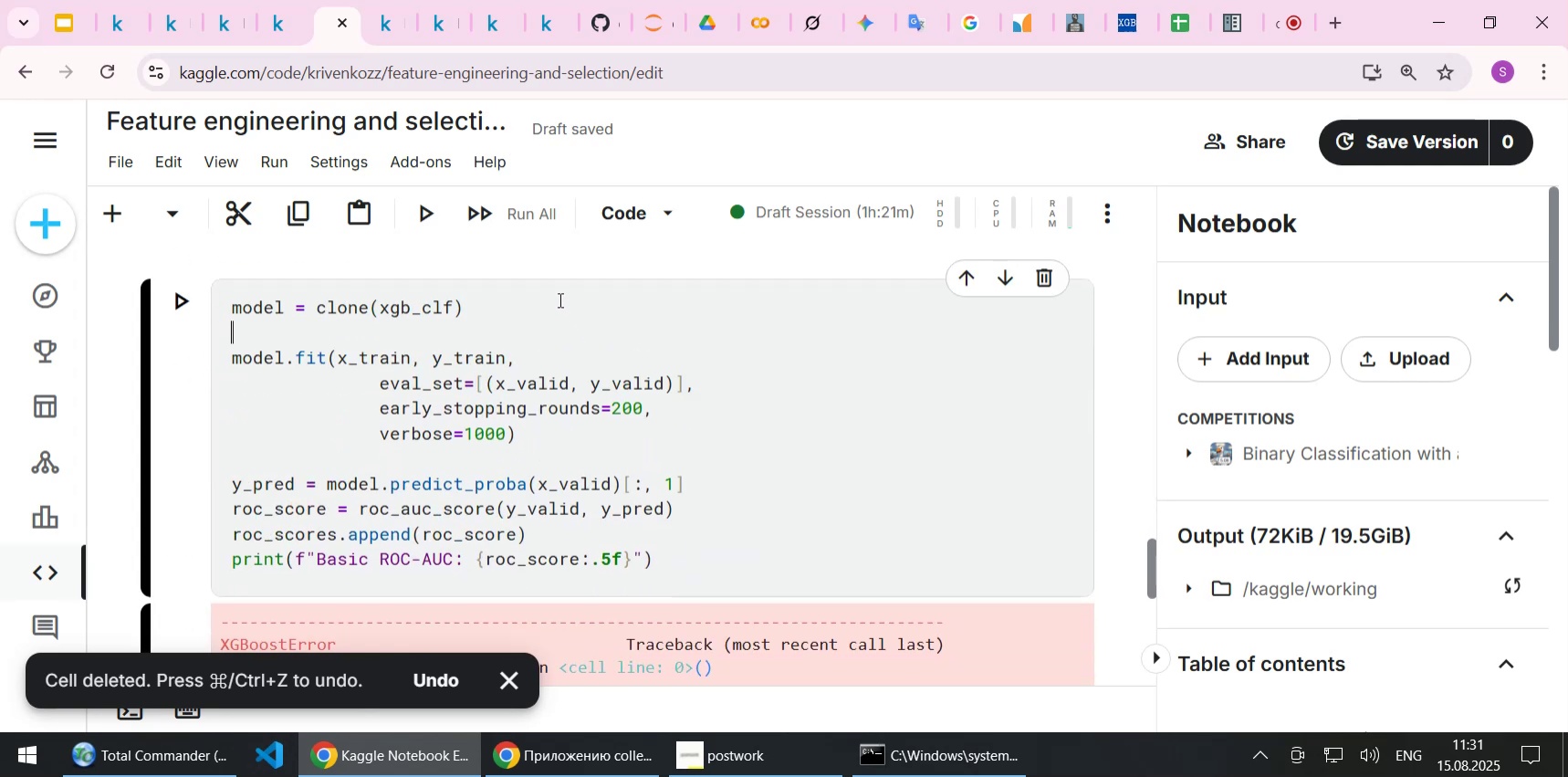 
key(Control+ControlLeft)
 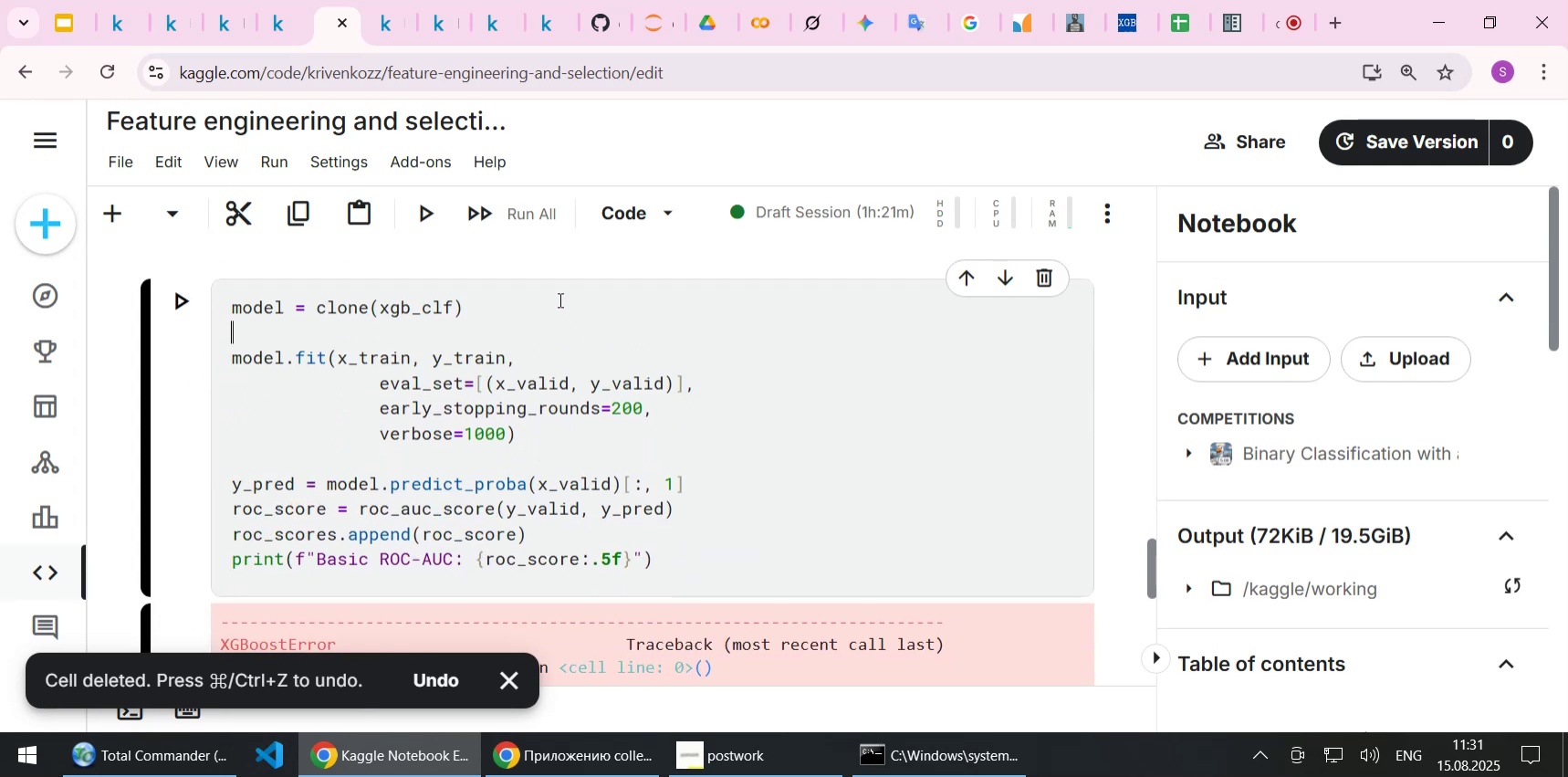 
key(Control+V)
 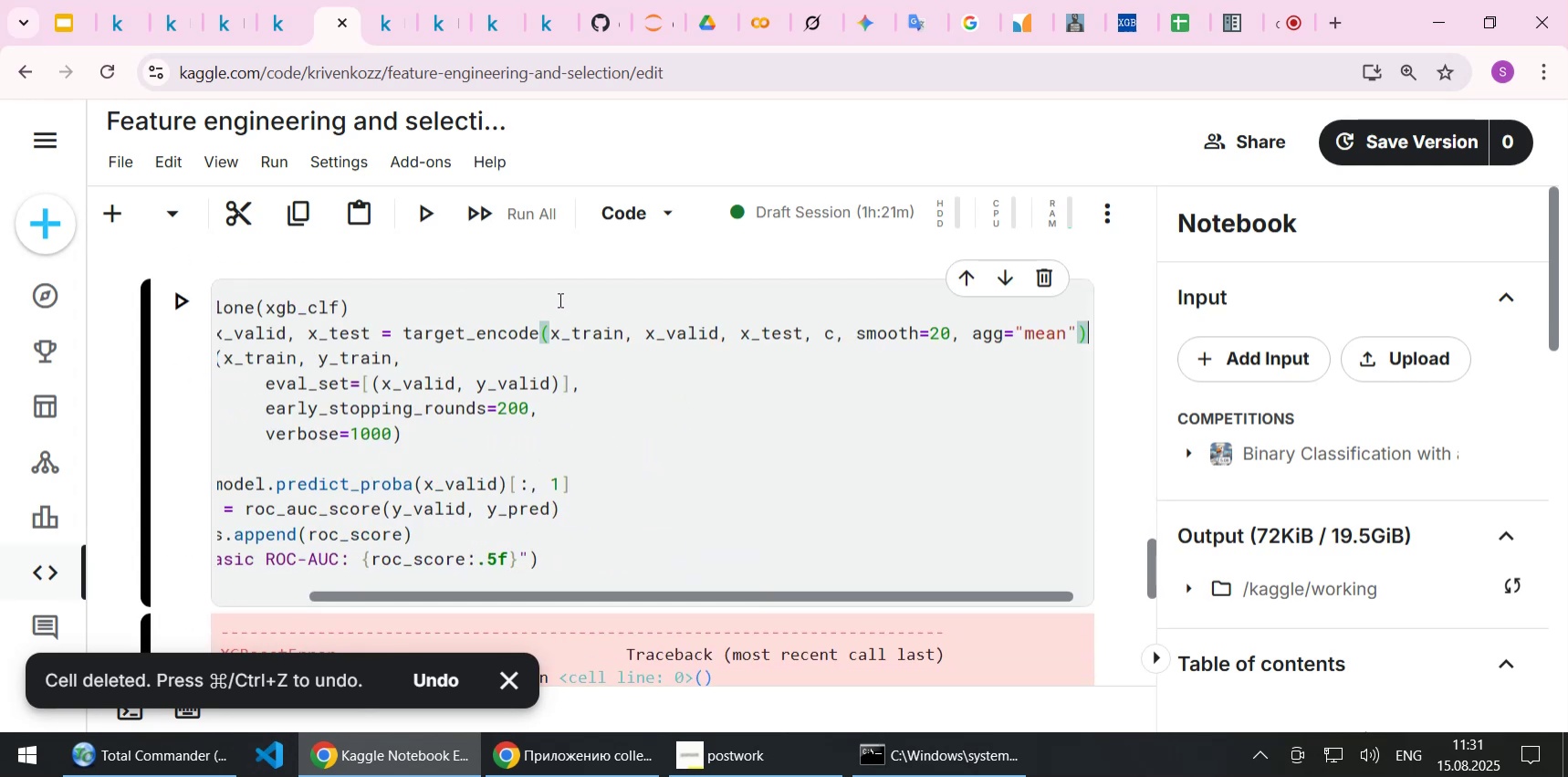 
key(Home)
 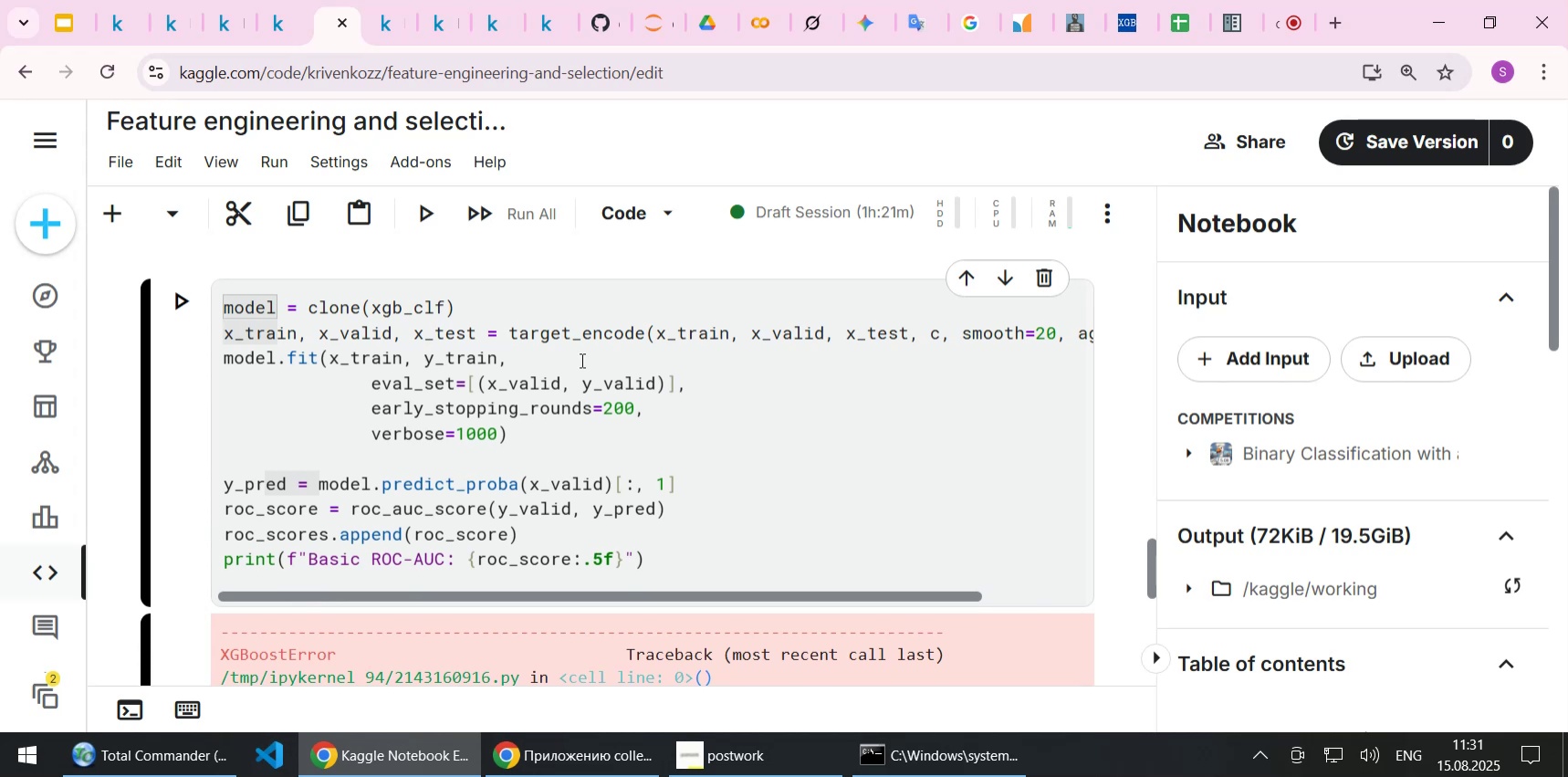 
left_click([655, 365])
 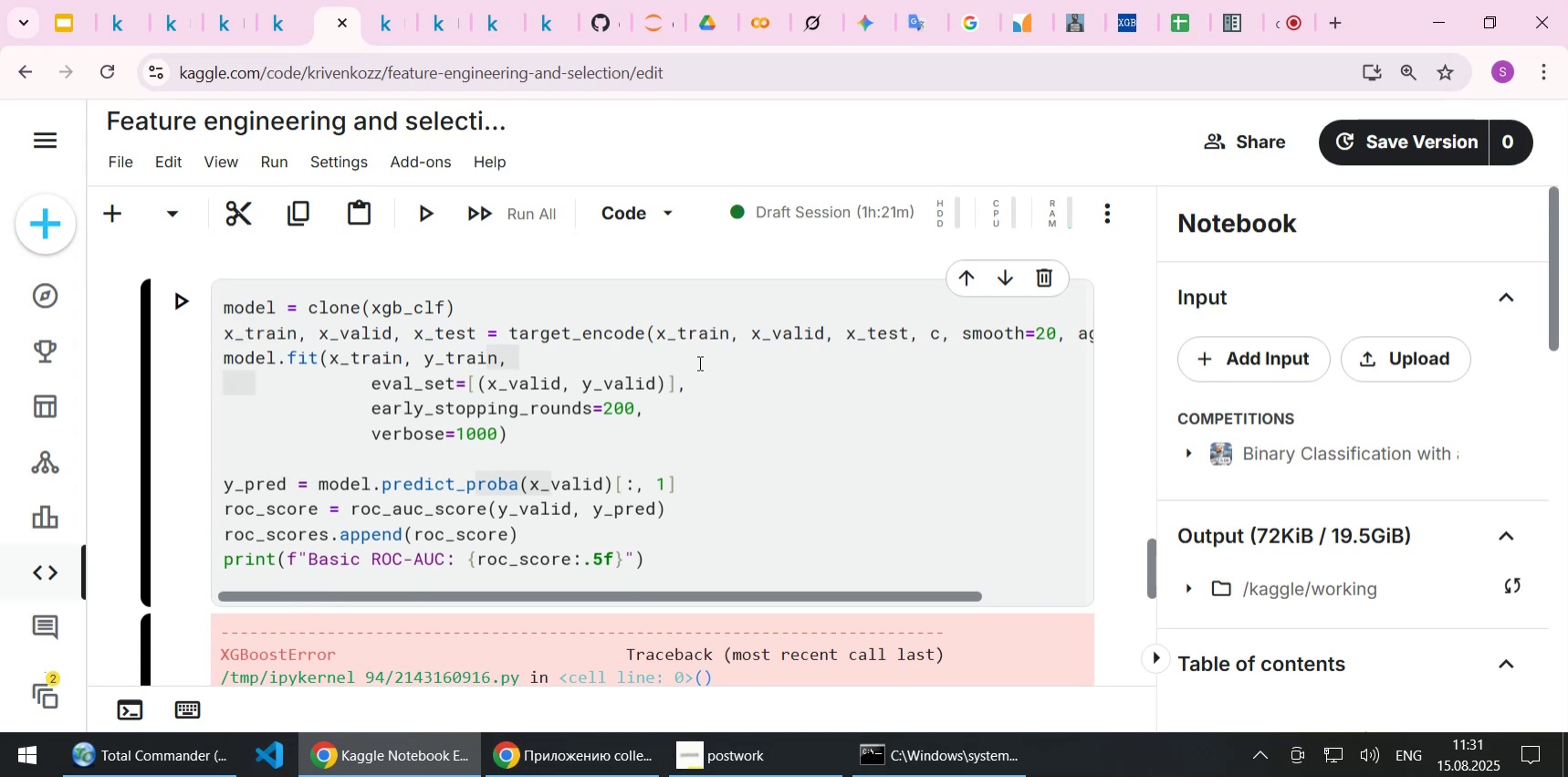 
scroll: coordinate [786, 551], scroll_direction: up, amount: 6.0
 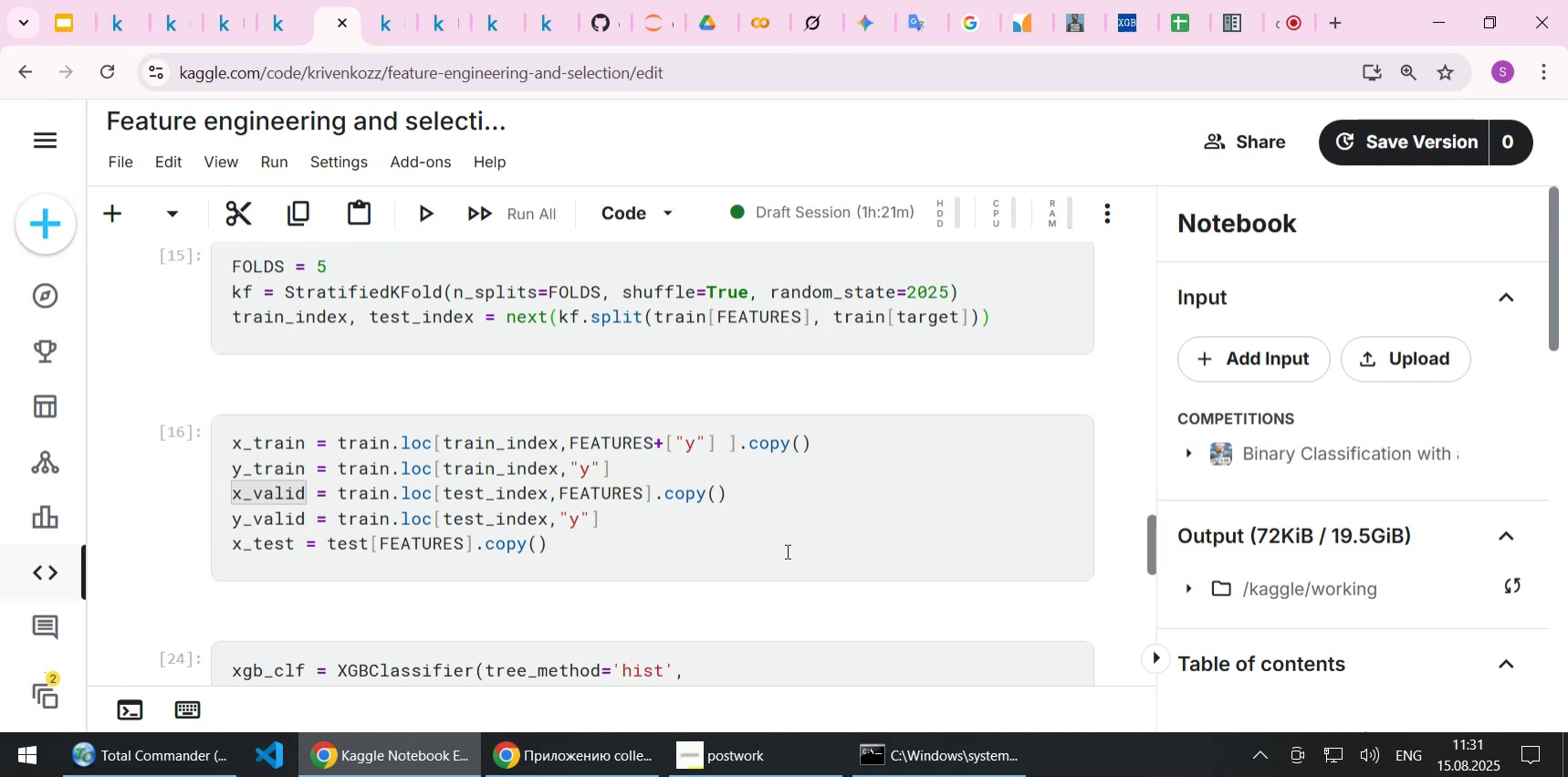 
wait(6.58)
 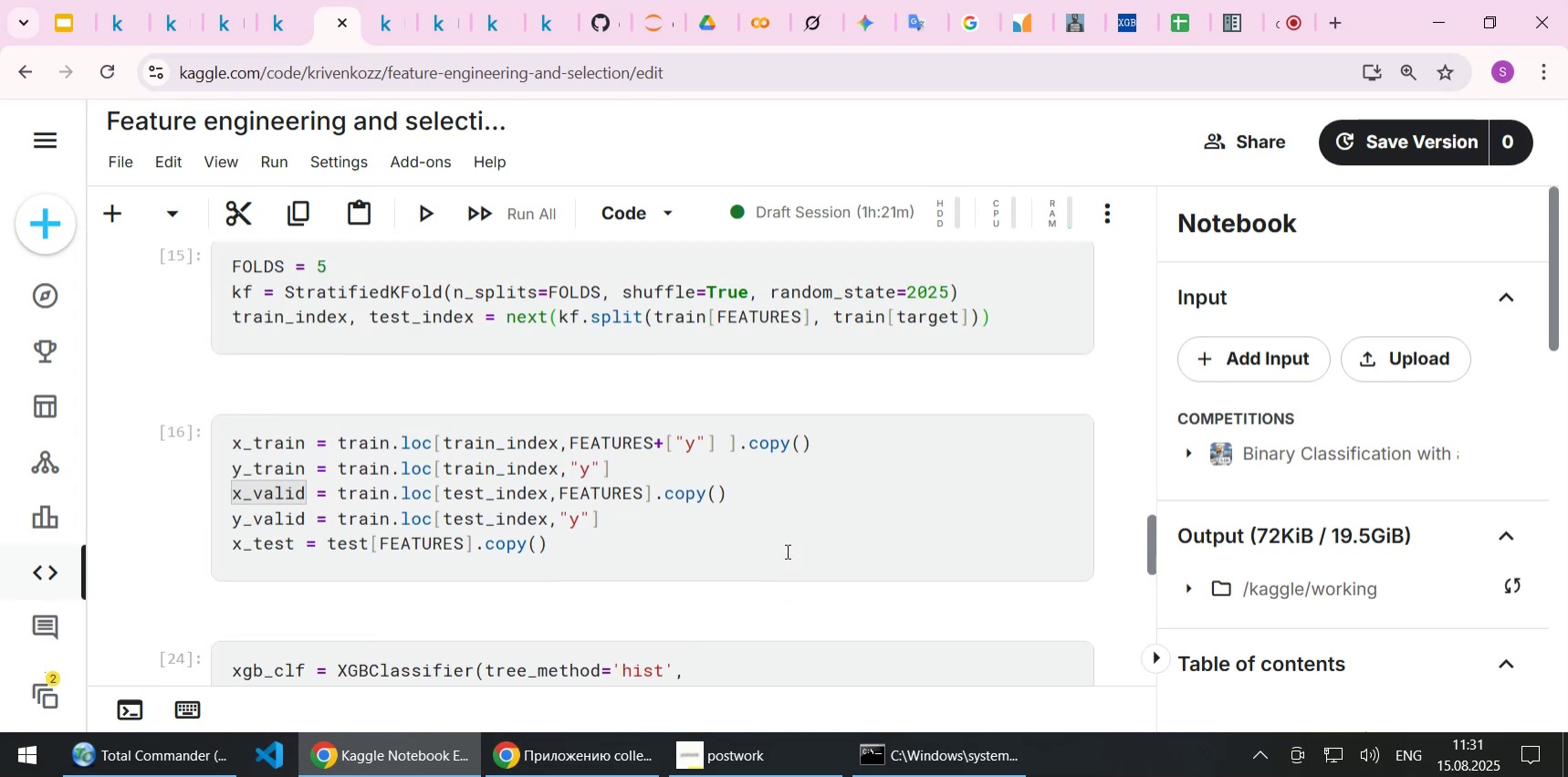 
left_click([400, 36])
 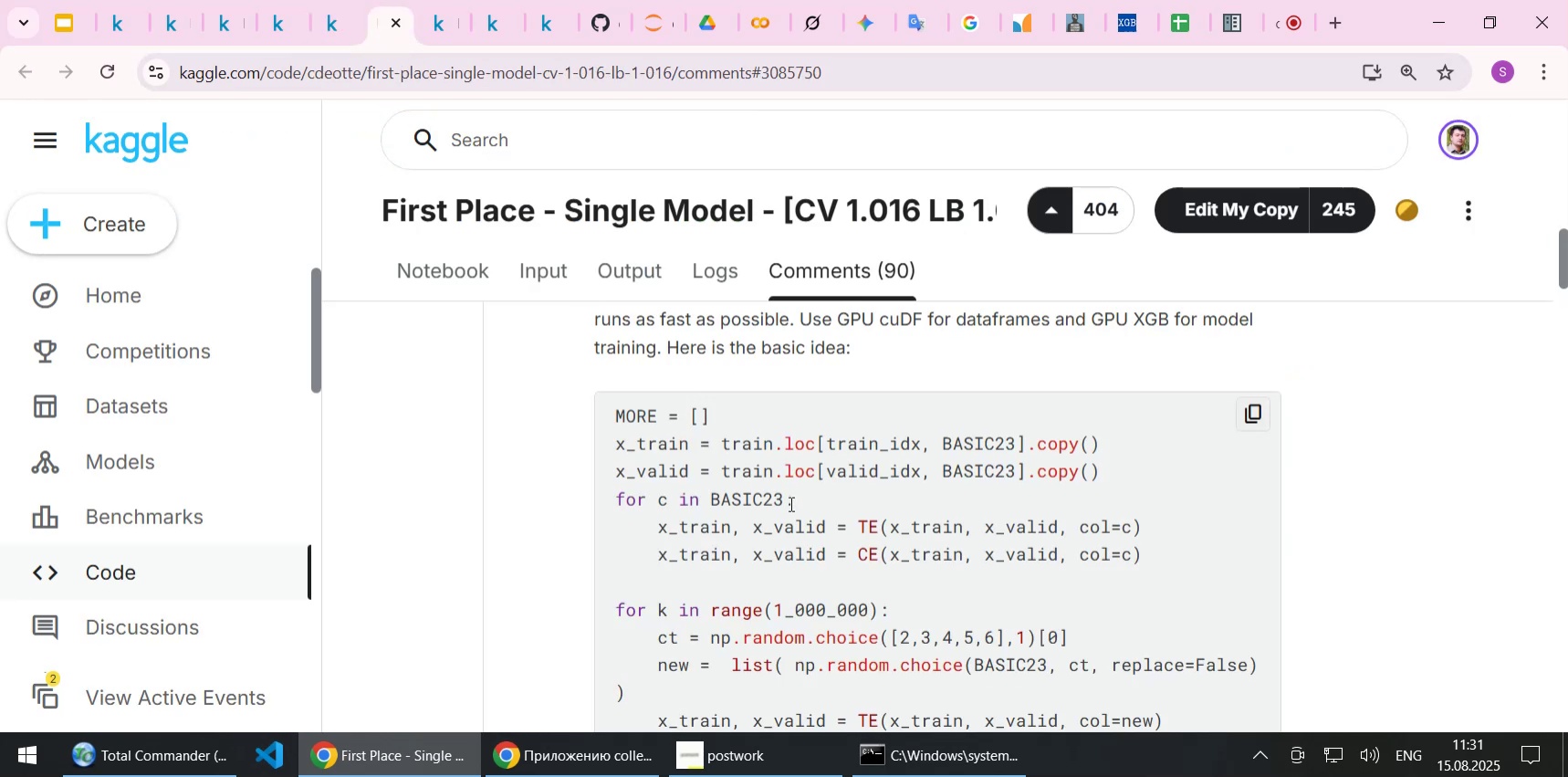 
wait(8.75)
 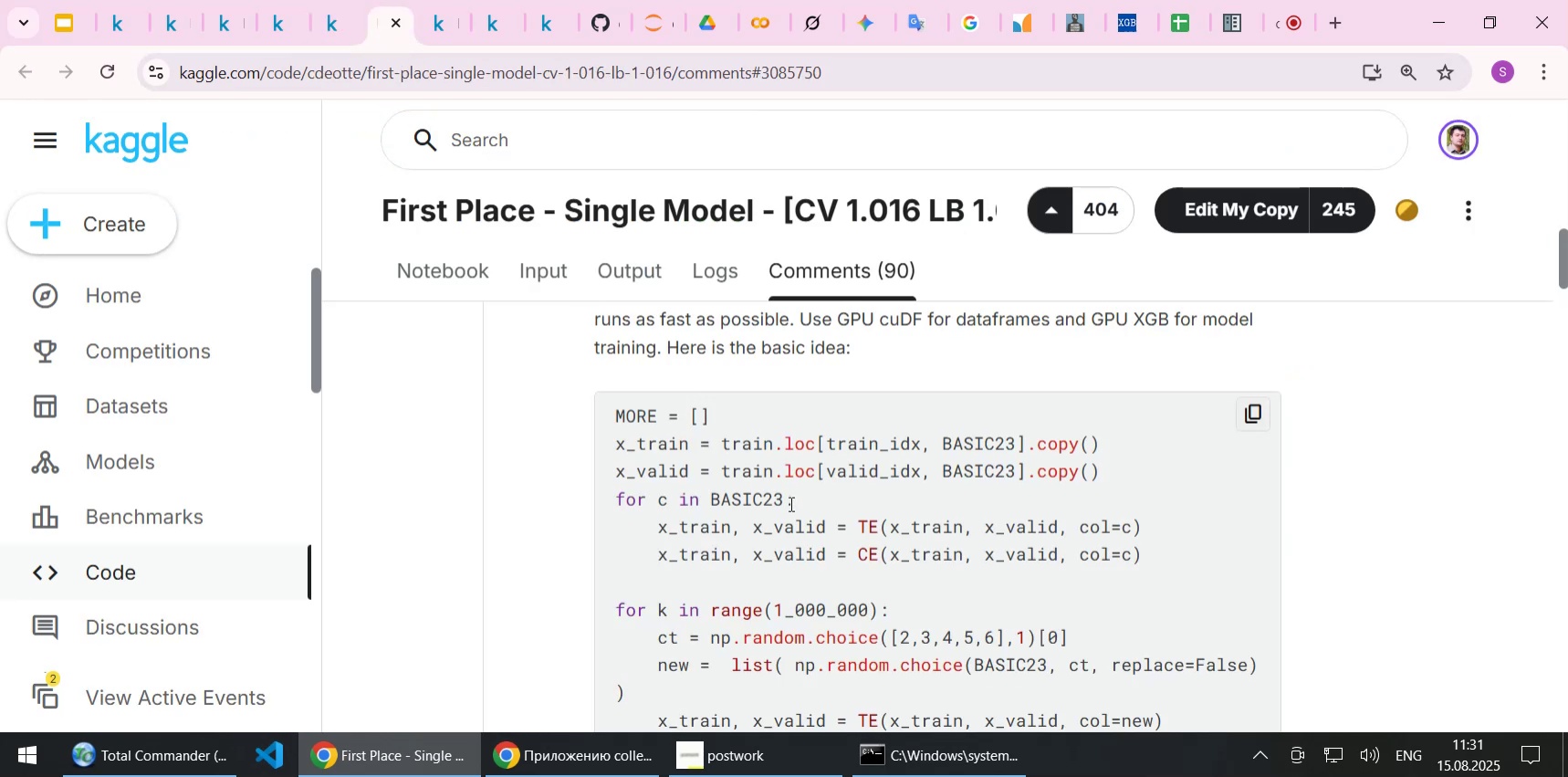 
scroll: coordinate [789, 480], scroll_direction: down, amount: 2.0
 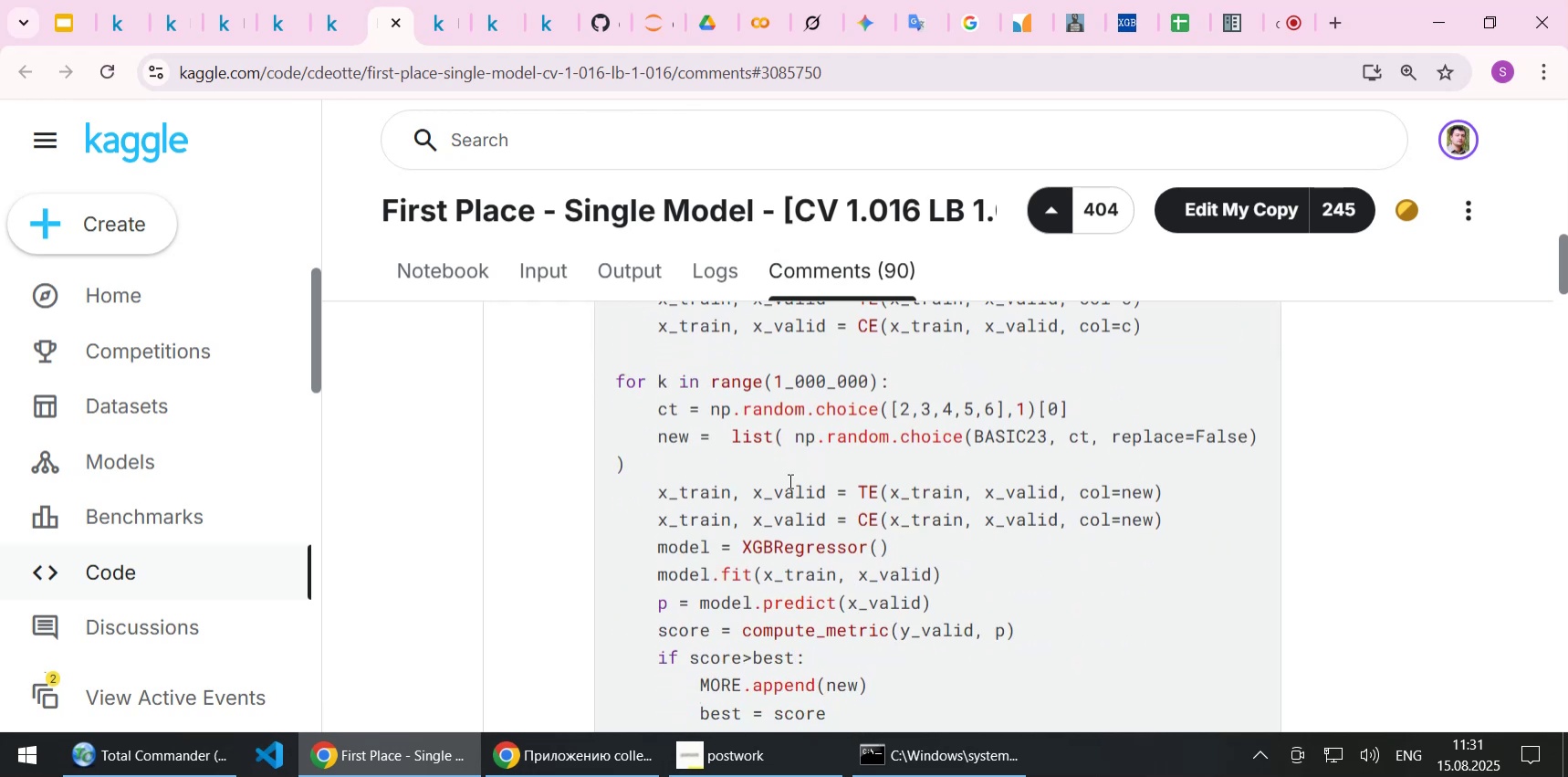 
wait(6.04)
 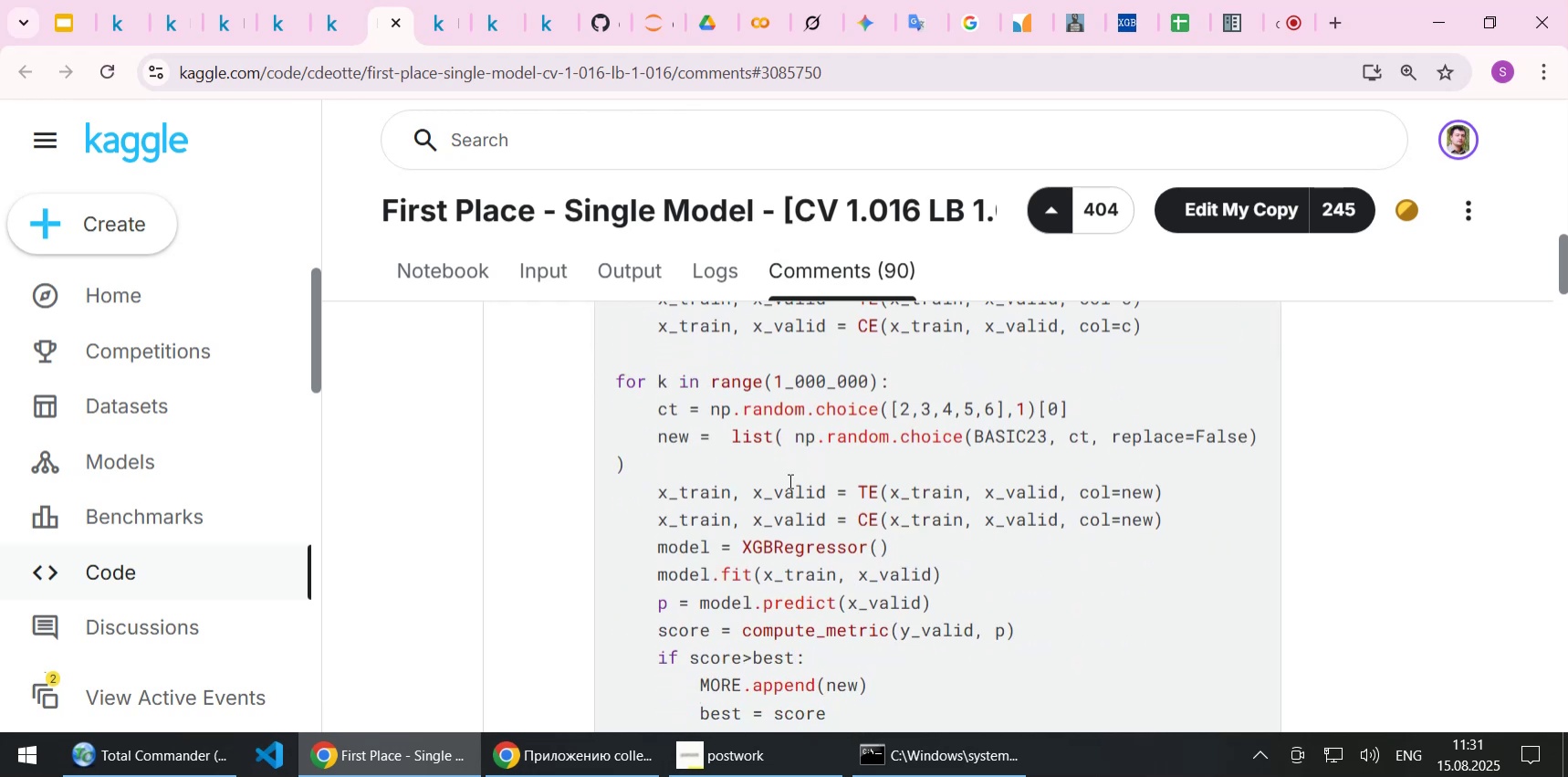 
scroll: coordinate [789, 480], scroll_direction: up, amount: 1.0
 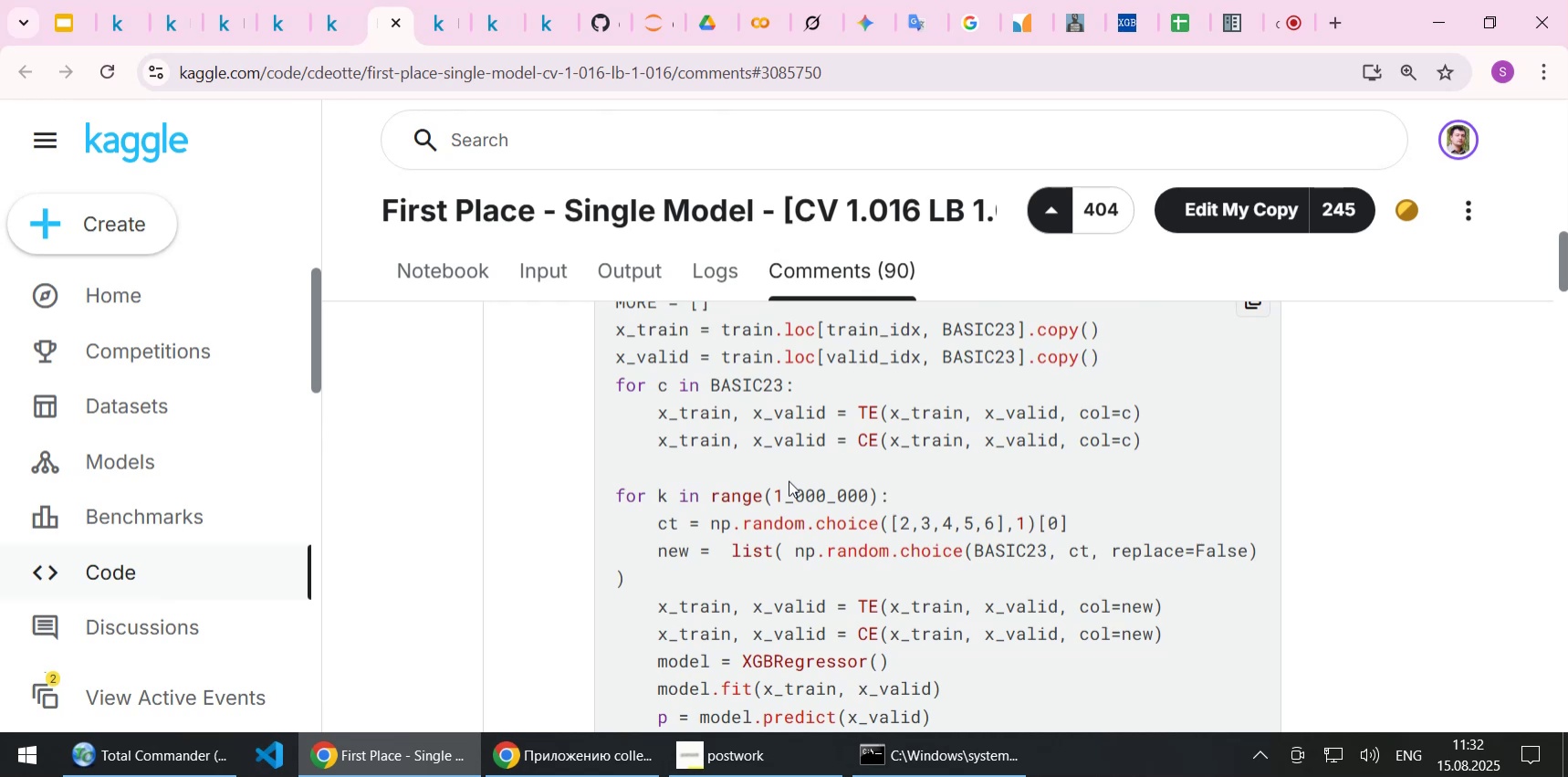 
wait(18.84)
 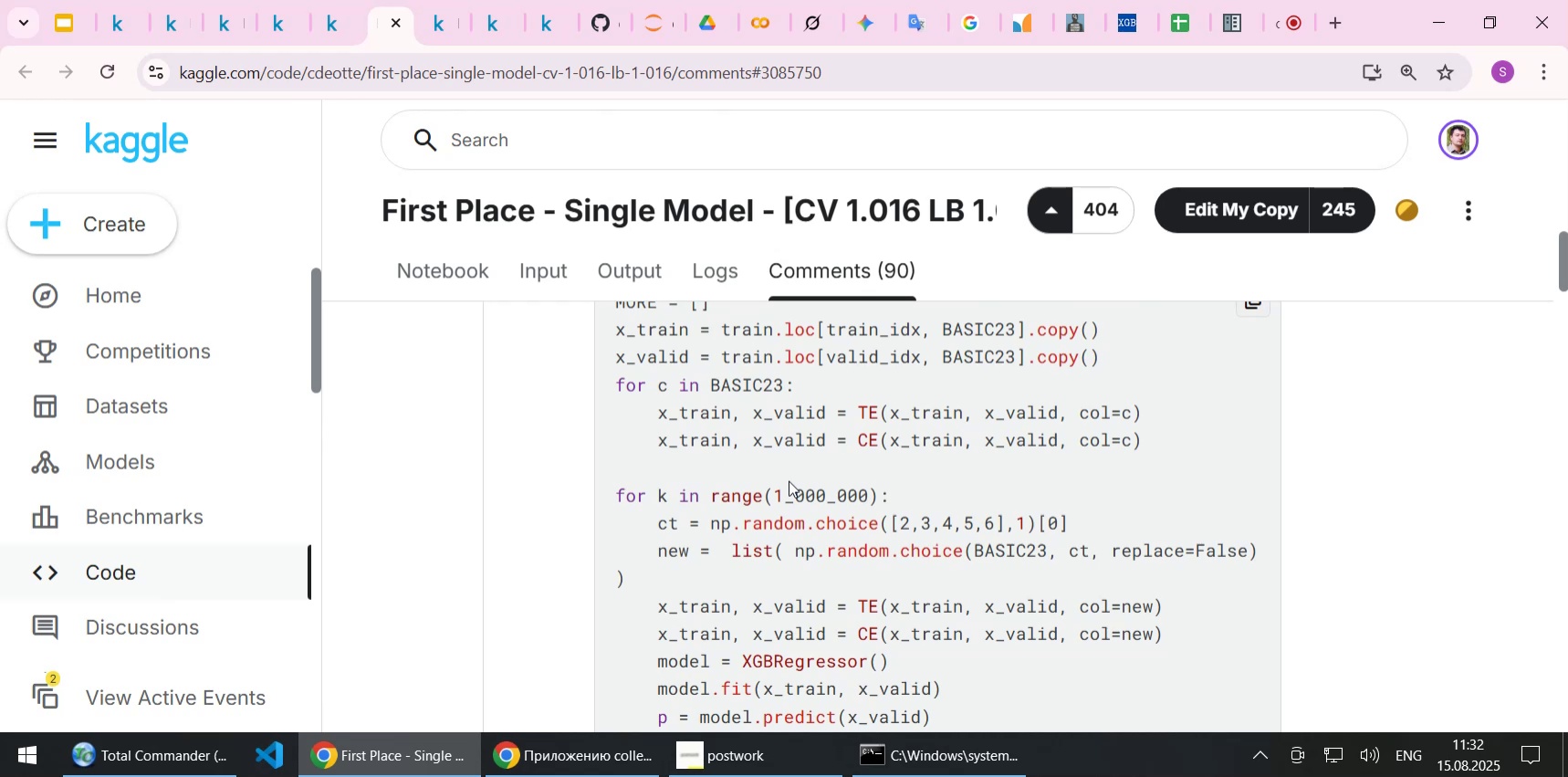 
left_click([279, 22])
 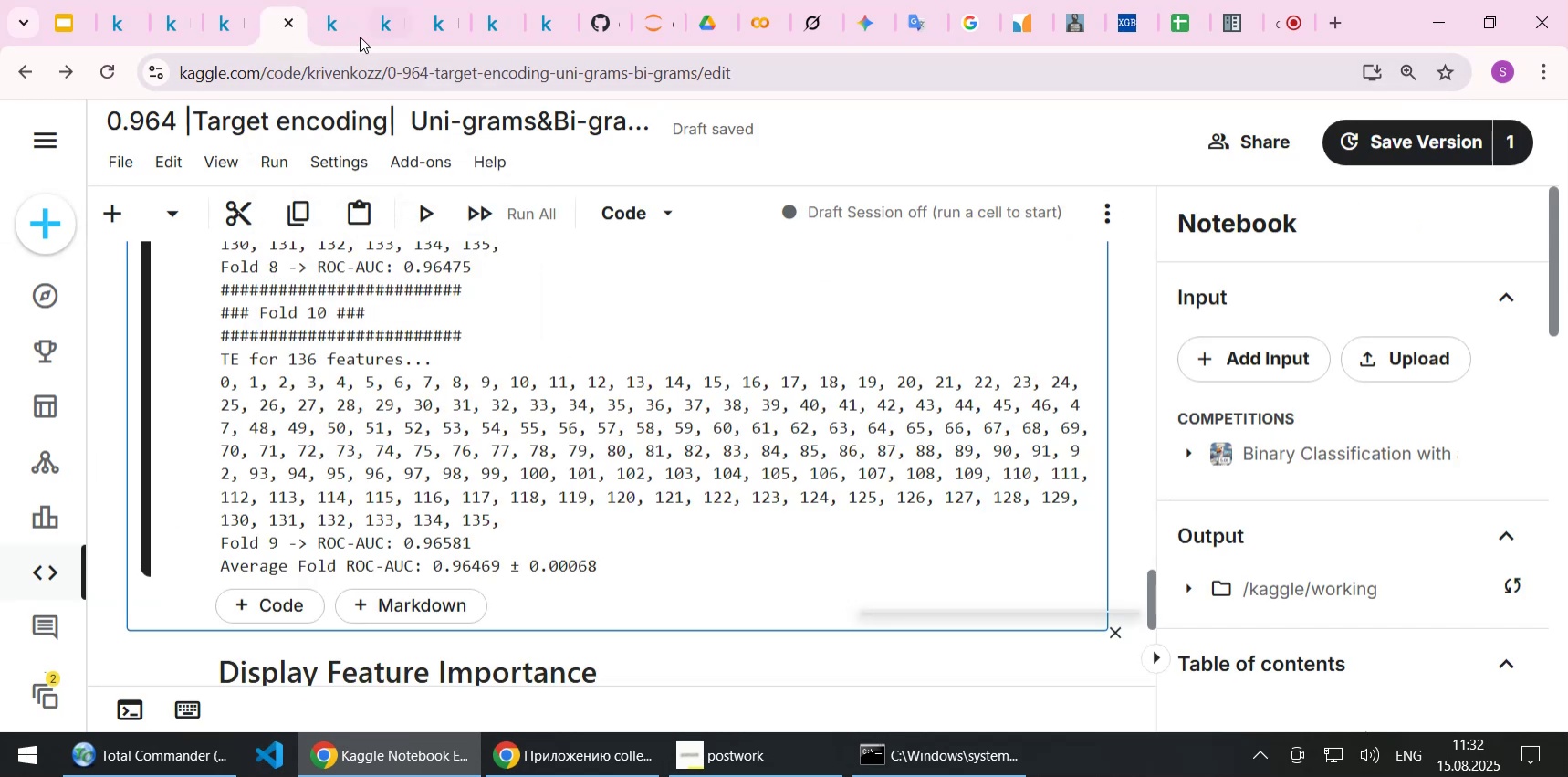 
left_click([326, 14])
 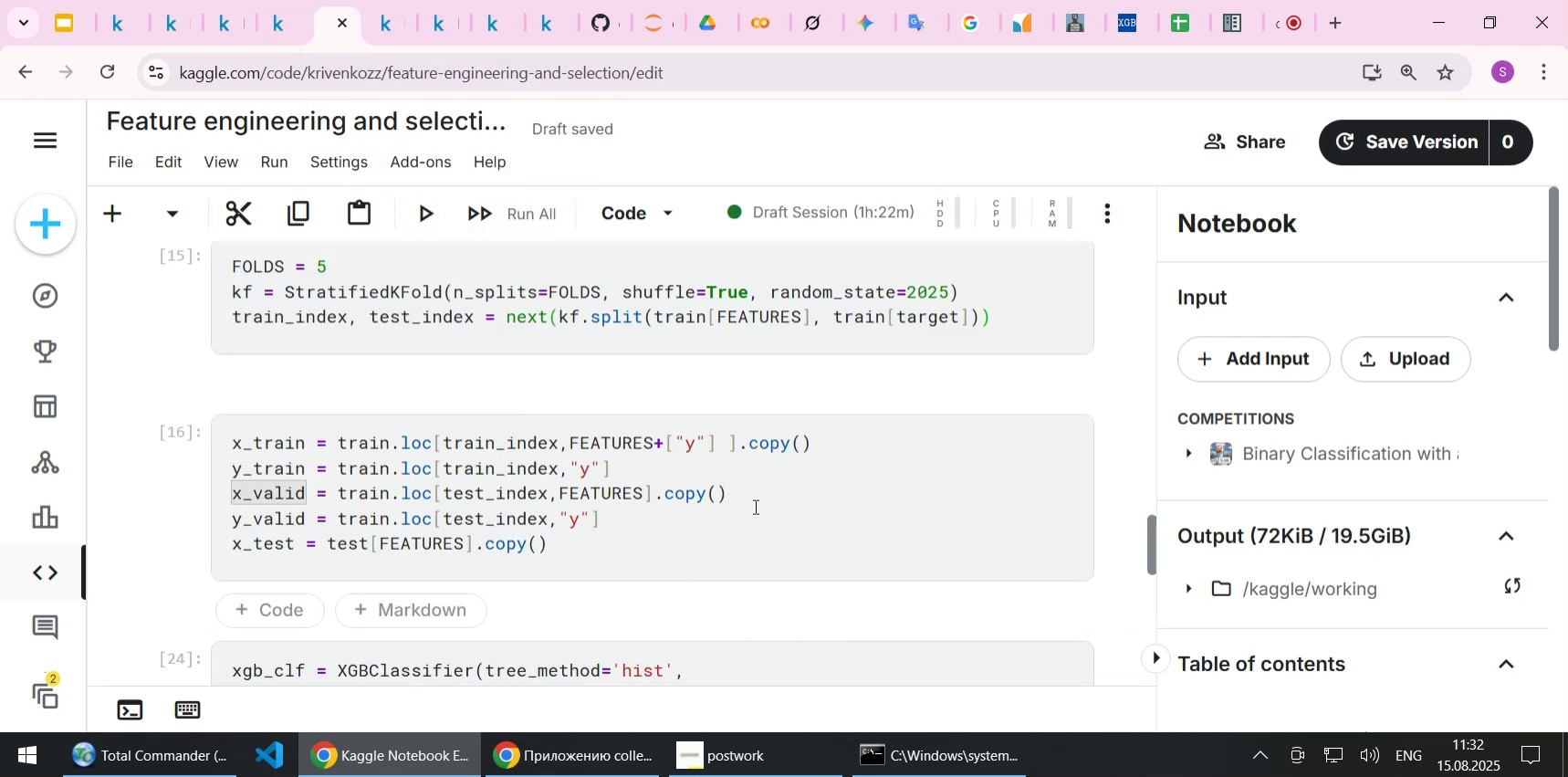 
wait(6.05)
 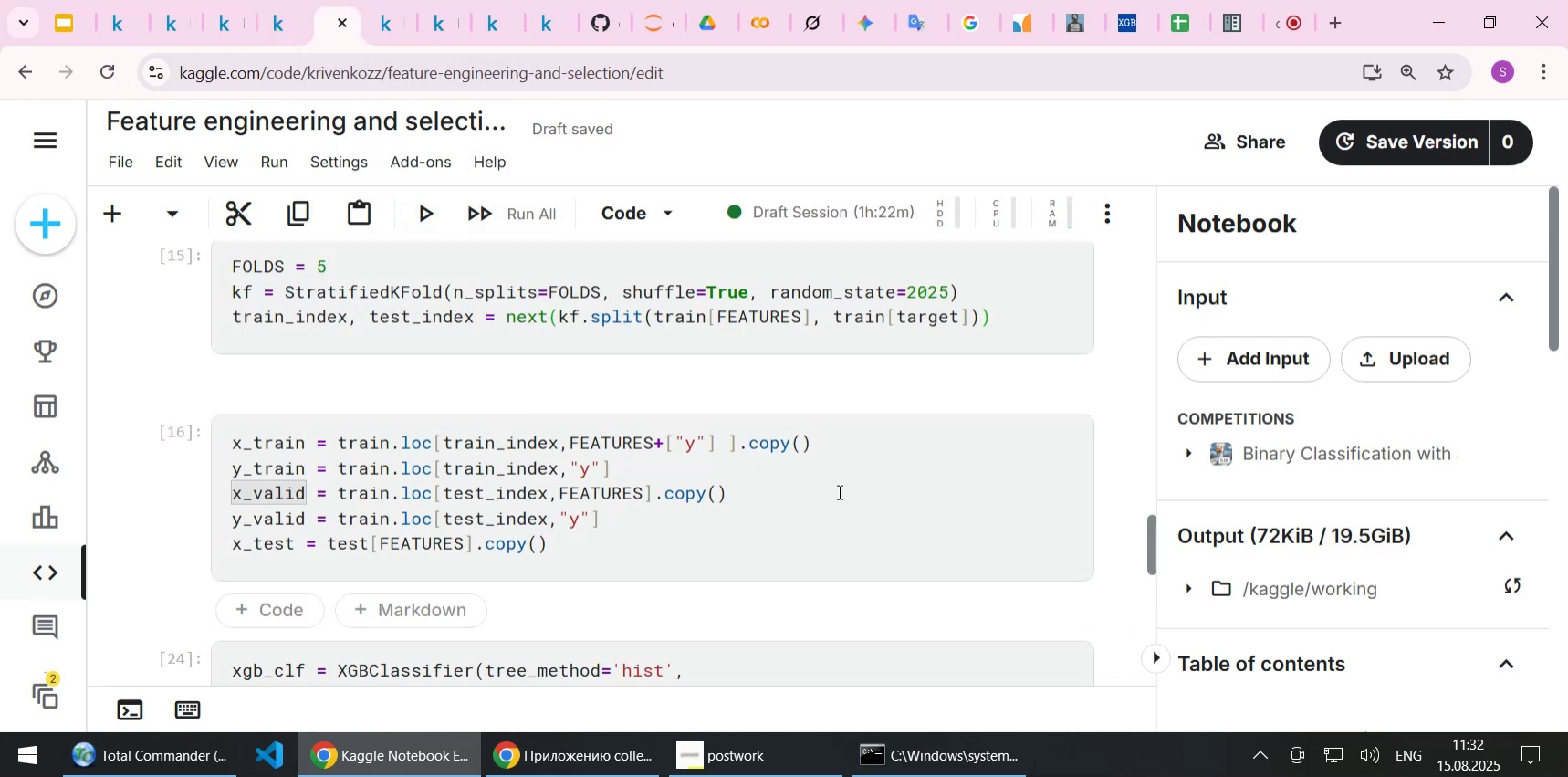 
scroll: coordinate [754, 506], scroll_direction: down, amount: 2.0
 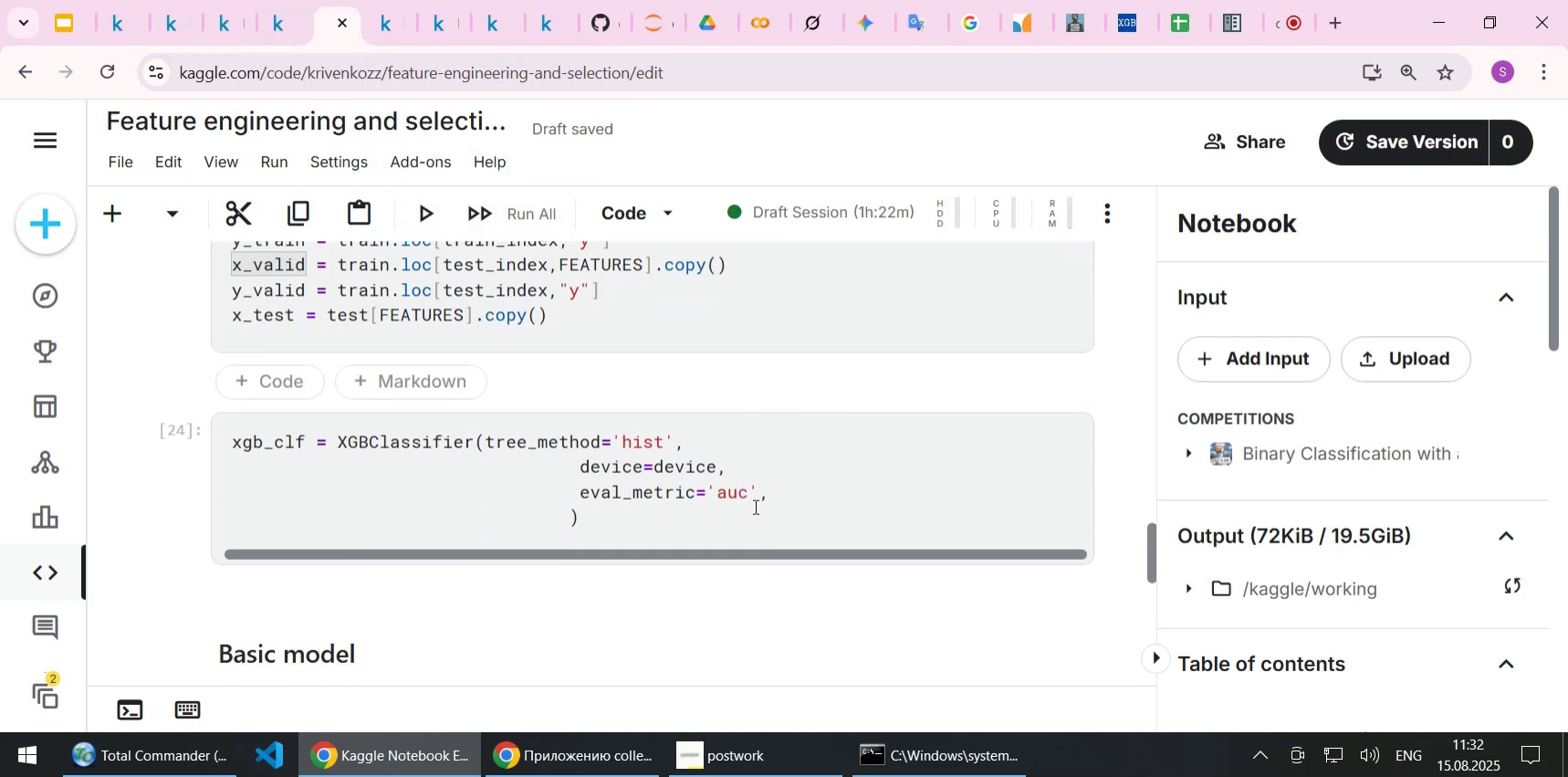 
scroll: coordinate [754, 506], scroll_direction: up, amount: 9.0
 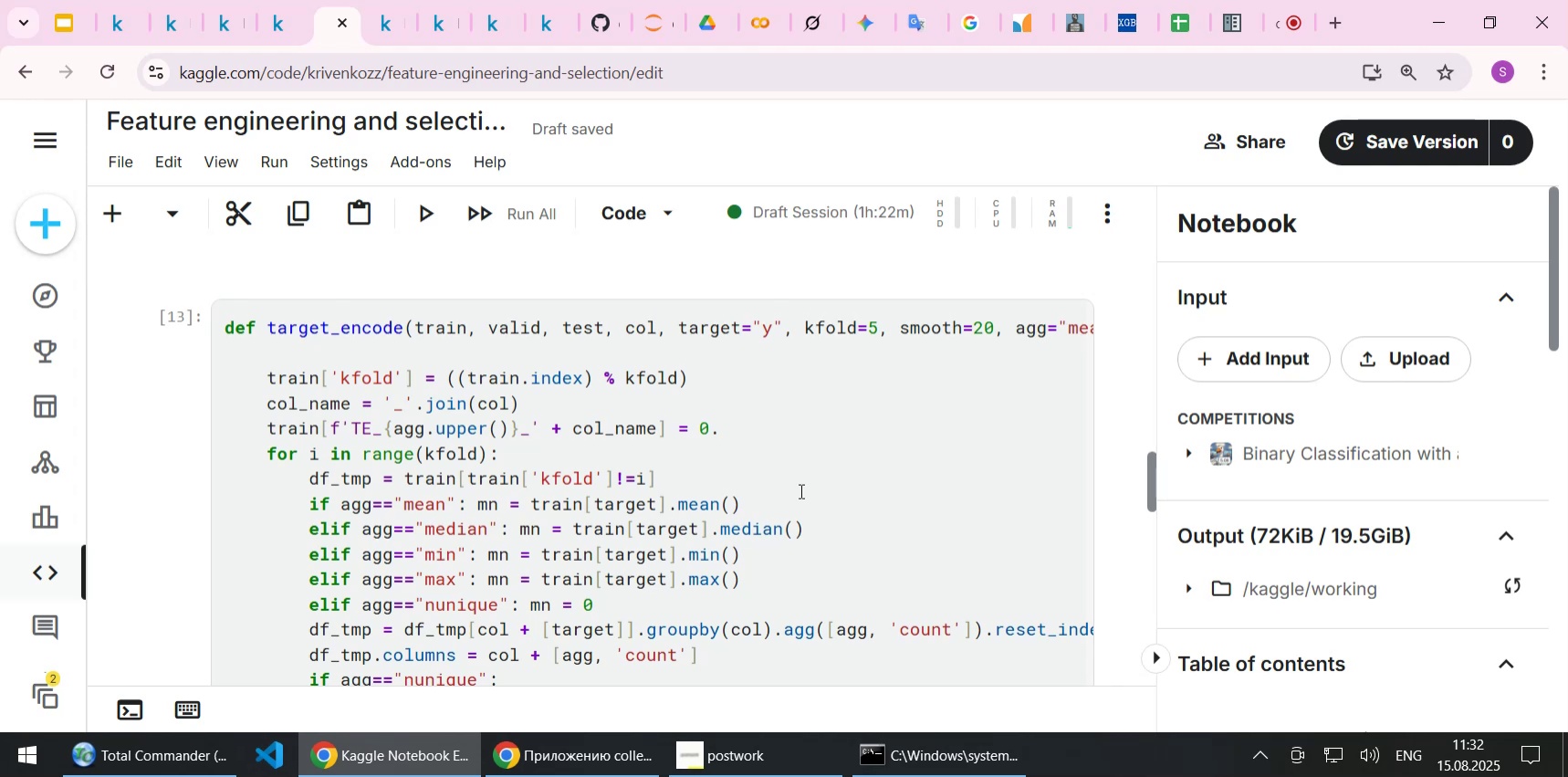 
wait(16.26)
 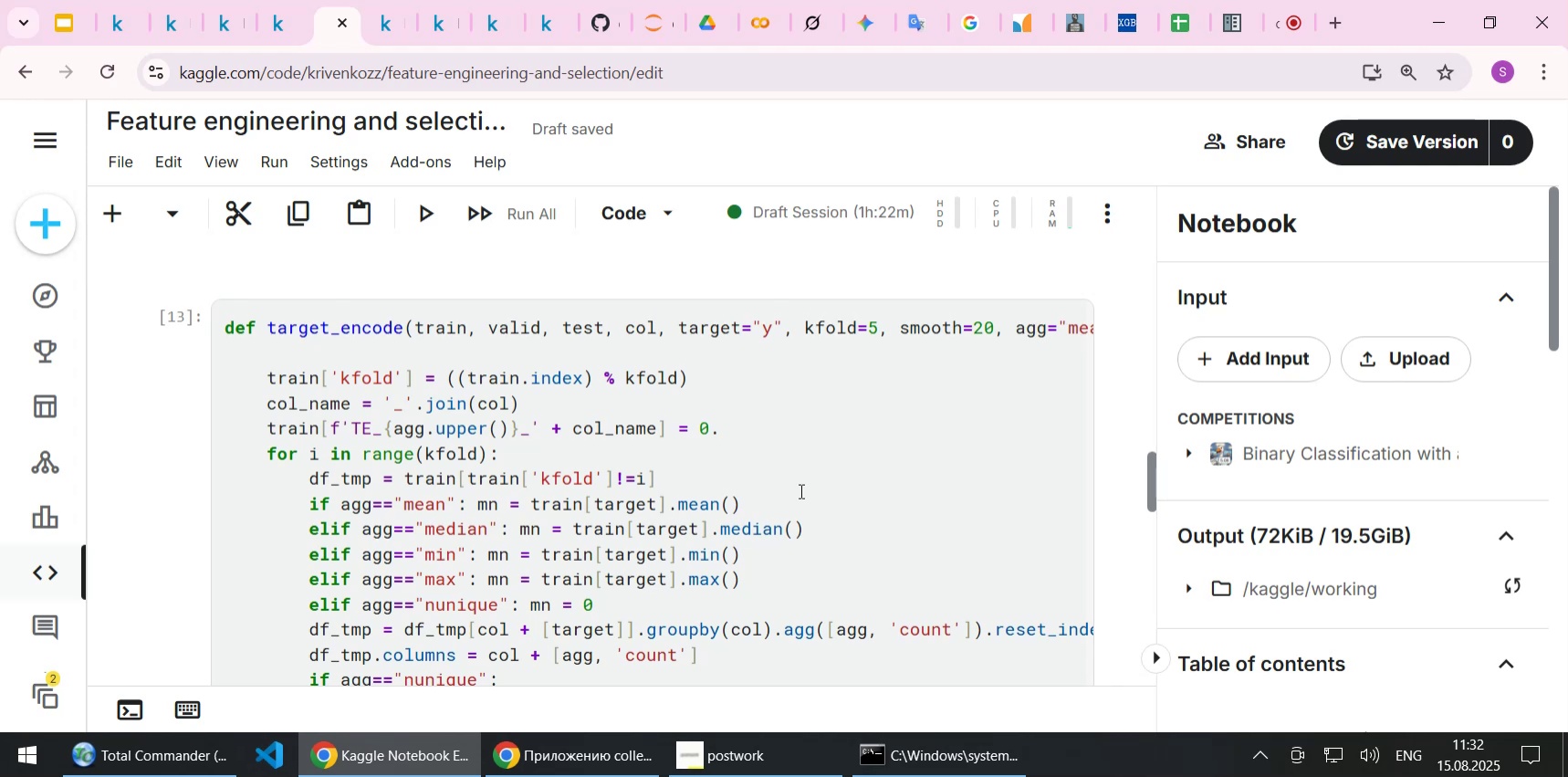 
scroll: coordinate [800, 490], scroll_direction: down, amount: 1.0
 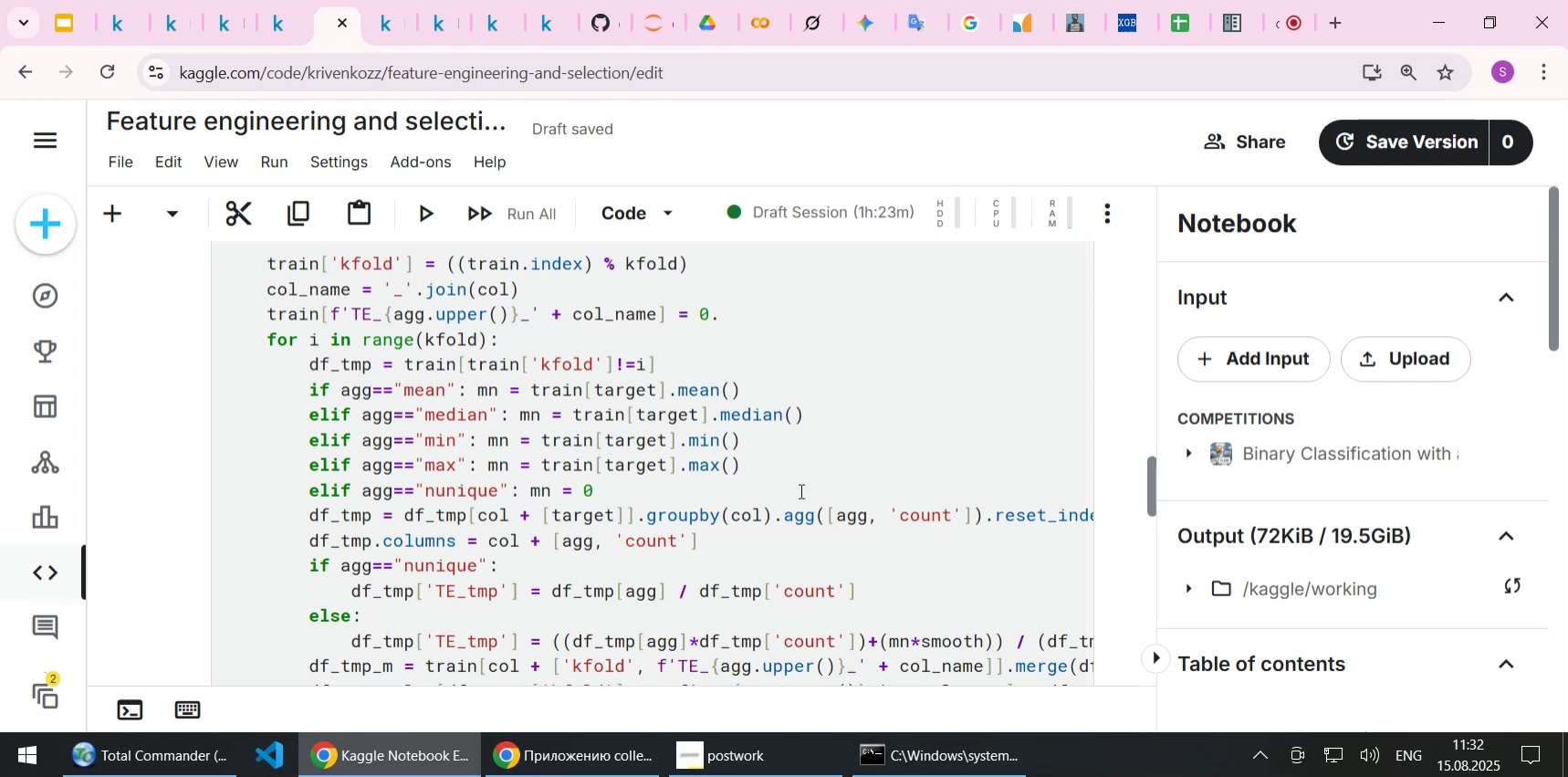 
scroll: coordinate [800, 490], scroll_direction: up, amount: 1.0
 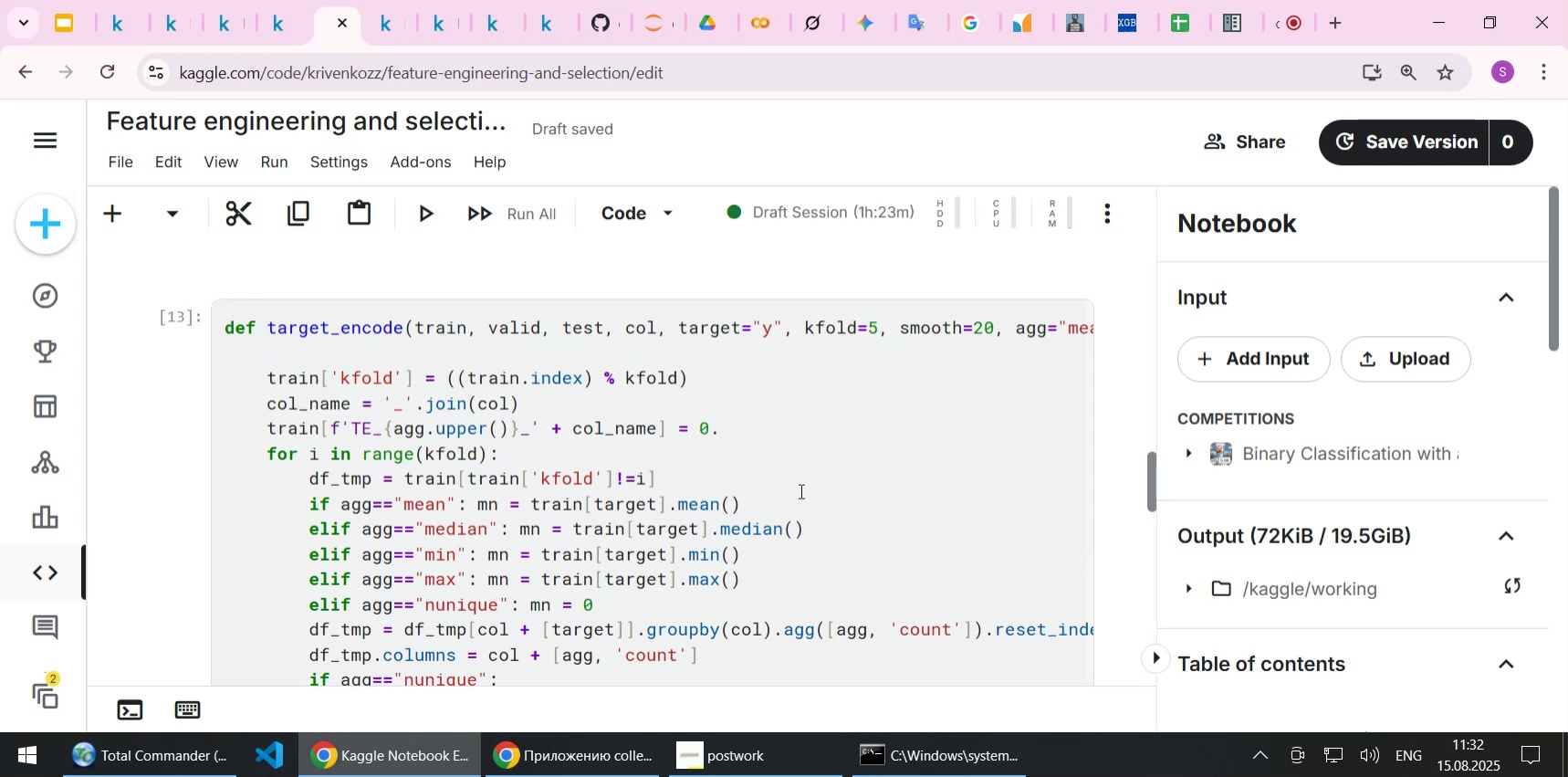 
scroll: coordinate [800, 490], scroll_direction: down, amount: 1.0
 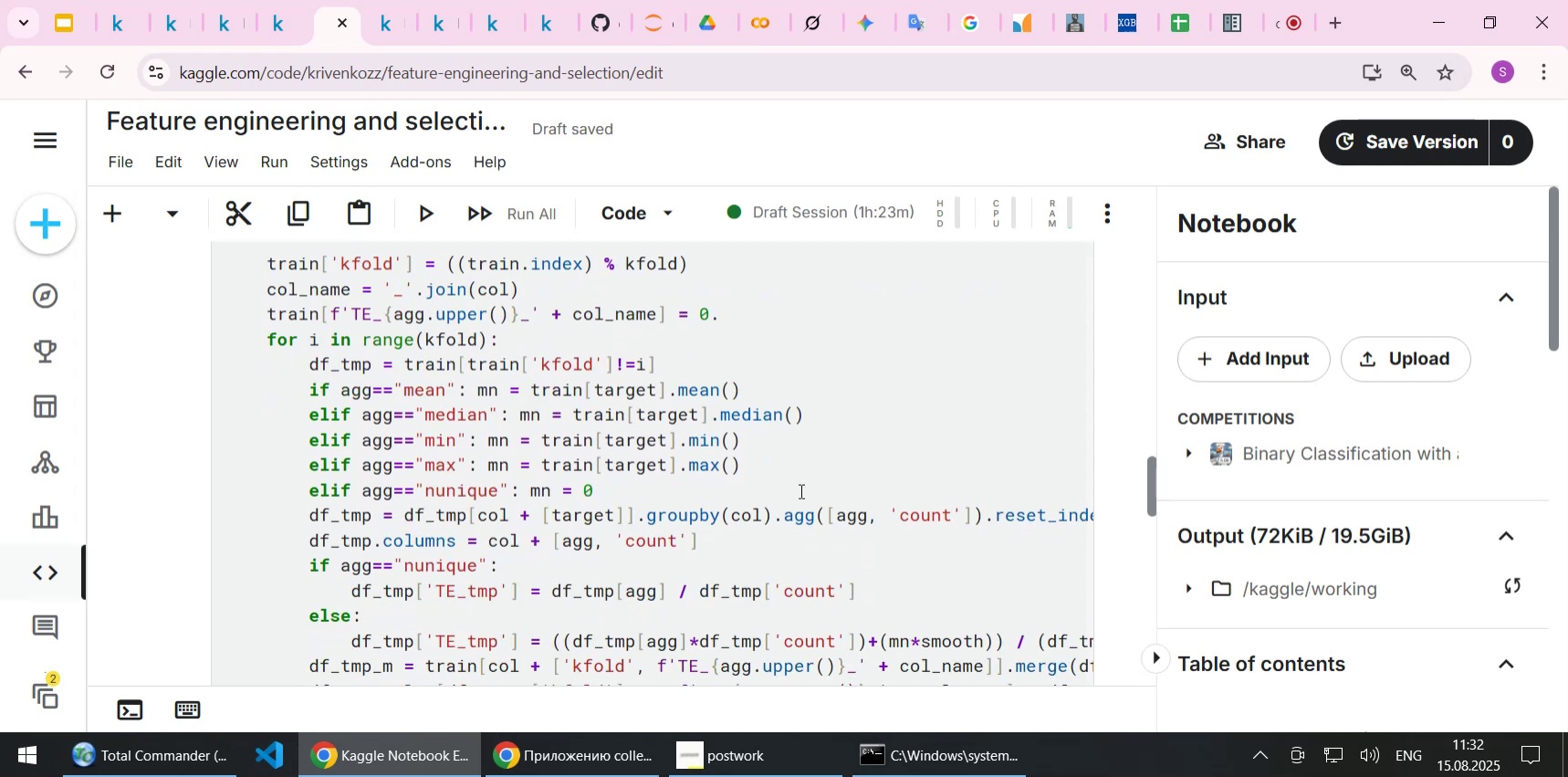 
scroll: coordinate [800, 490], scroll_direction: up, amount: 1.0
 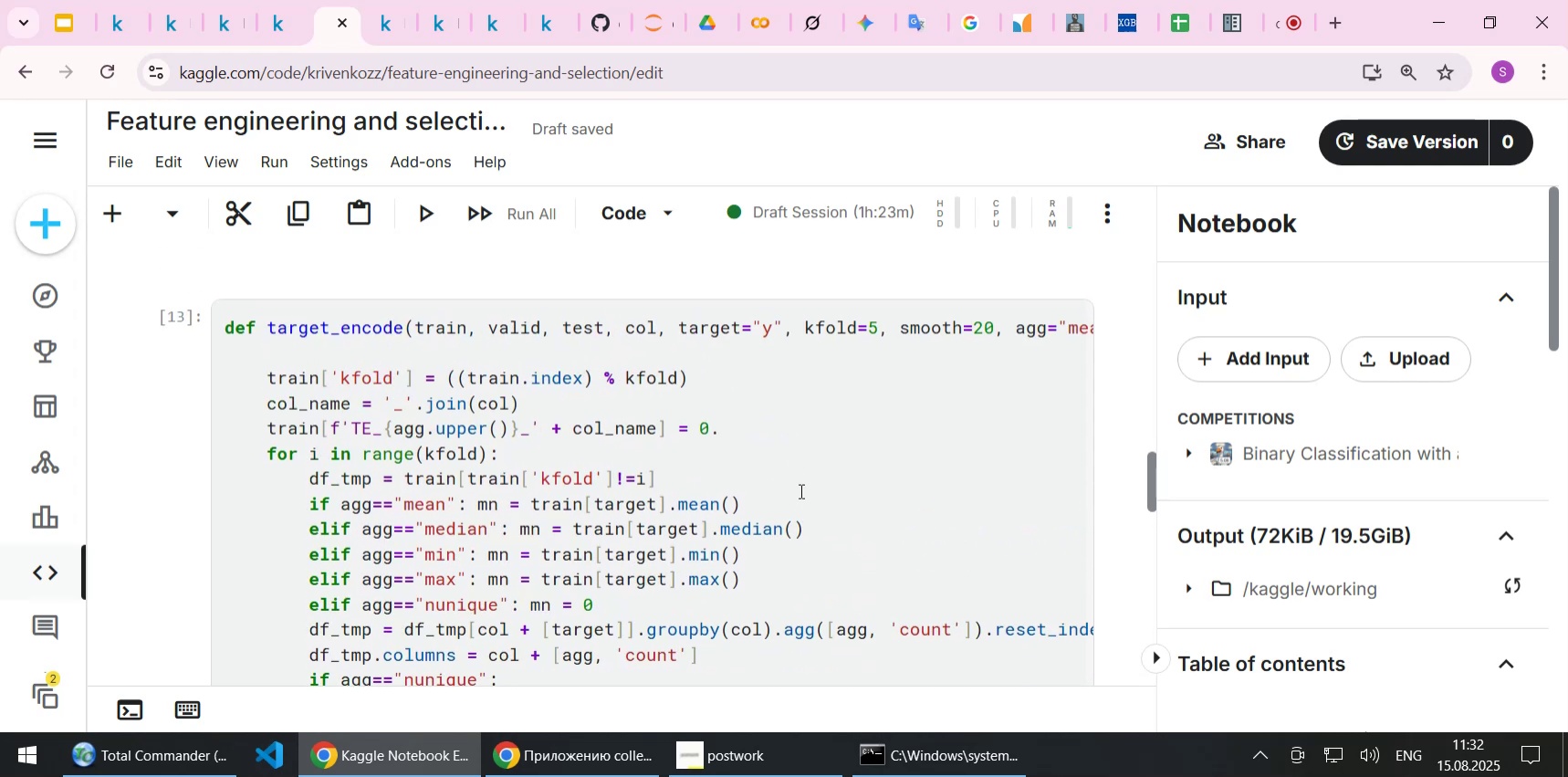 
scroll: coordinate [876, 457], scroll_direction: down, amount: 4.0
 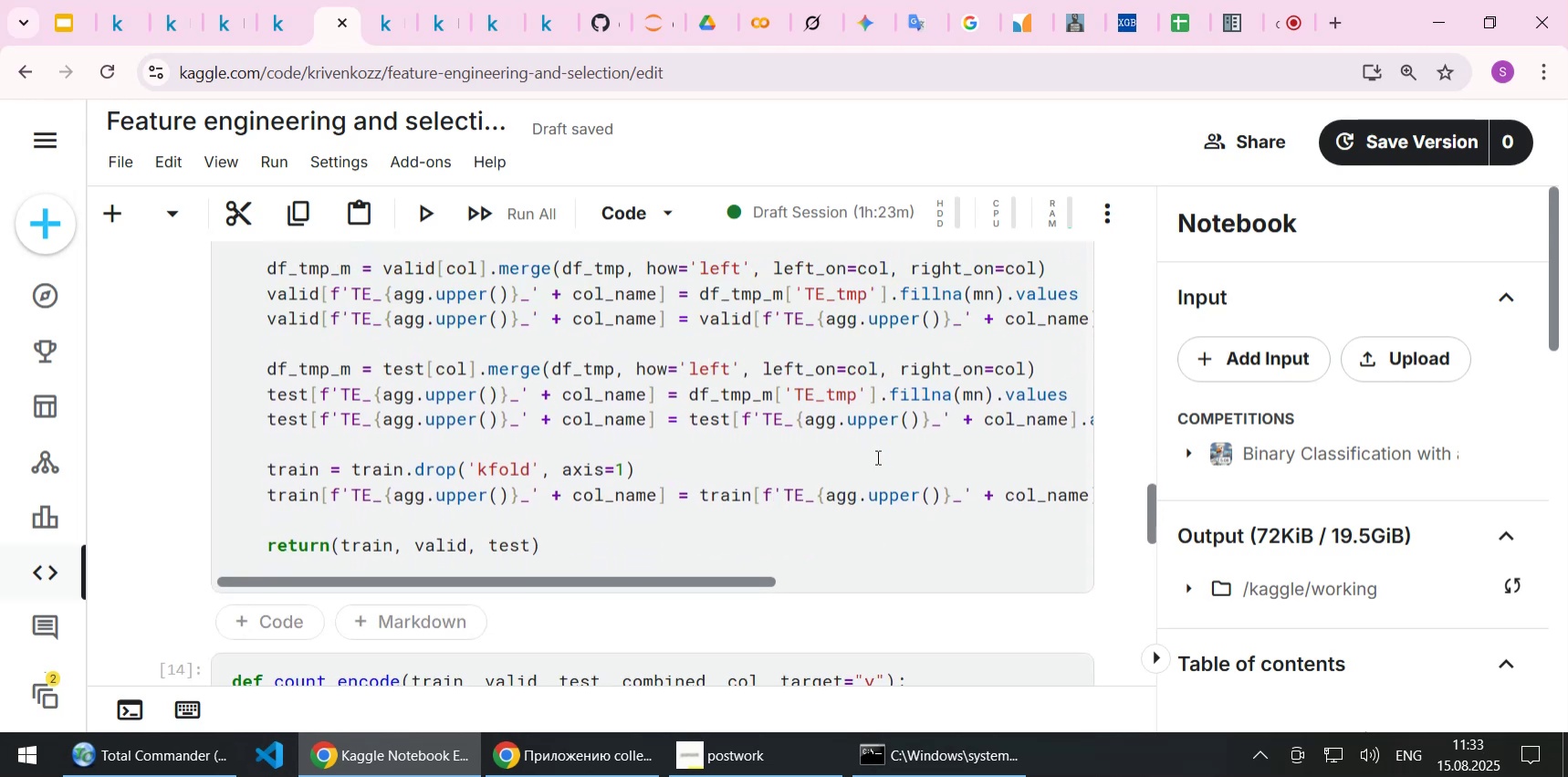 
scroll: coordinate [876, 457], scroll_direction: up, amount: 10.0
 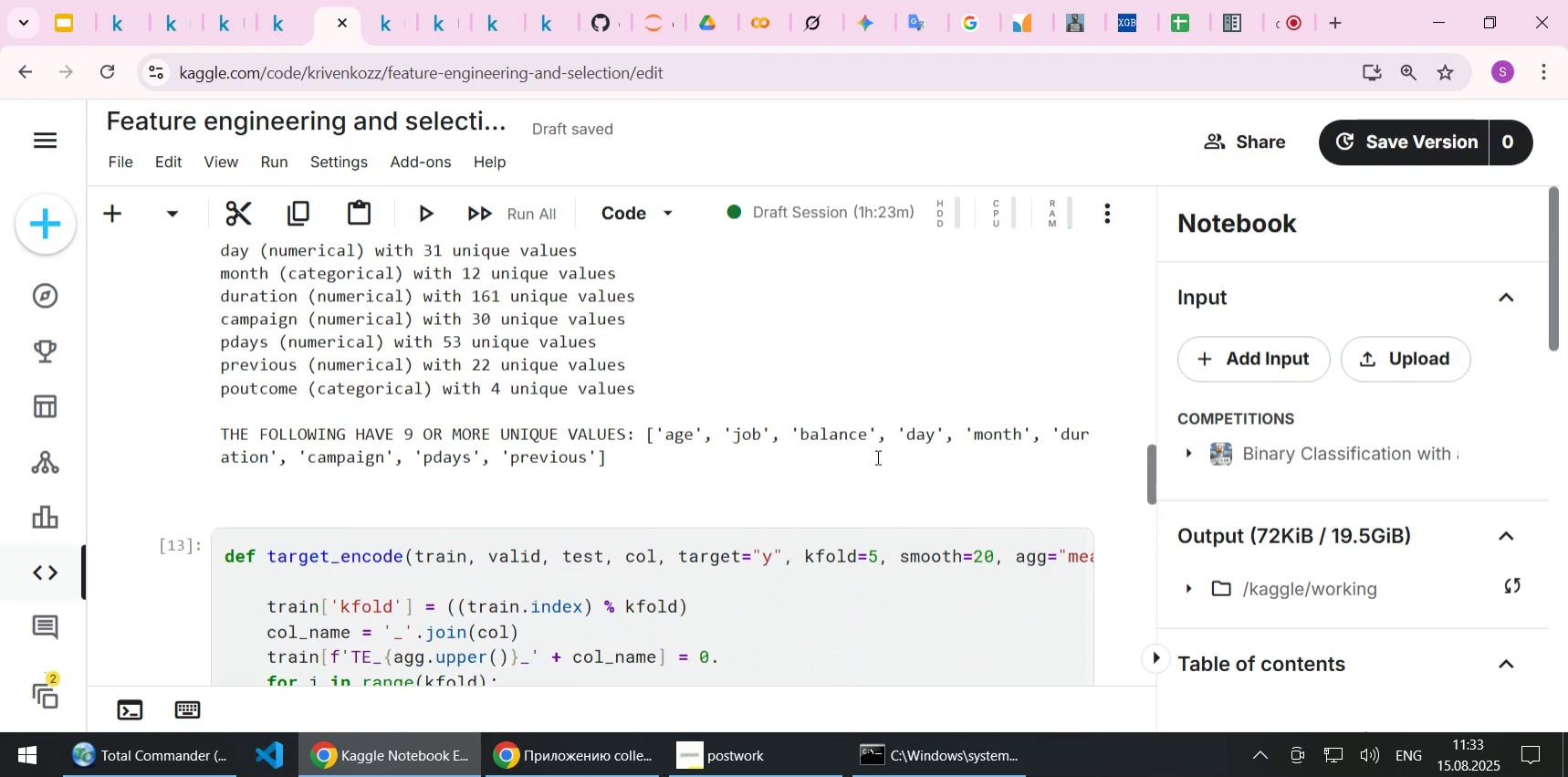 
scroll: coordinate [876, 457], scroll_direction: down, amount: 1.0
 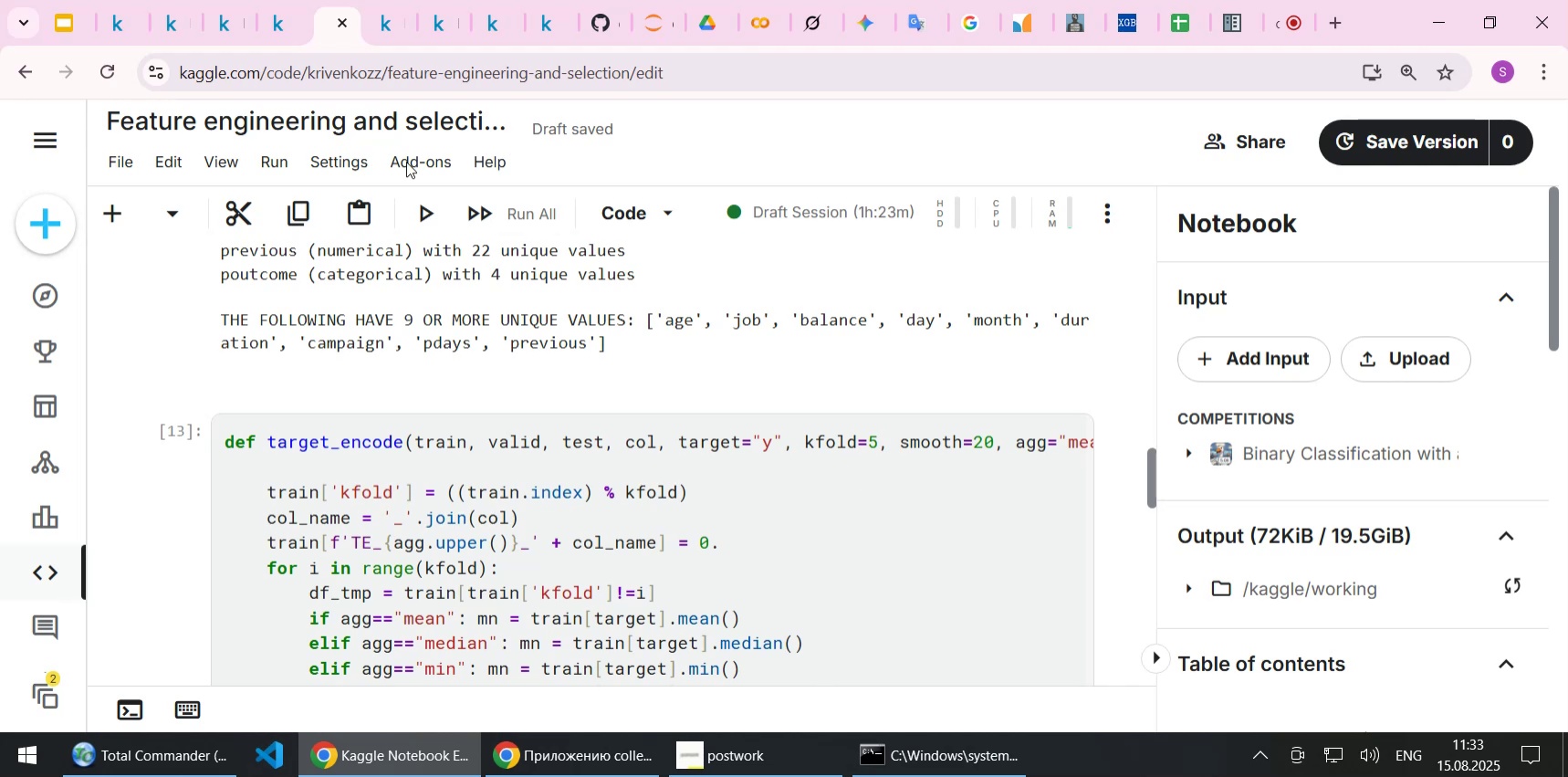 
wait(7.7)
 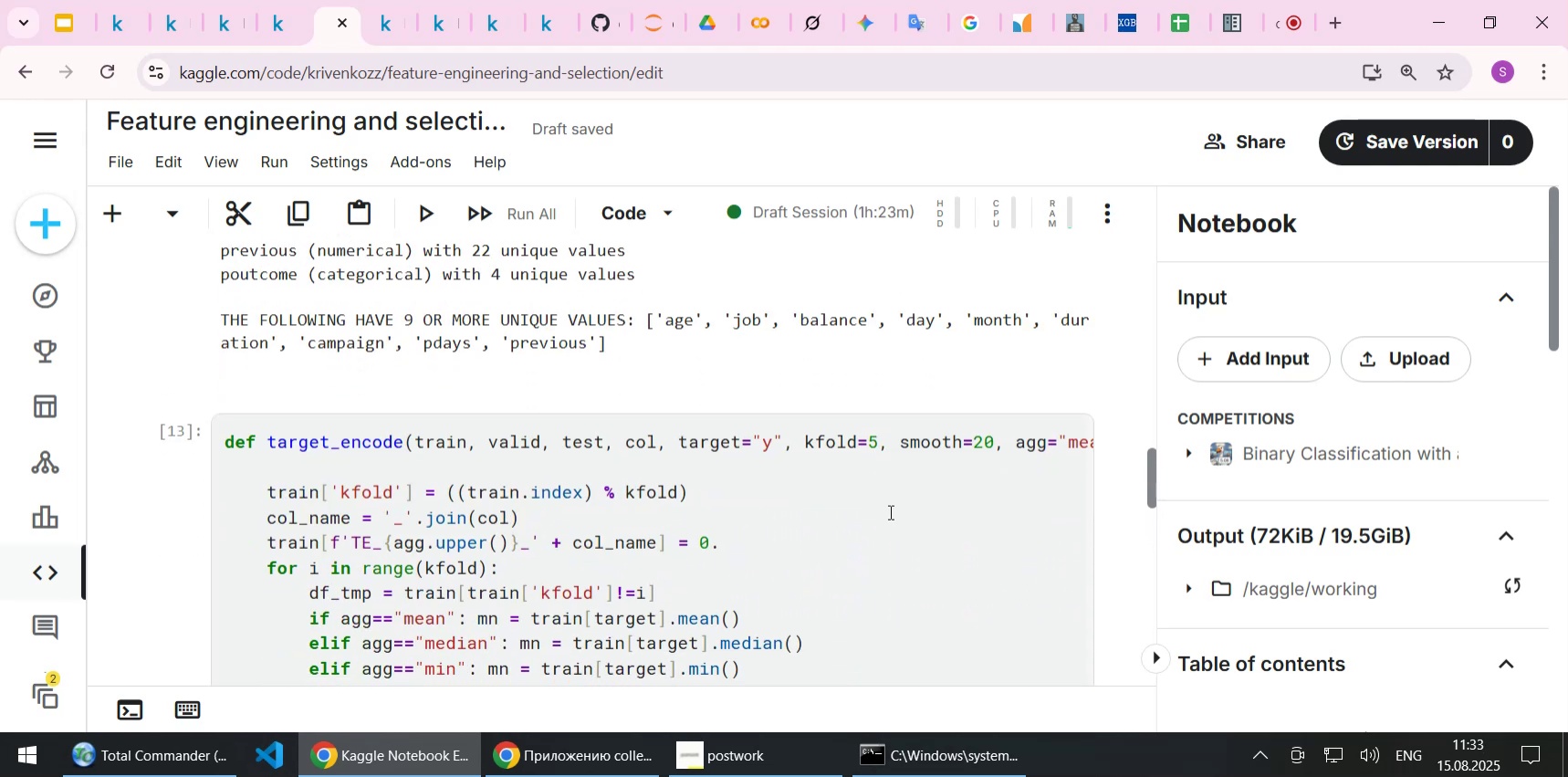 
scroll: coordinate [848, 633], scroll_direction: down, amount: 15.0
 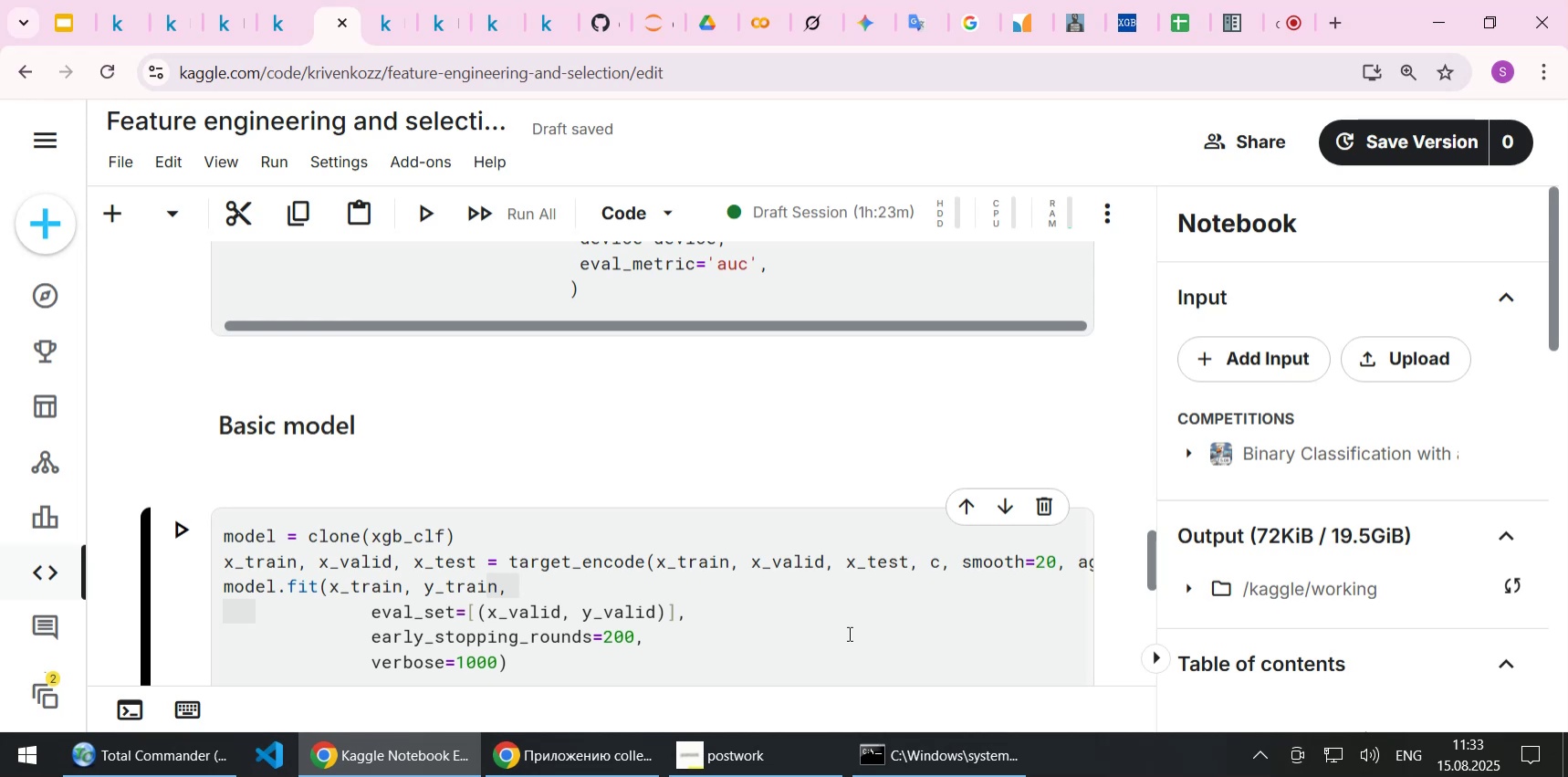 
wait(8.28)
 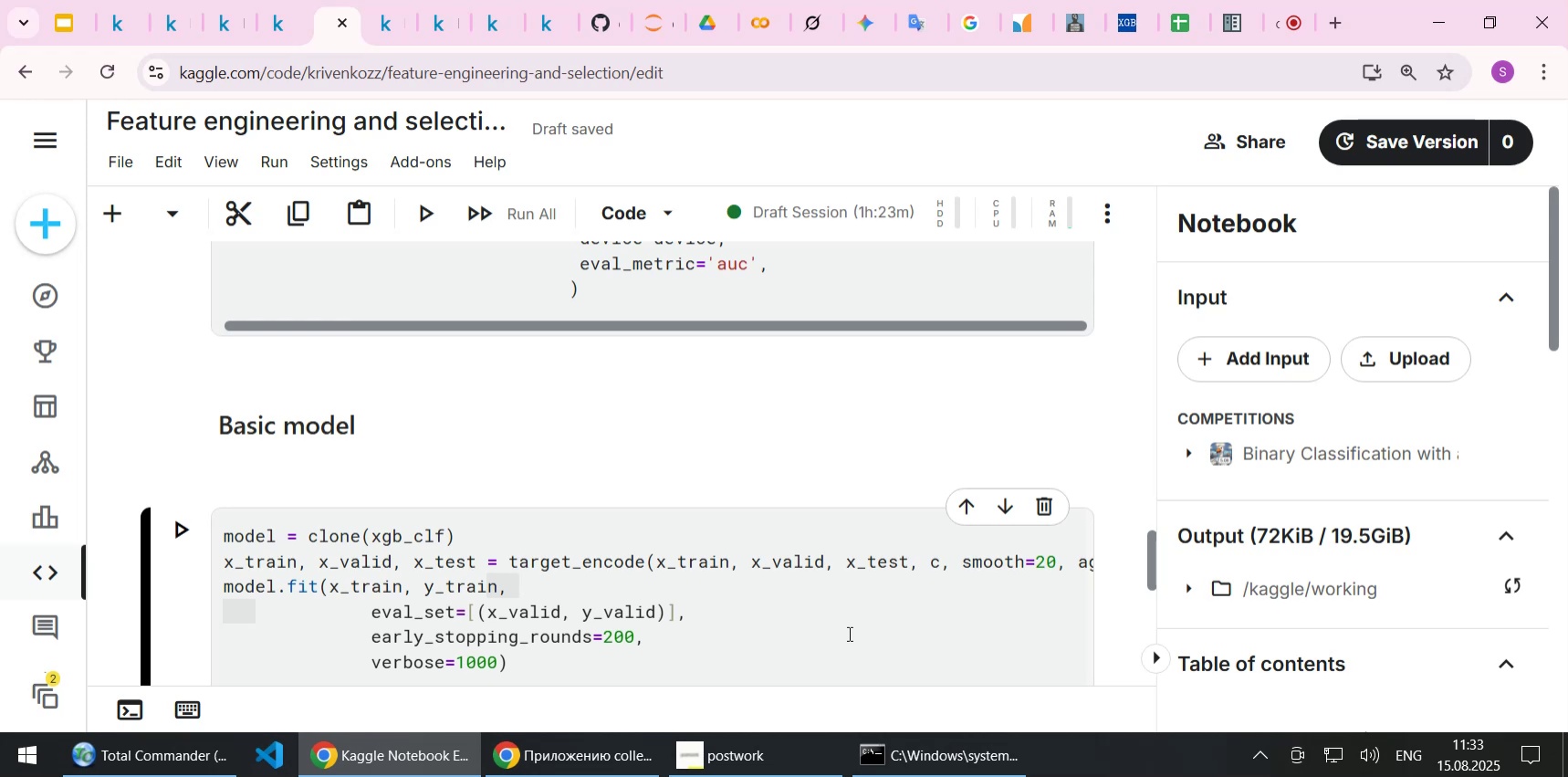 
scroll: coordinate [848, 633], scroll_direction: up, amount: 2.0
 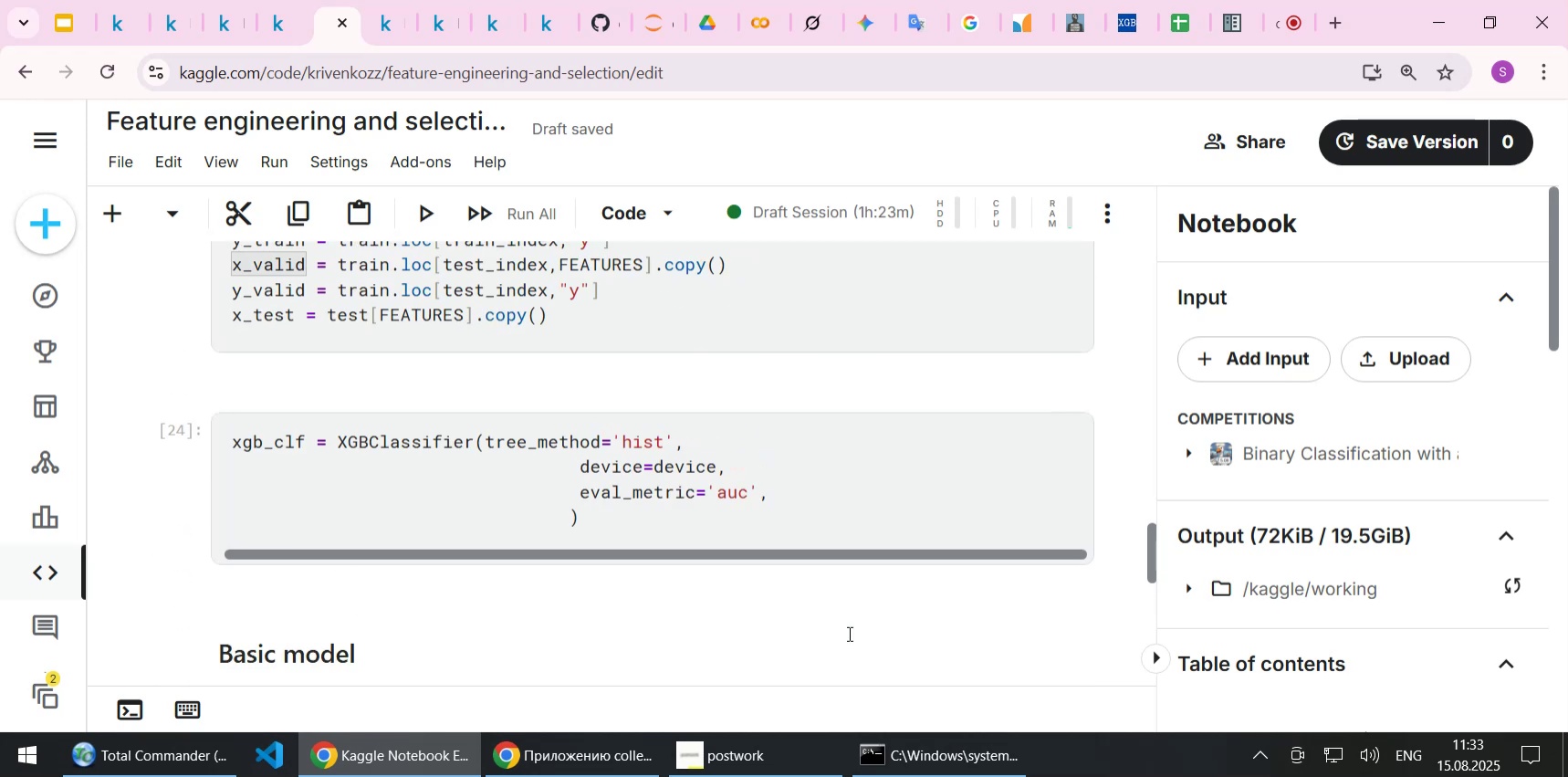 
scroll: coordinate [848, 633], scroll_direction: down, amount: 3.0
 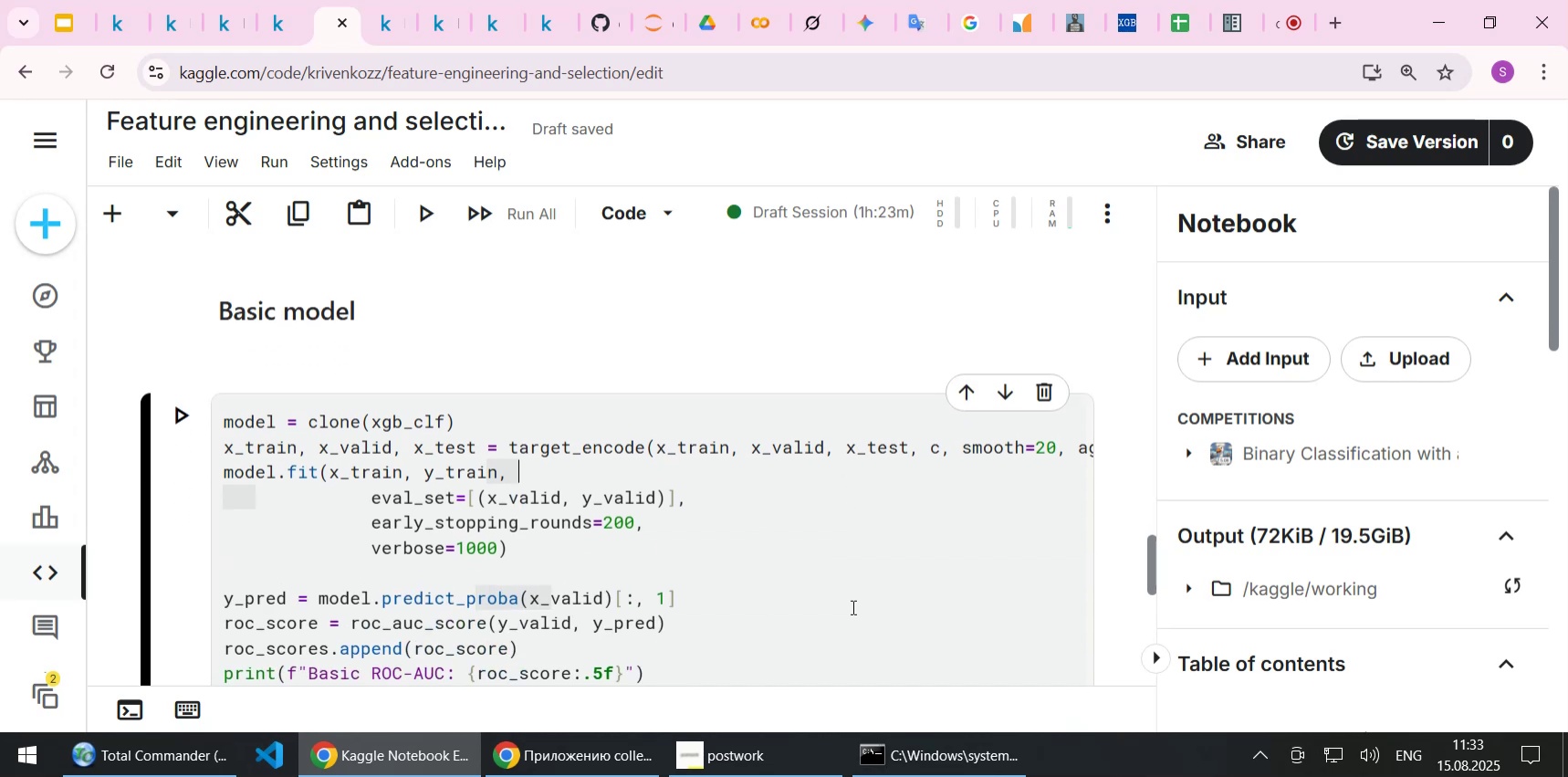 
left_click([956, 449])
 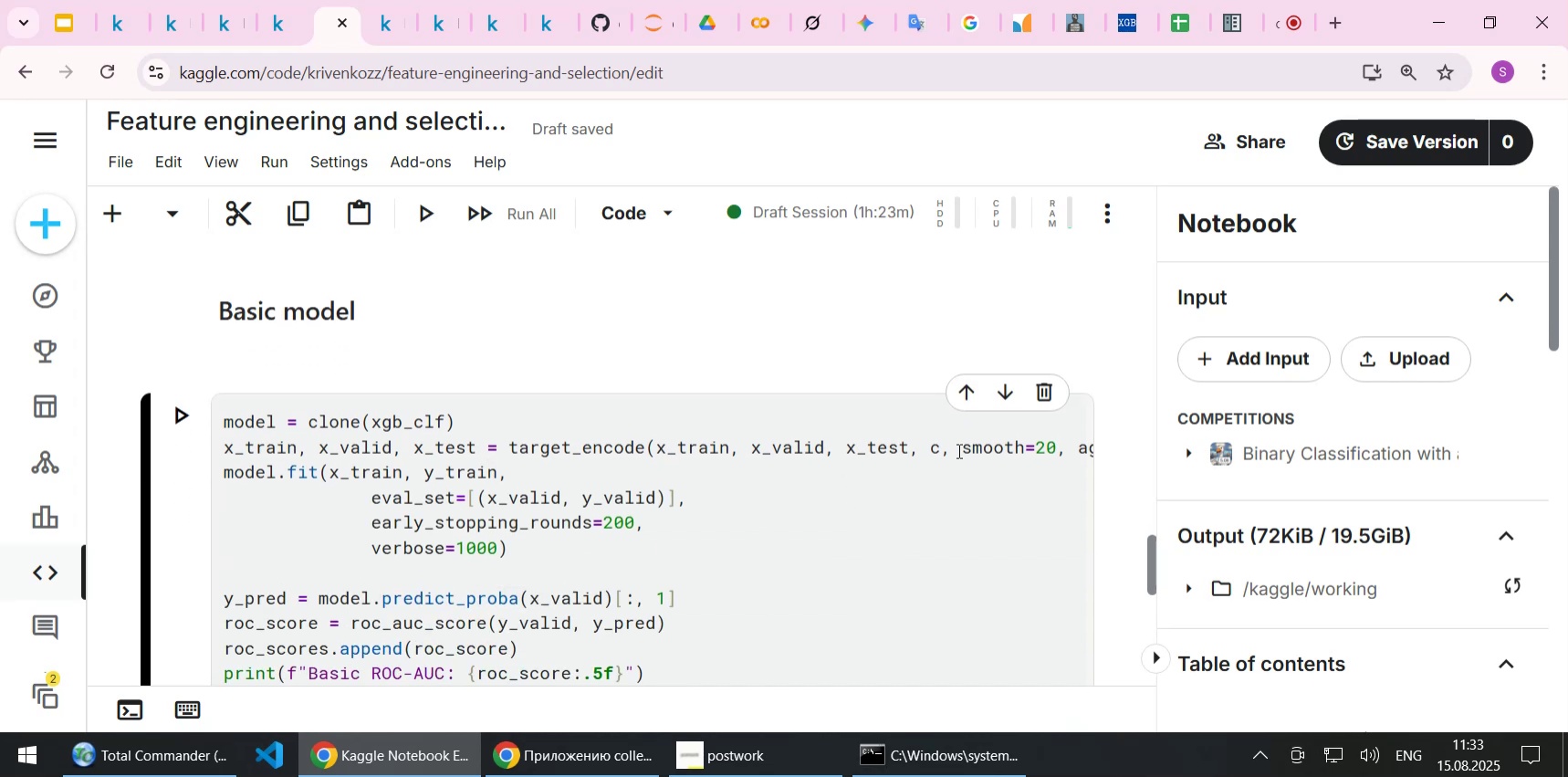 
key(End)
 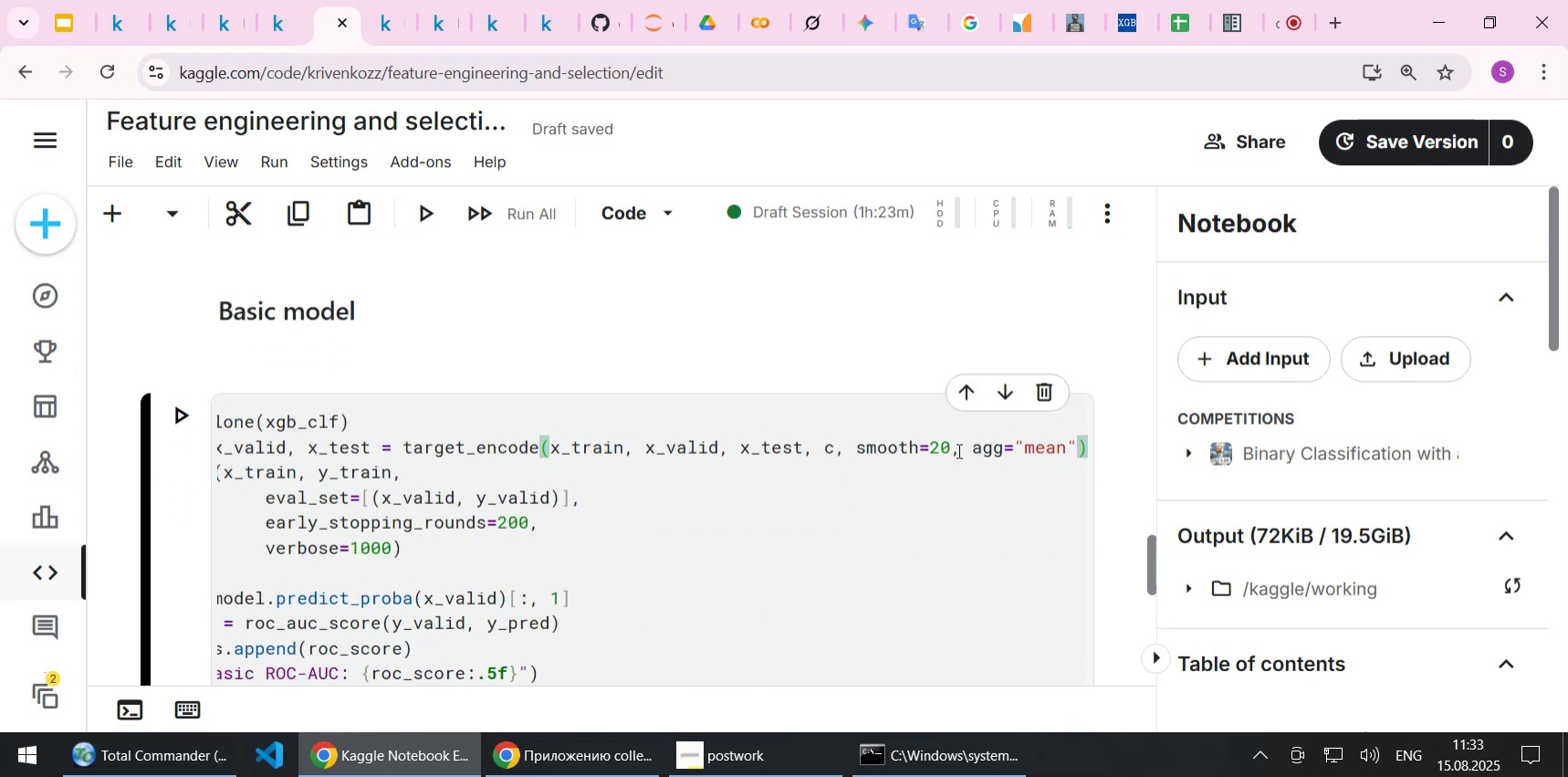 
key(Home)
 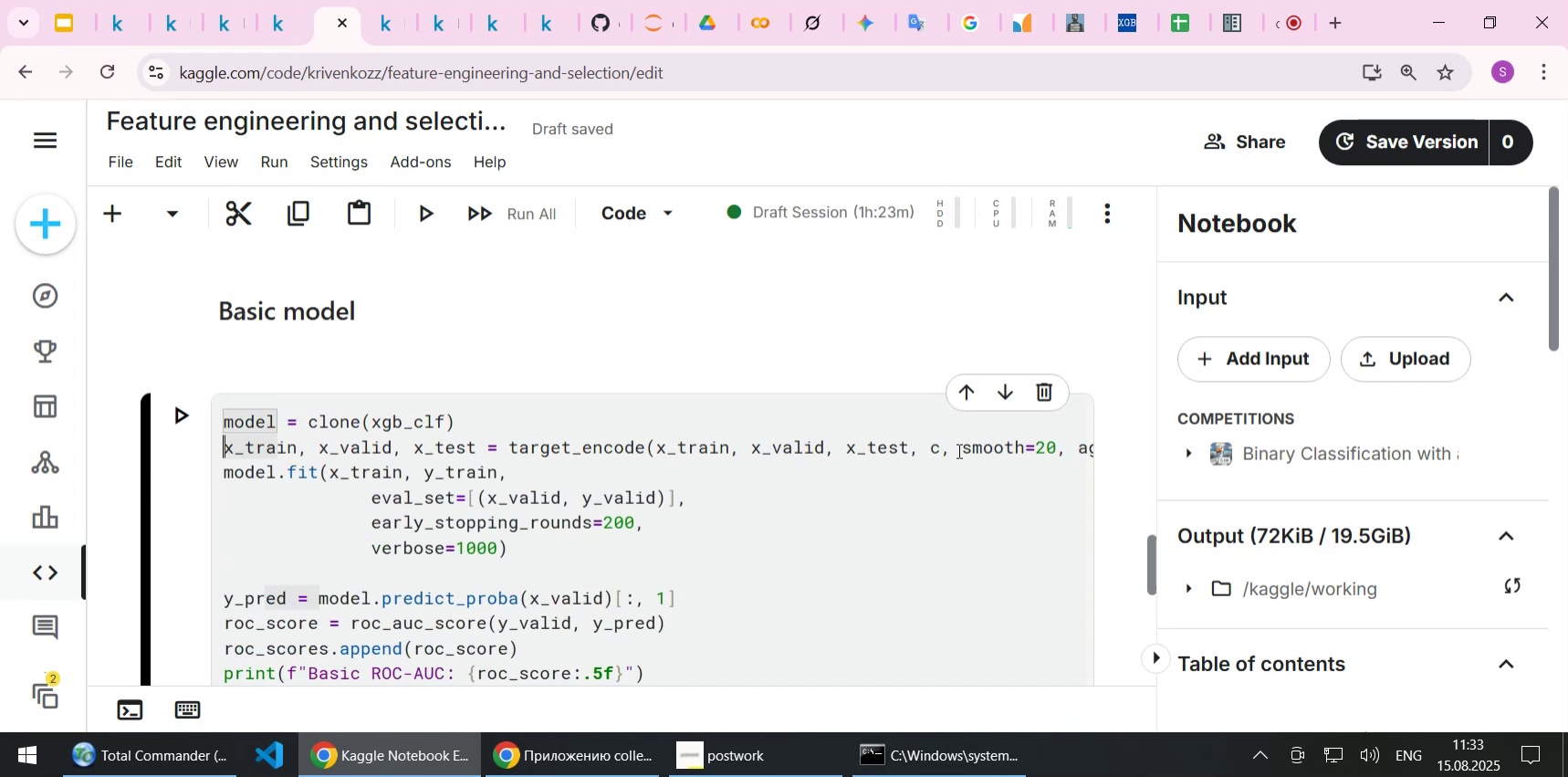 
key(End)
 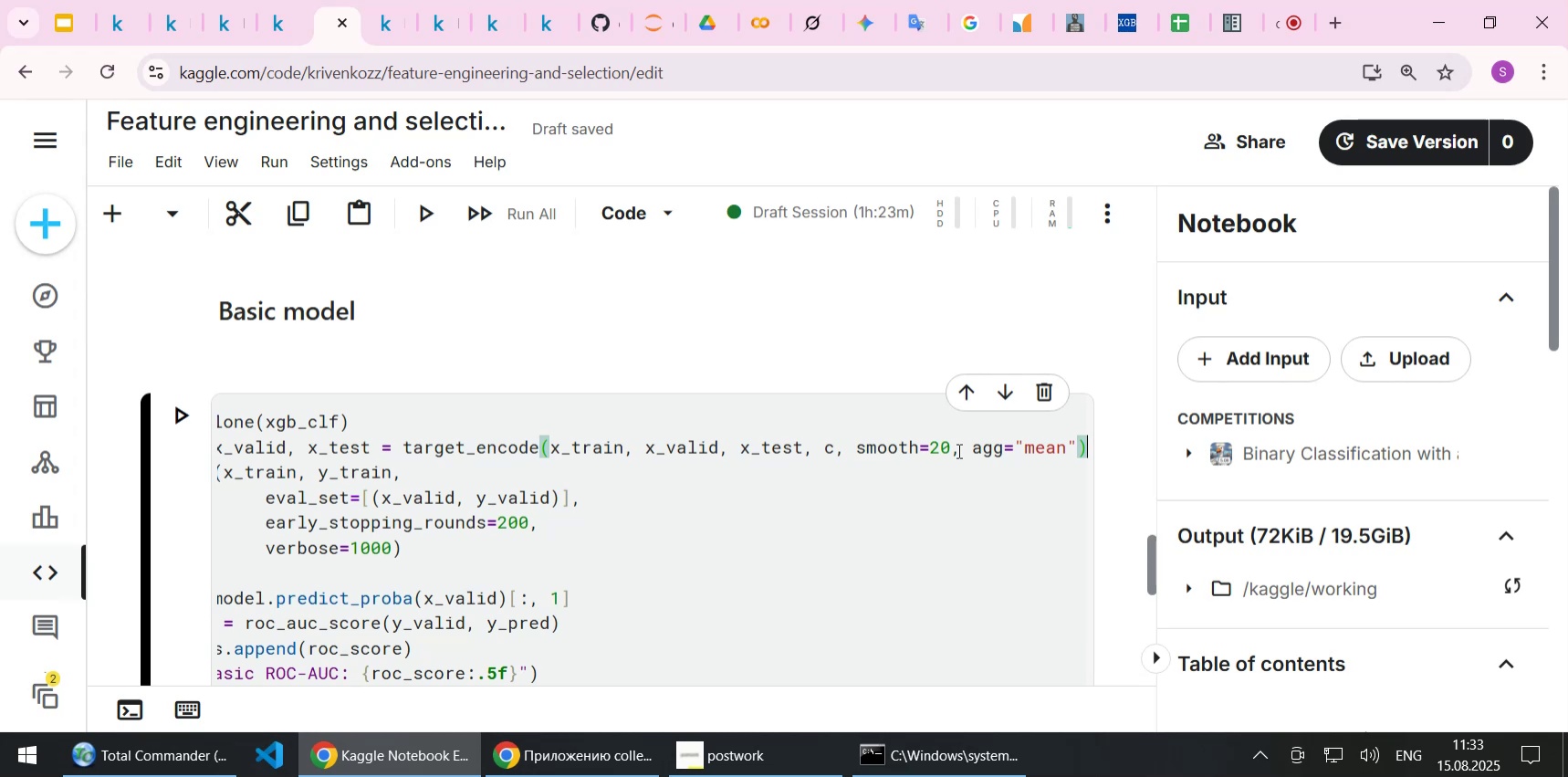 
key(Home)
 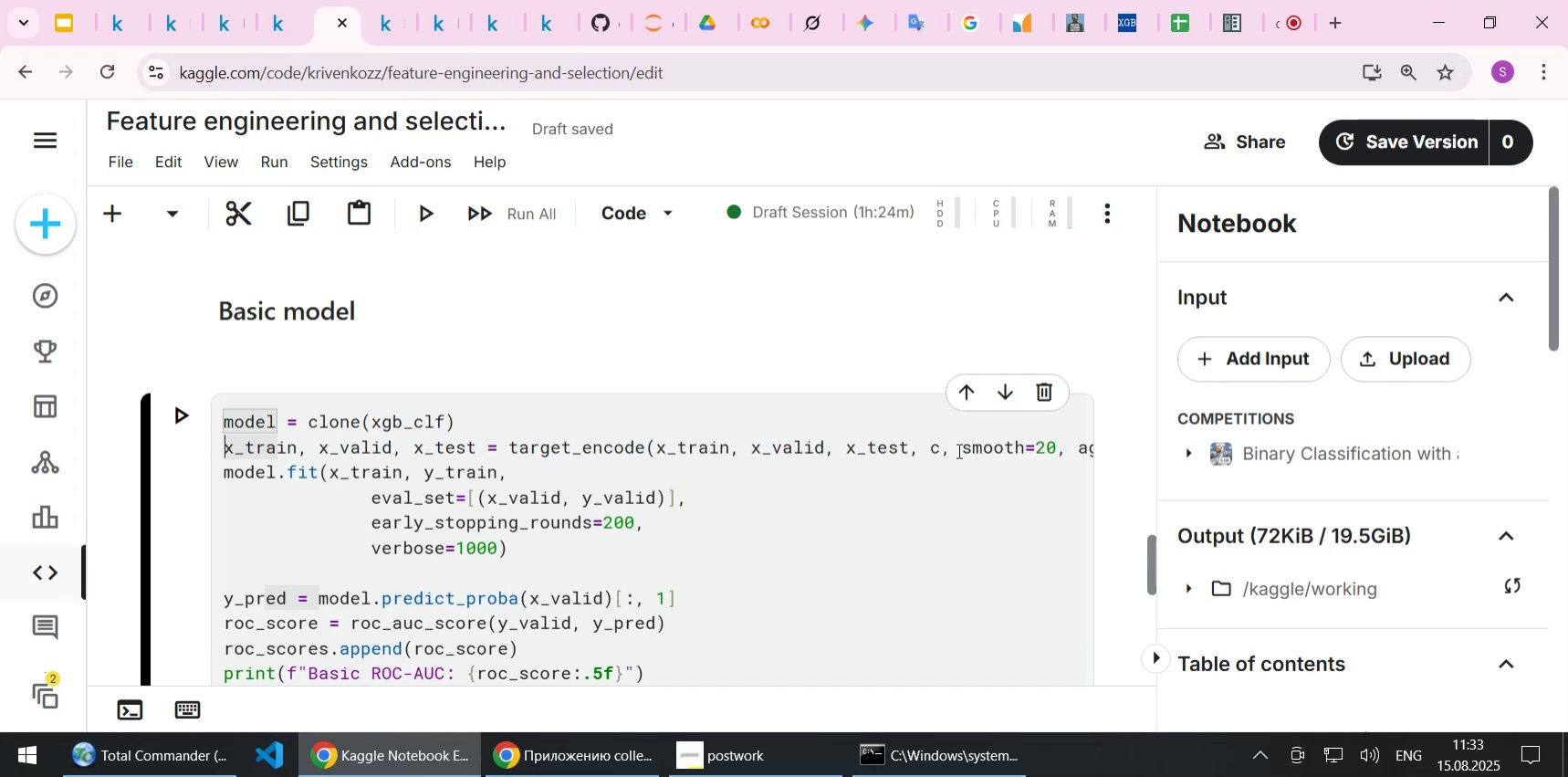 
wait(22.73)
 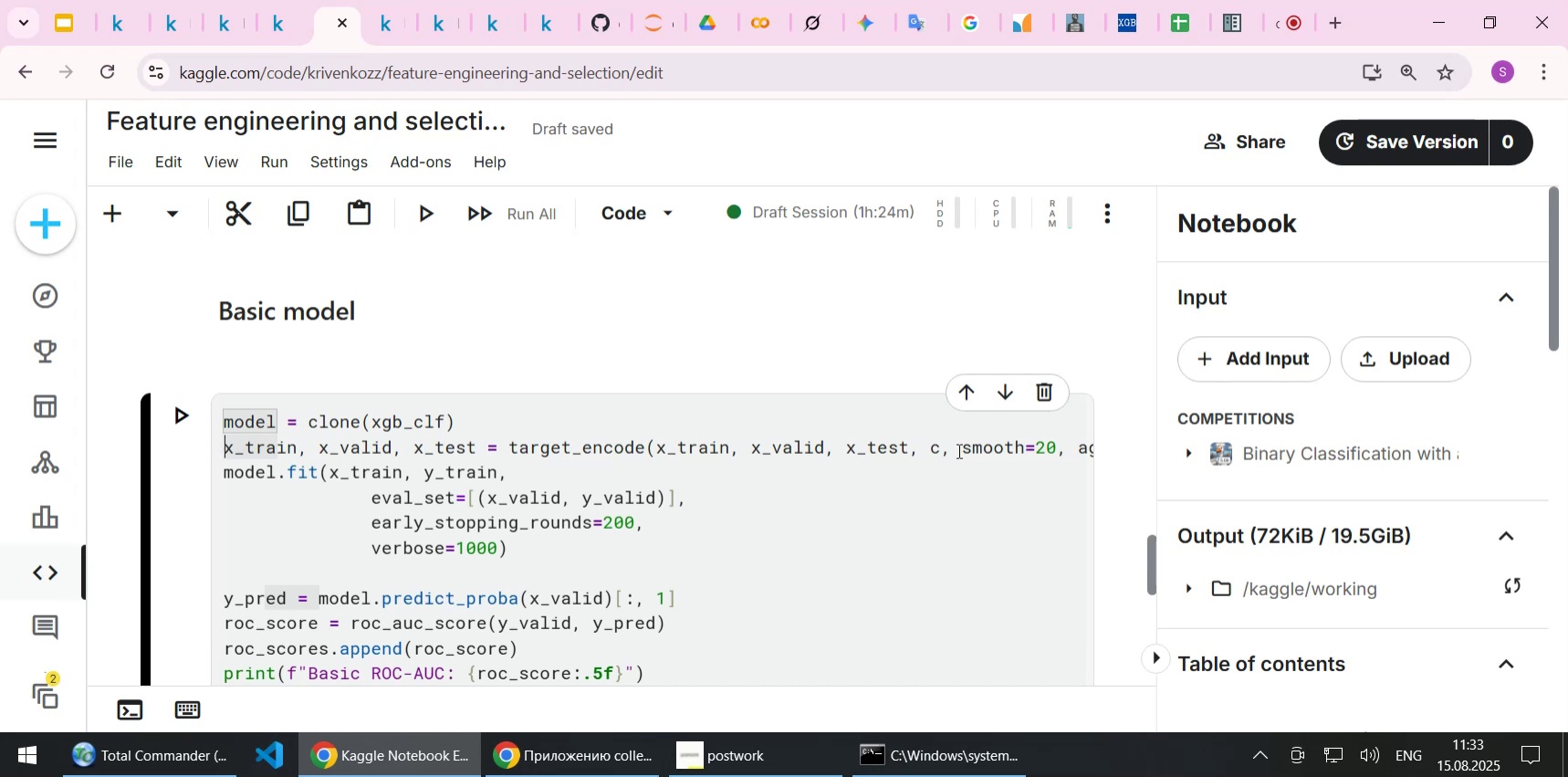 
key(ArrowUp)
 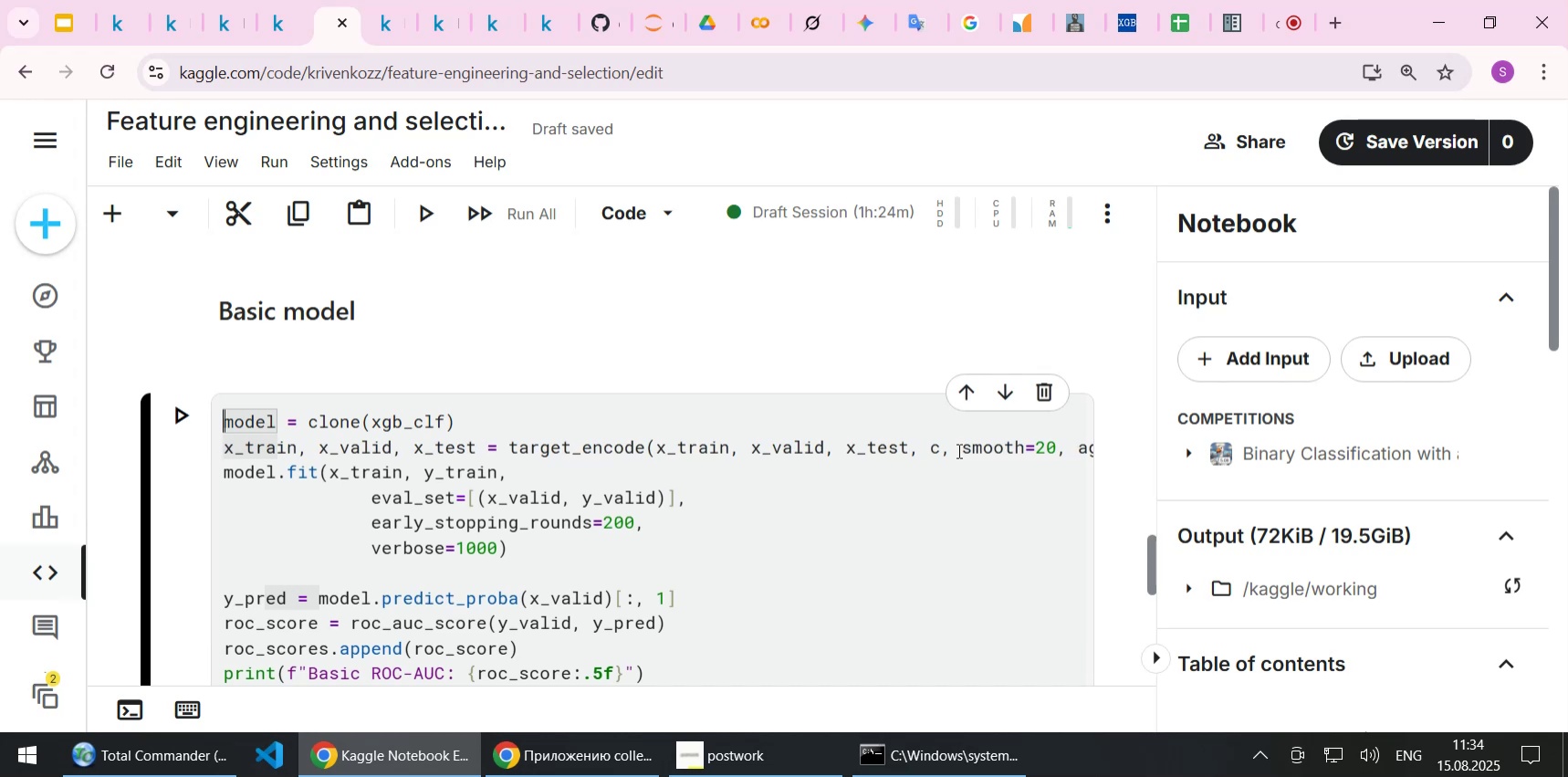 
key(End)
 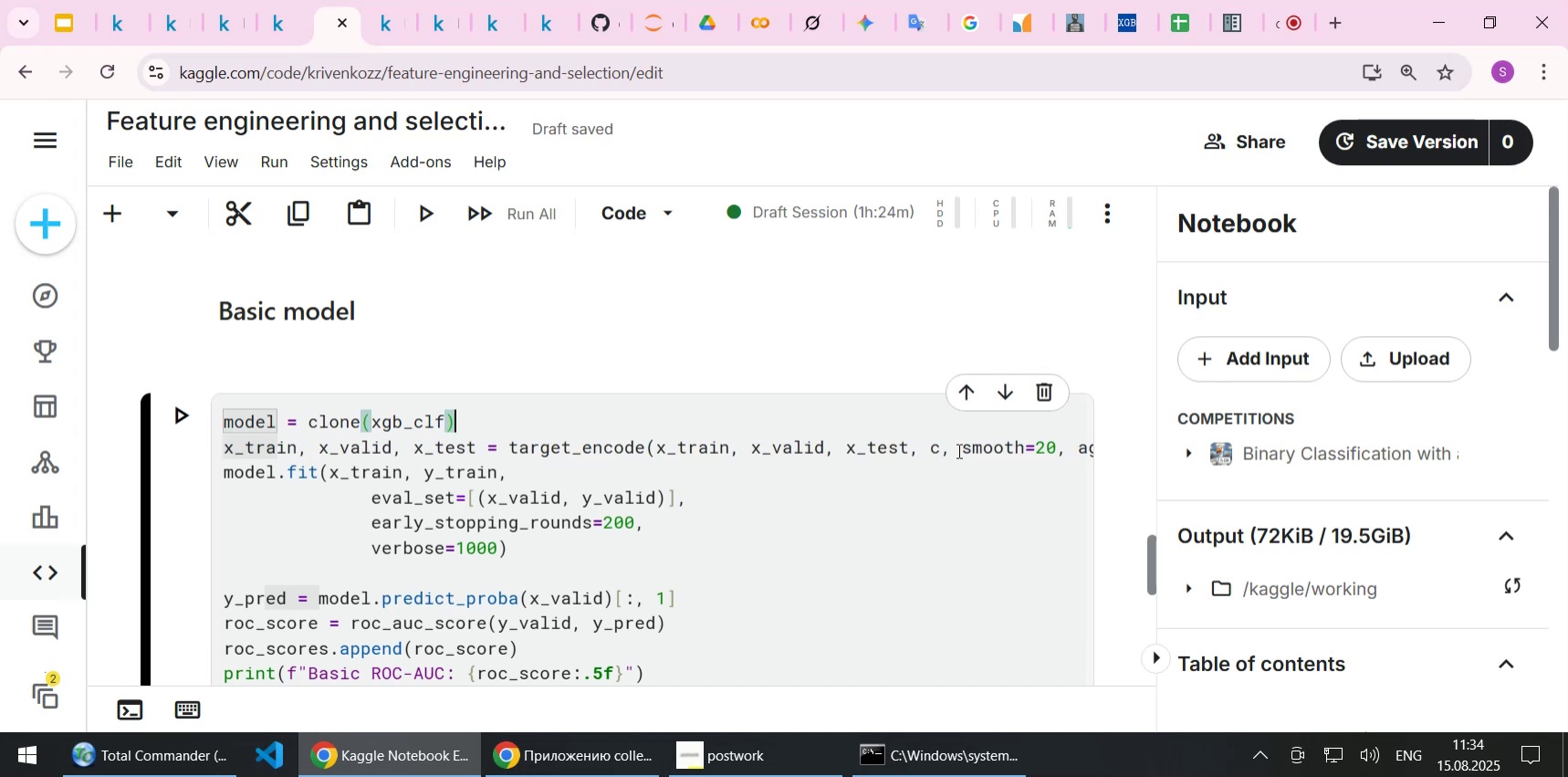 
key(Enter)
 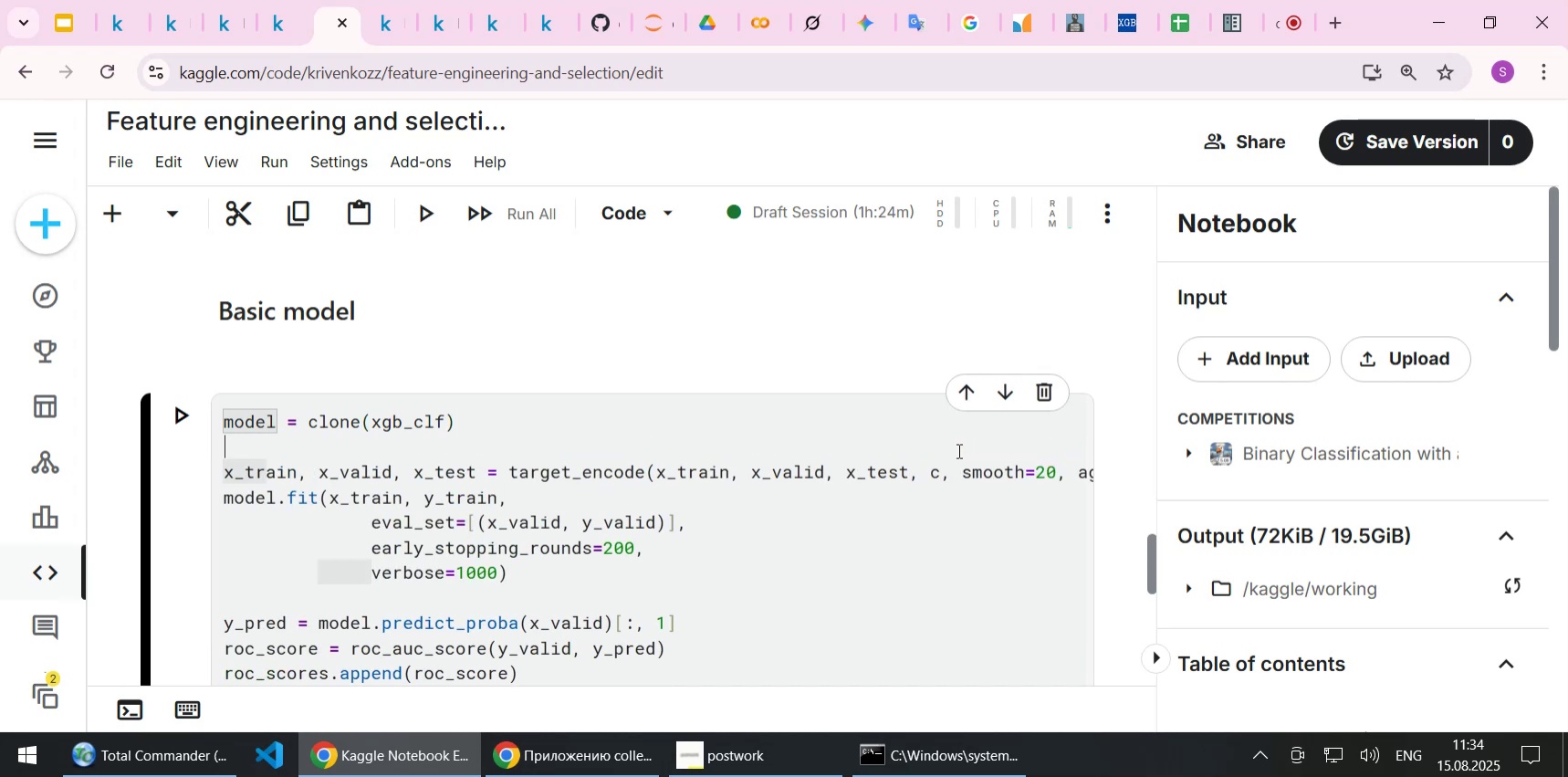 
type(for col in )
 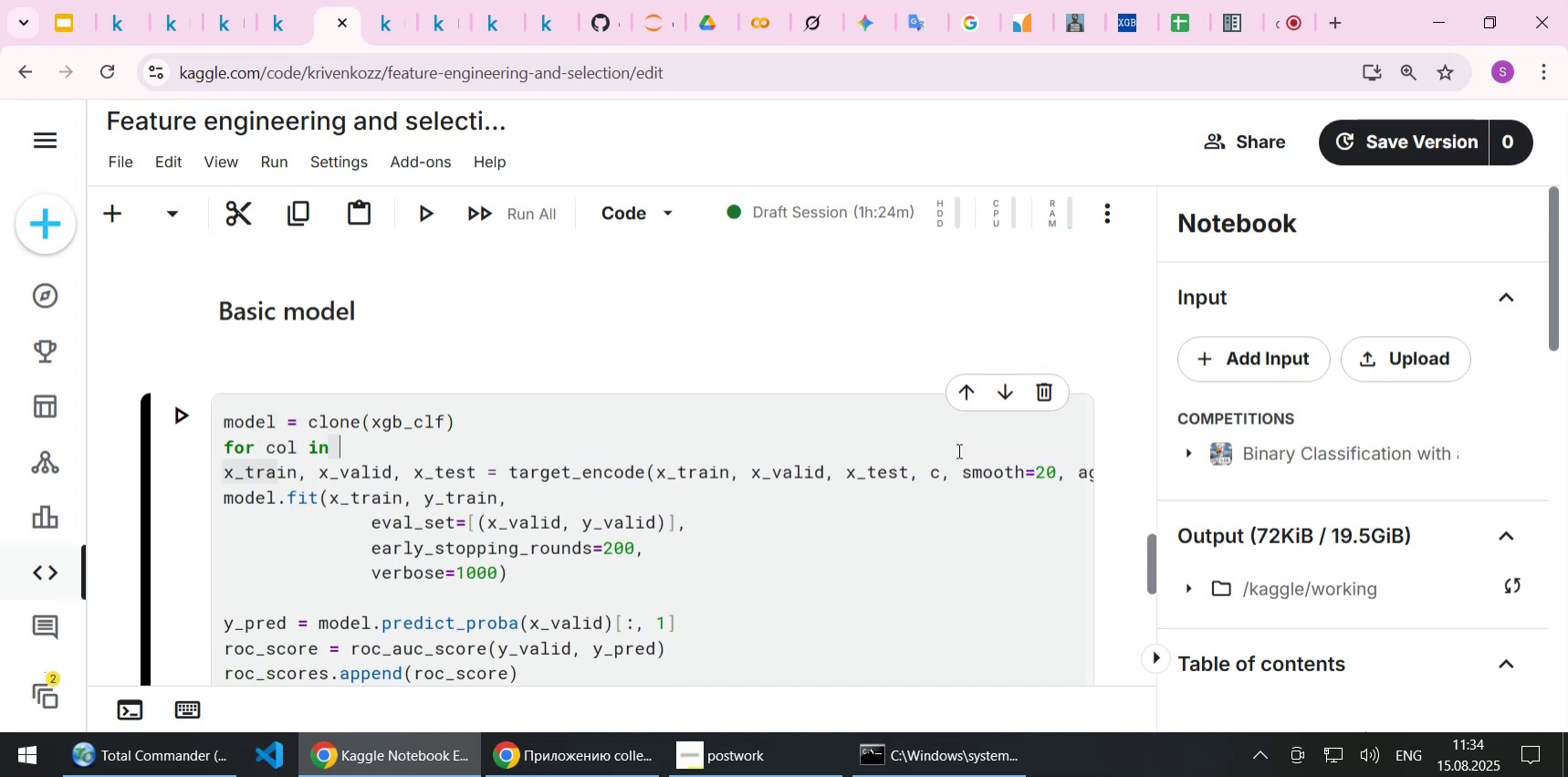 
scroll: coordinate [572, 429], scroll_direction: up, amount: 10.0
 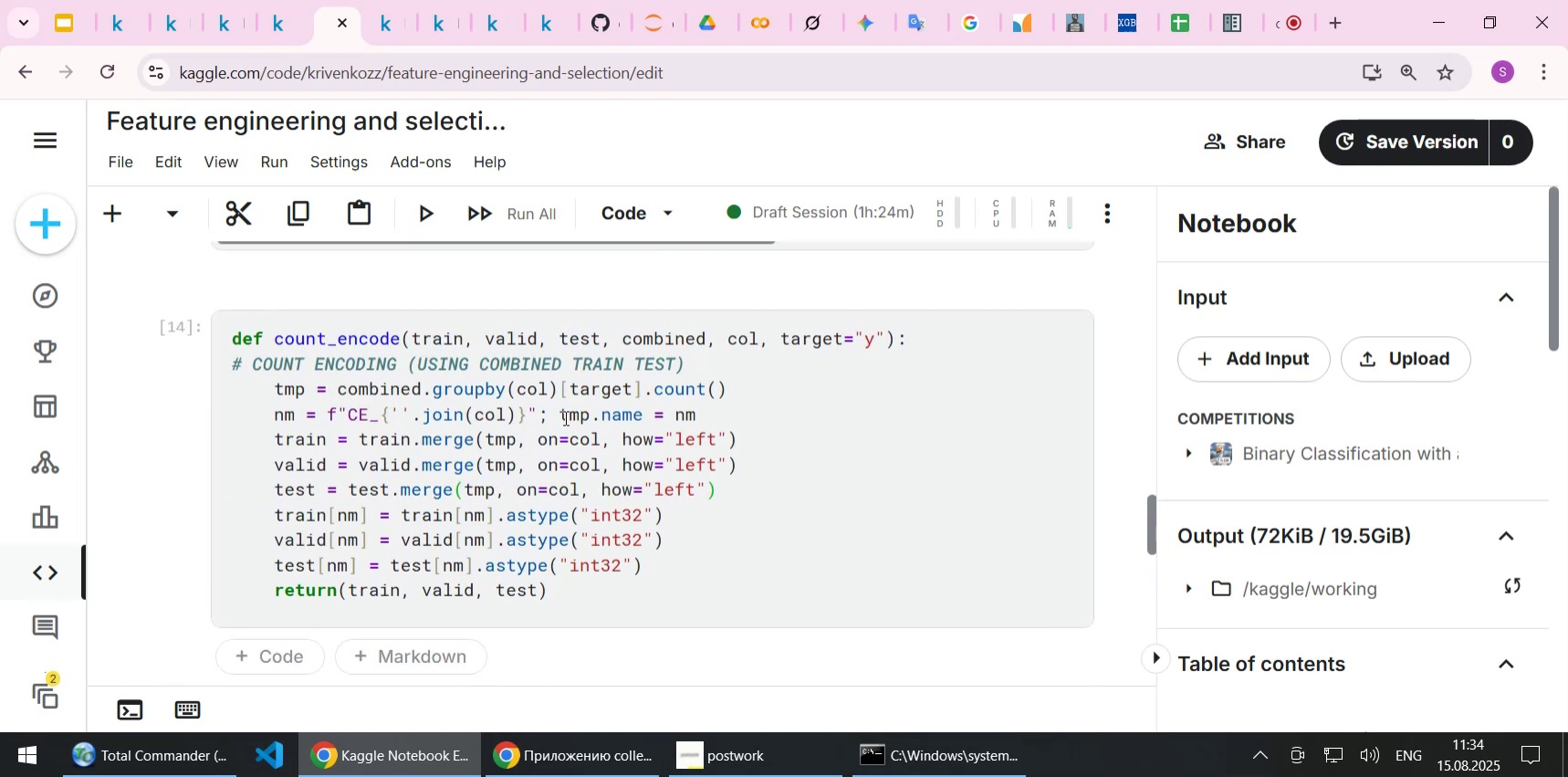 
scroll: coordinate [551, 433], scroll_direction: down, amount: 11.0
 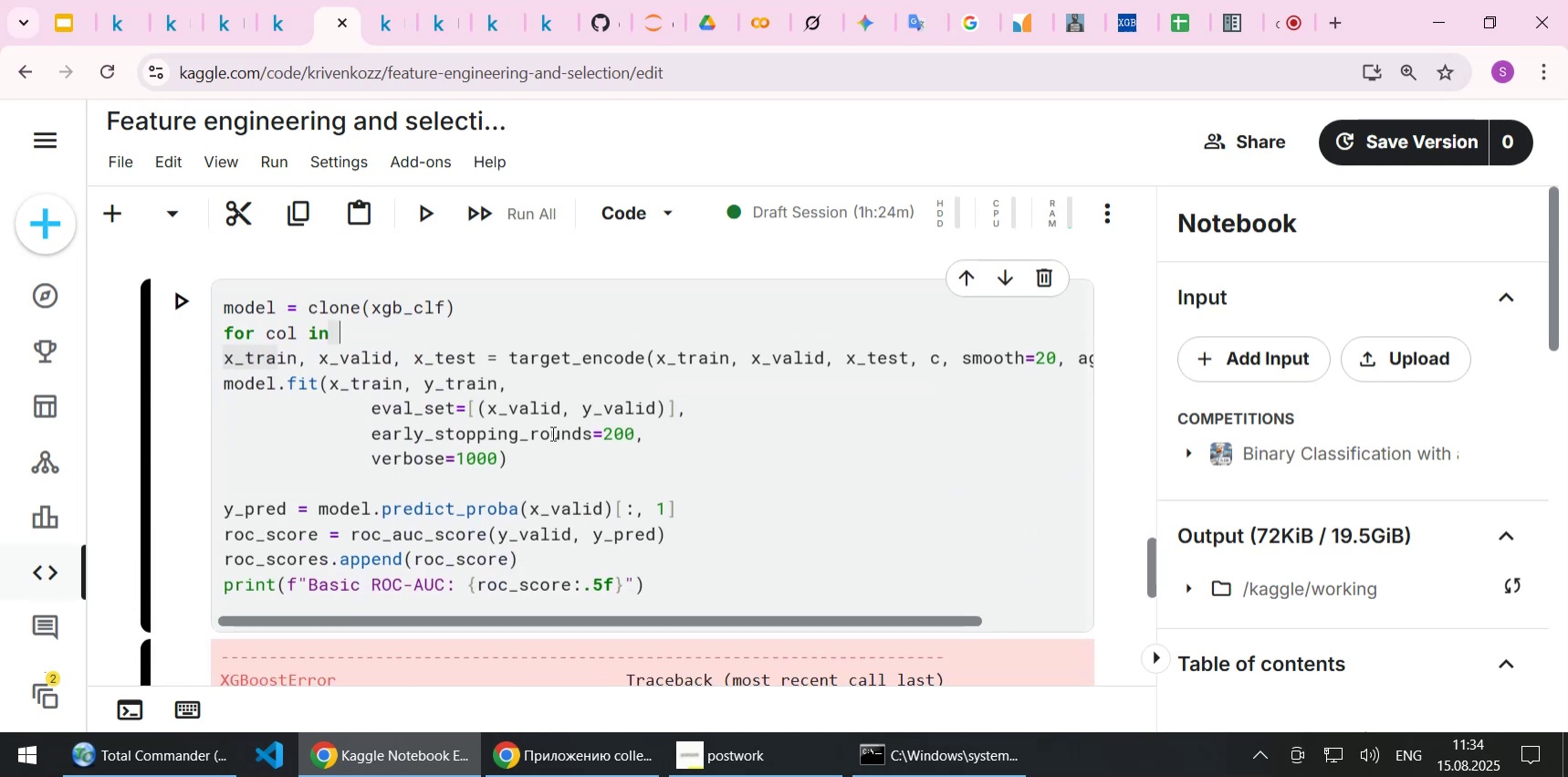 
type(FEATURES:)
 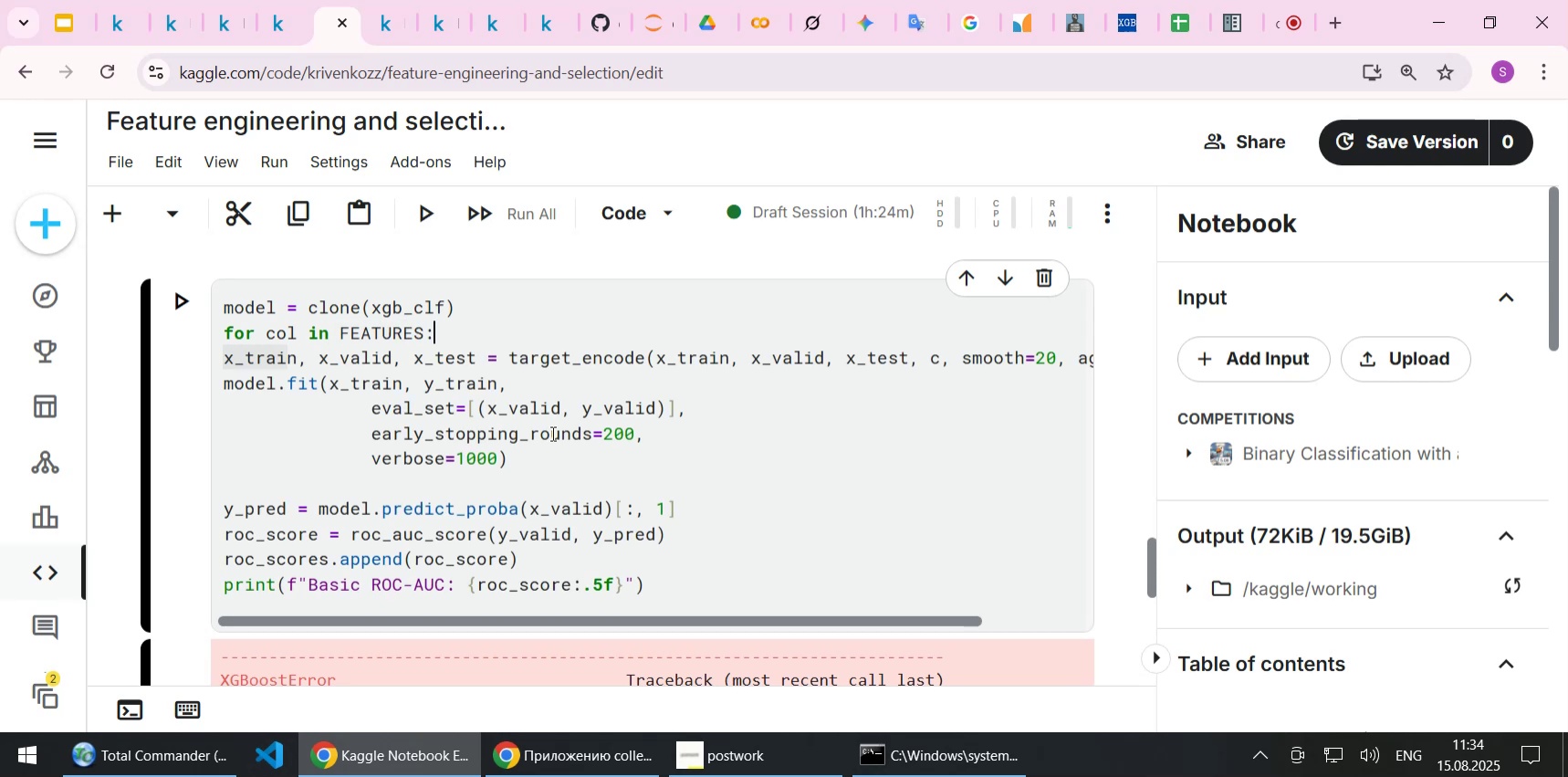 
key(ArrowDown)
 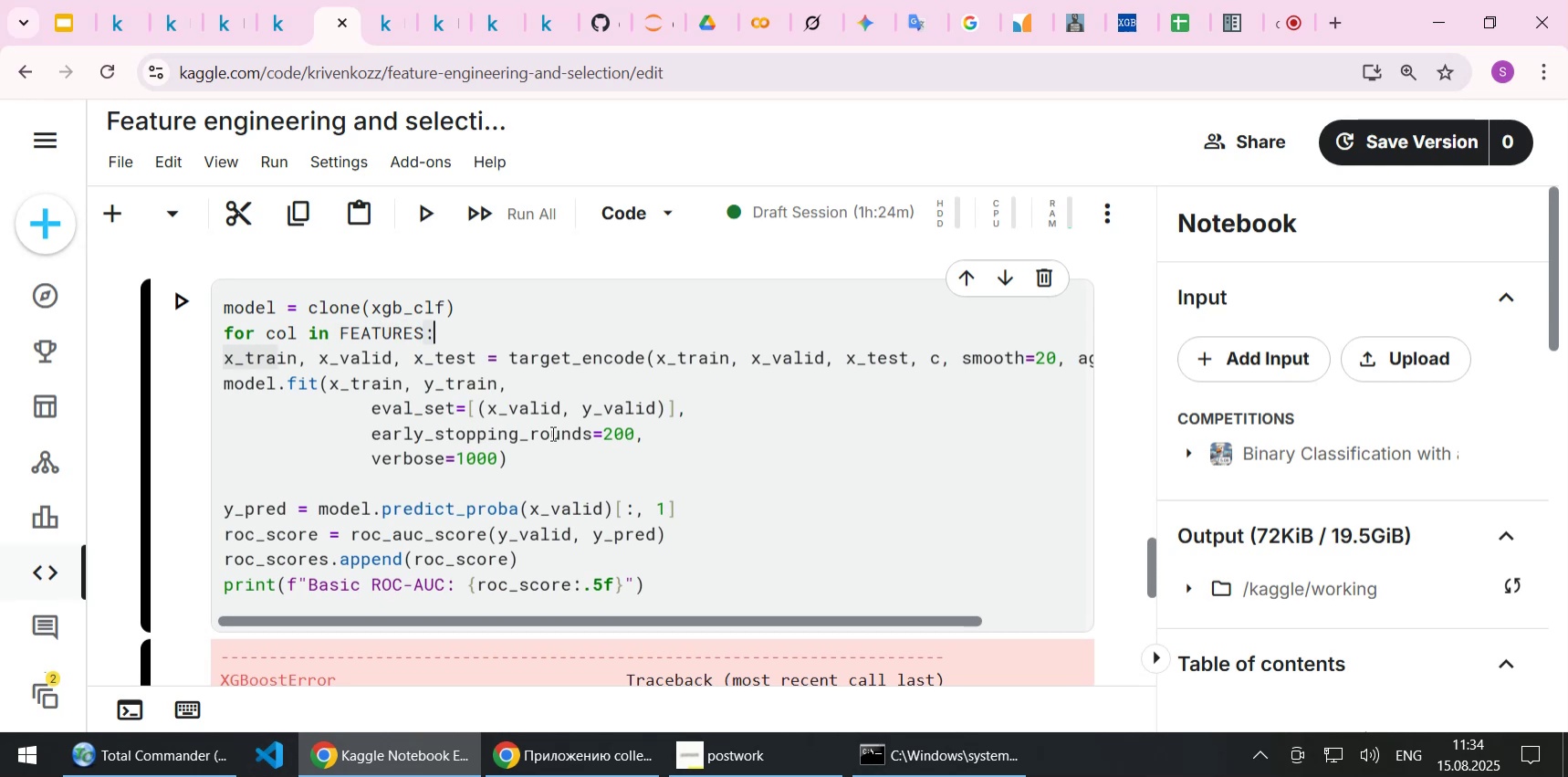 
key(ArrowRight)
 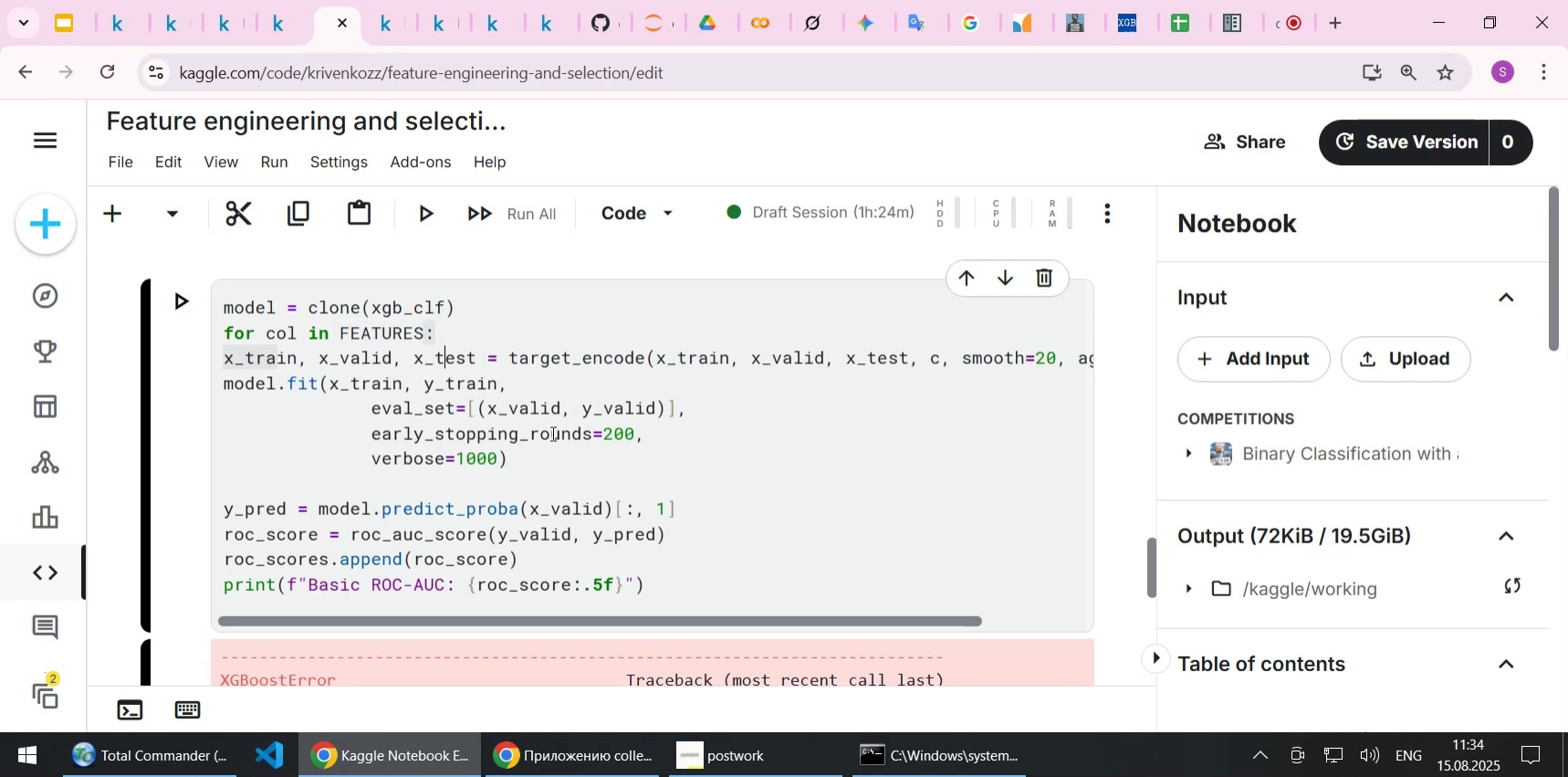 
key(Home)
 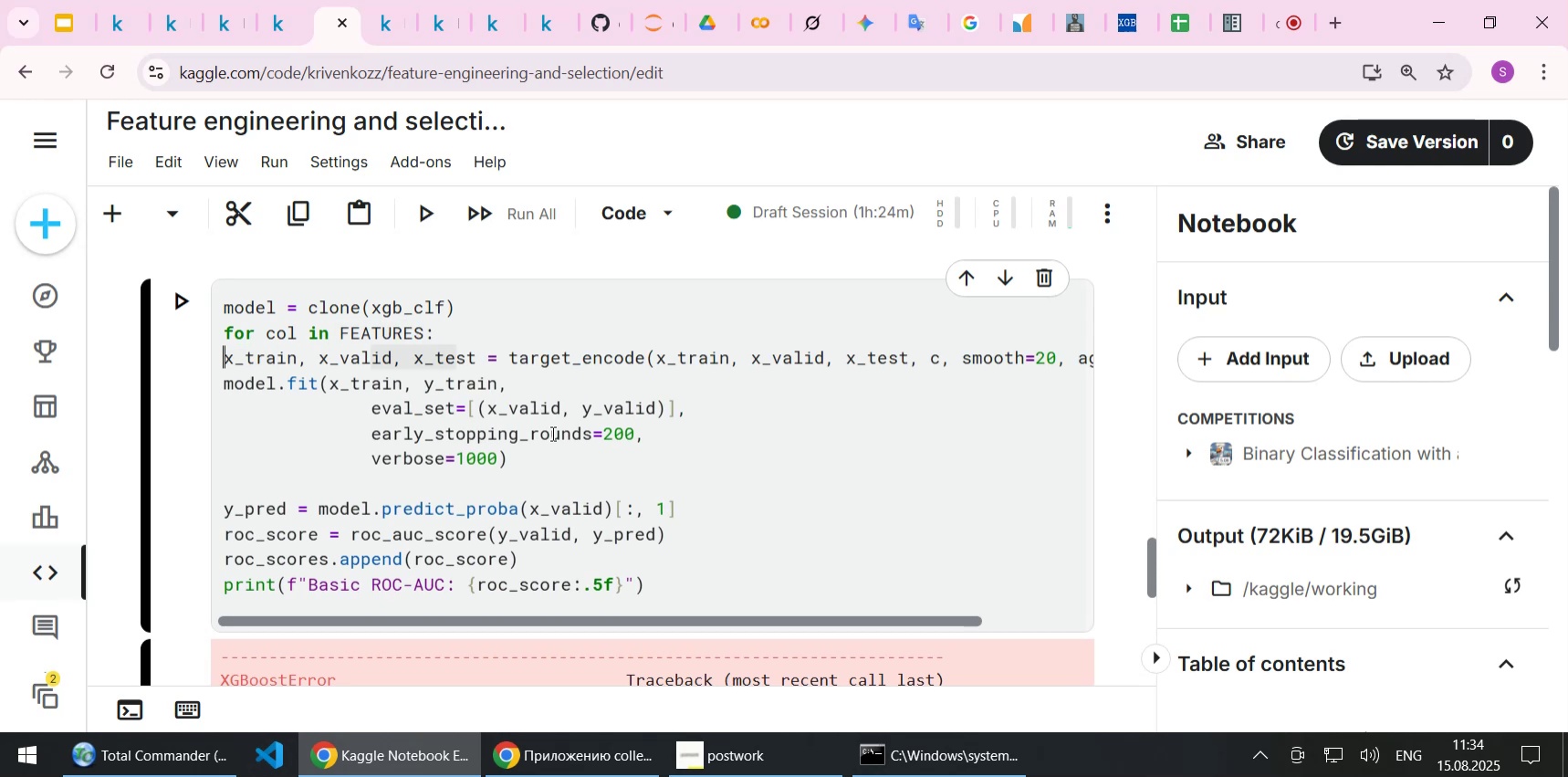 
key(Tab)
 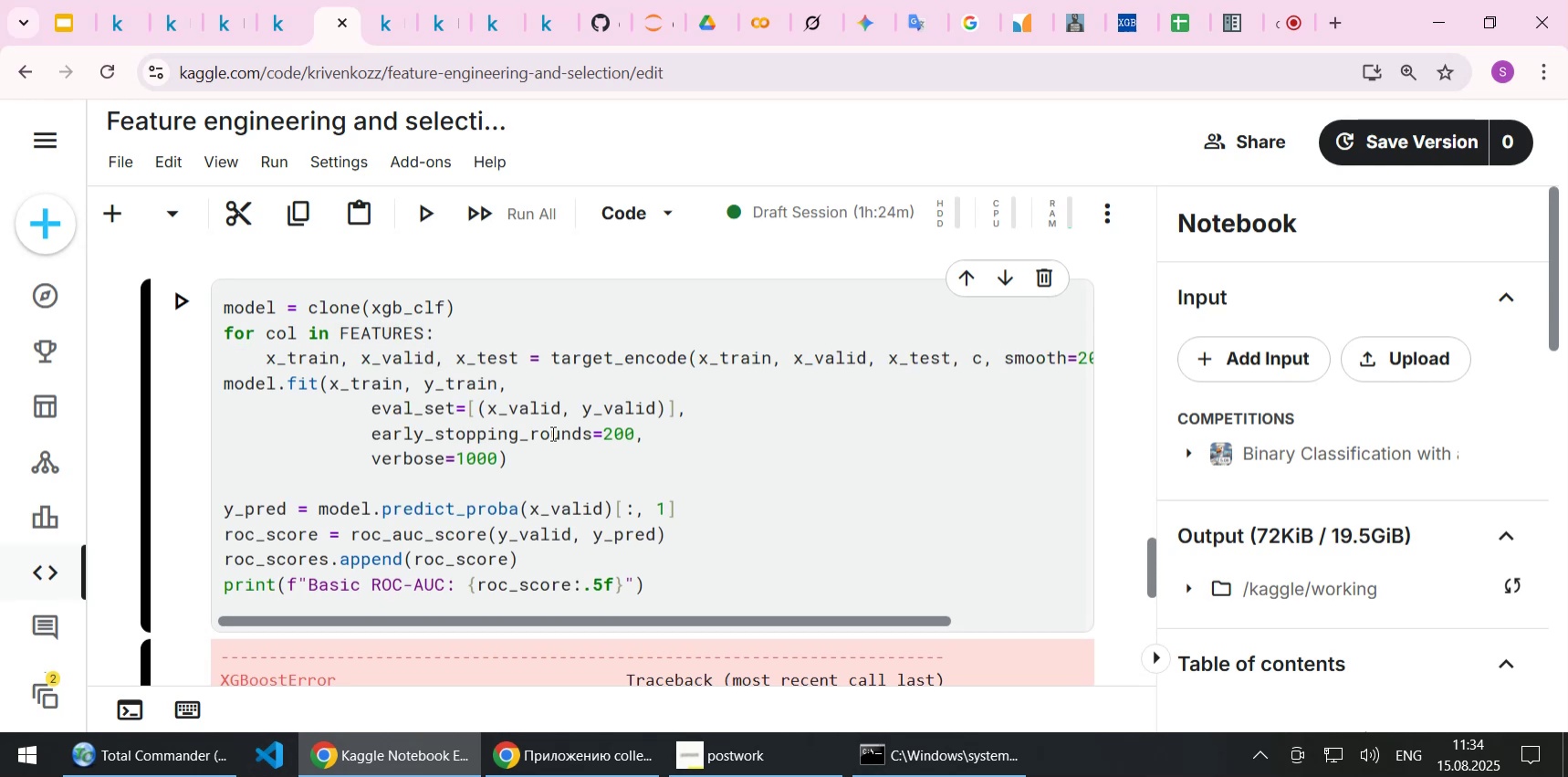 
key(End)
 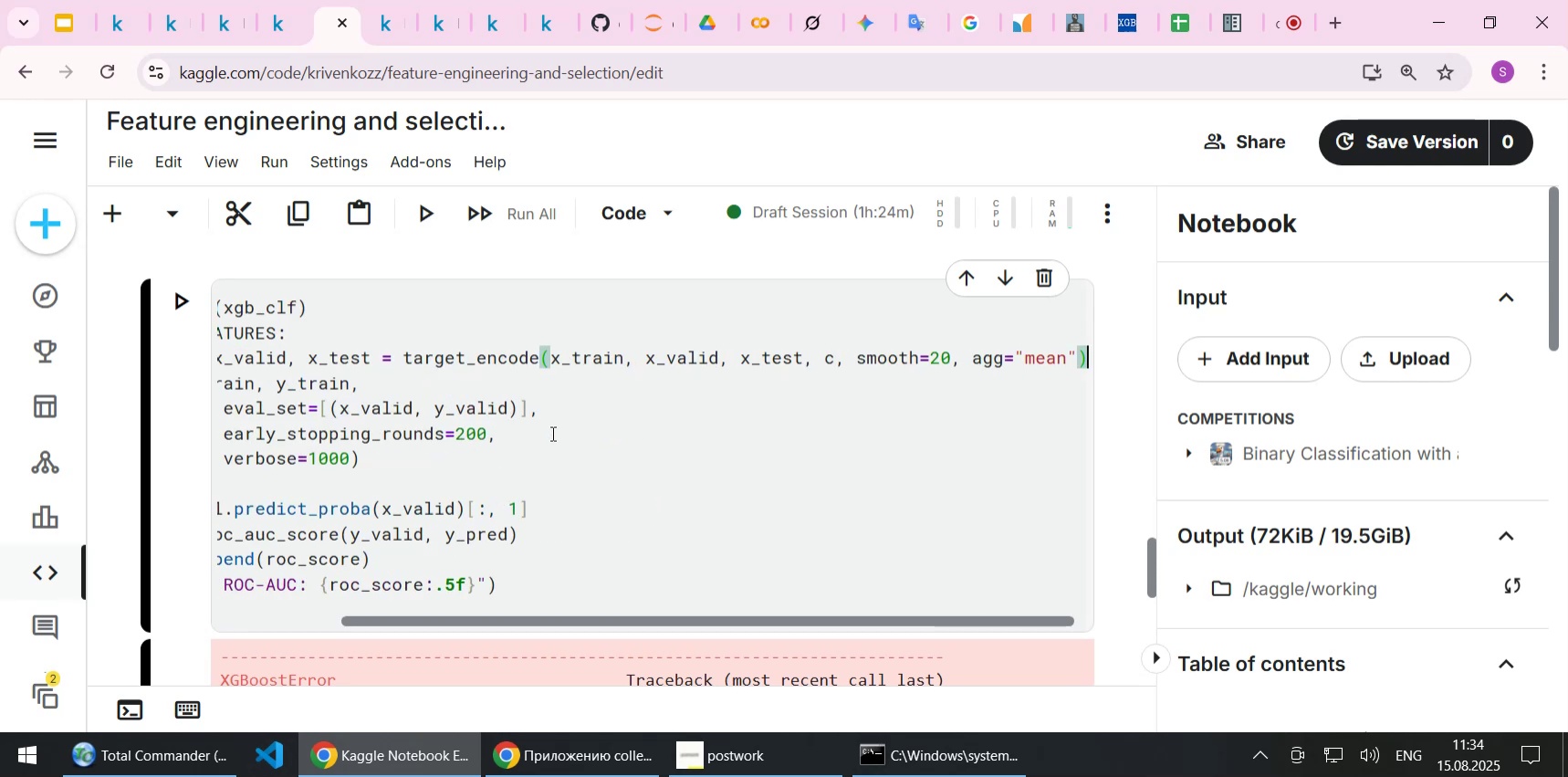 
key(Home)
 